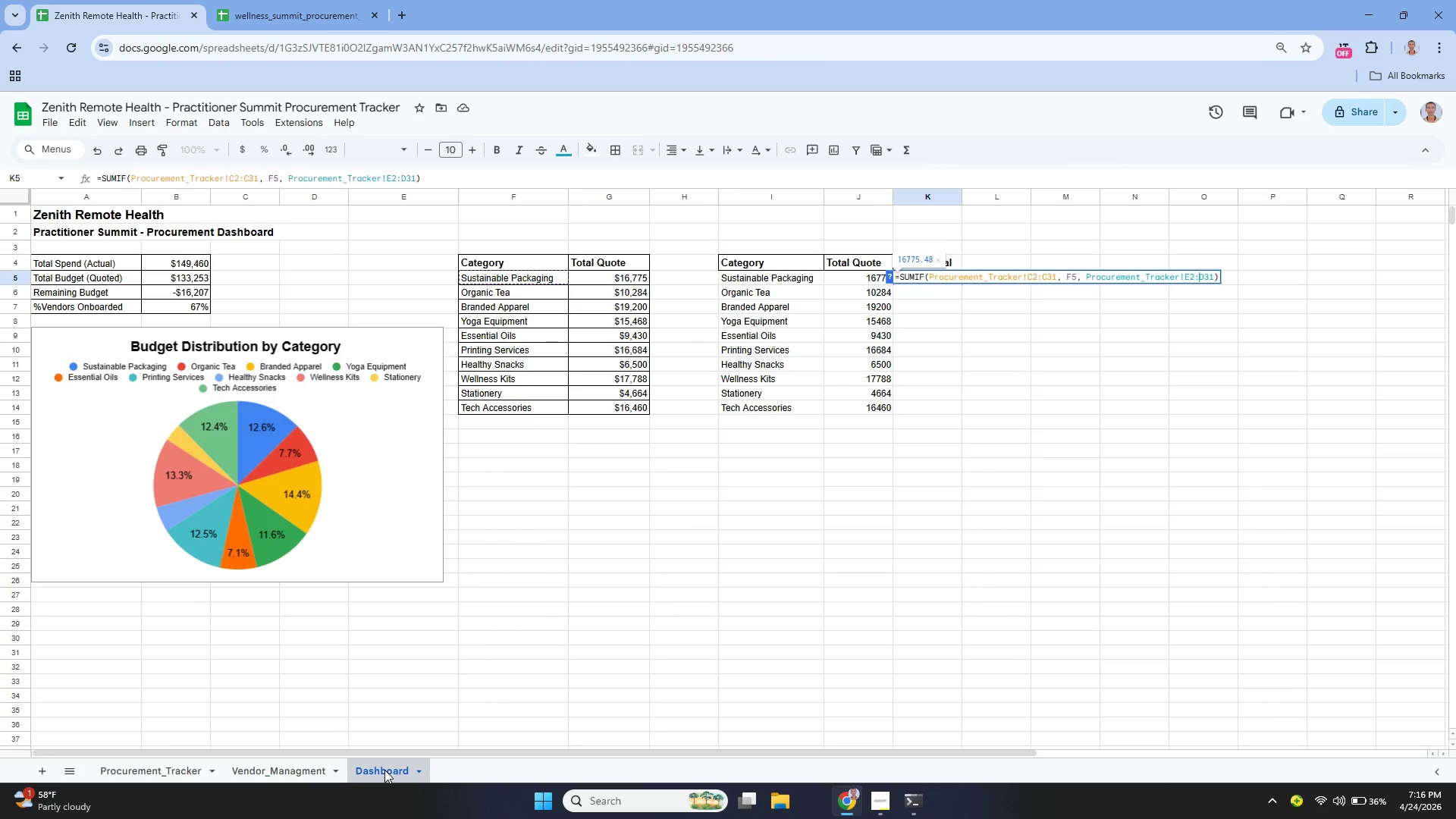 
key(ArrowRight)
 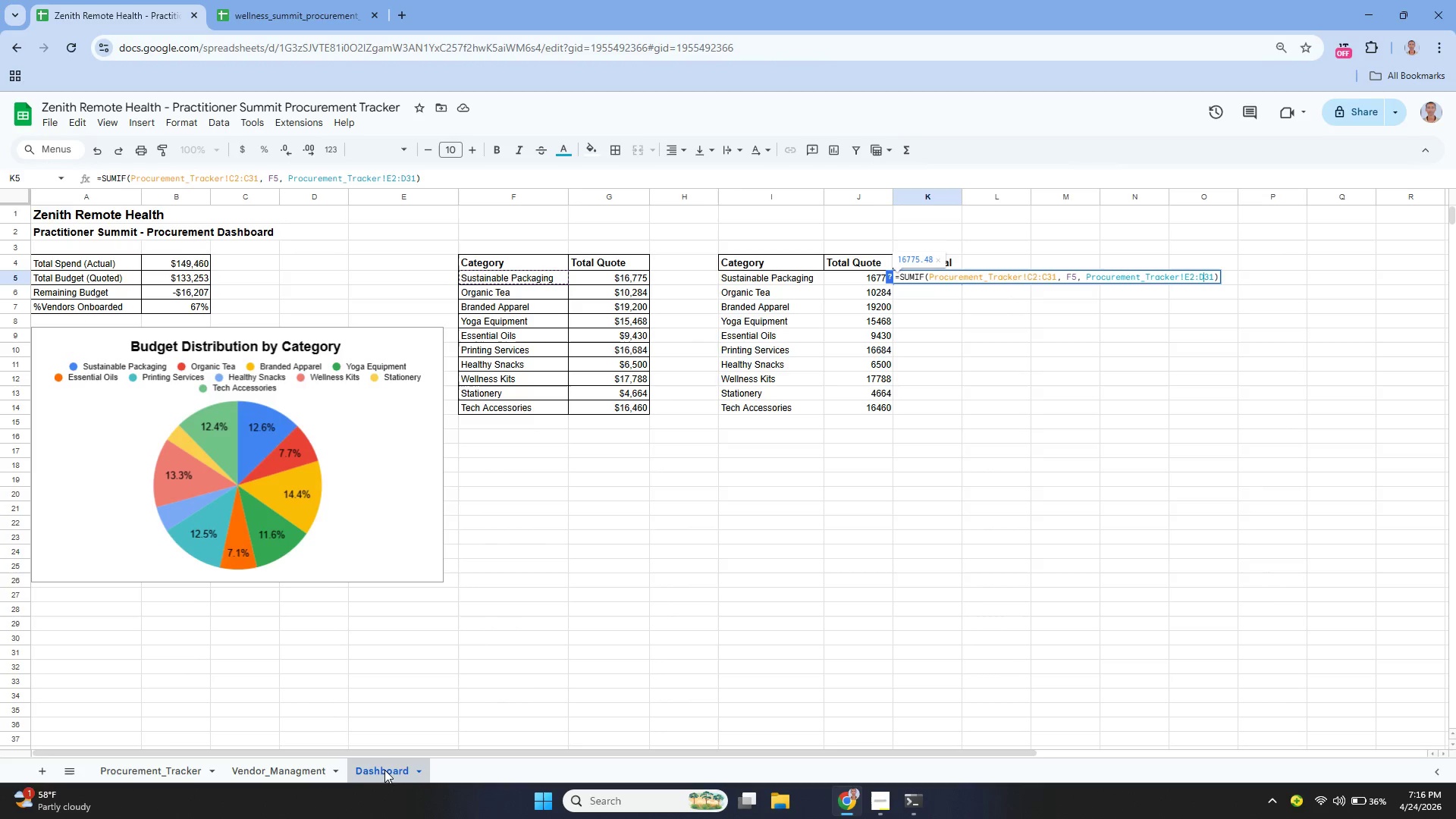 
key(ArrowRight)
 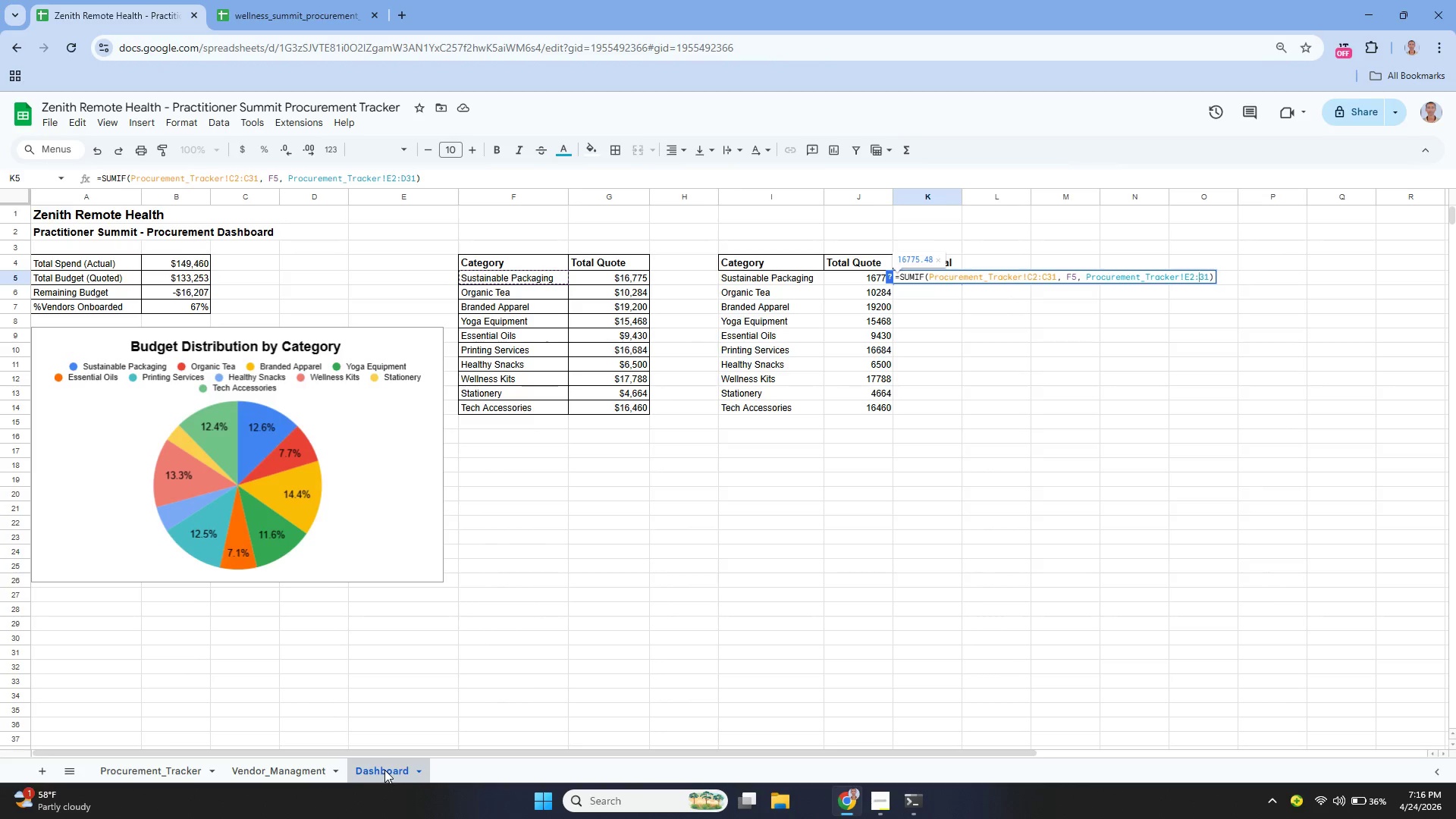 
key(Backspace)
 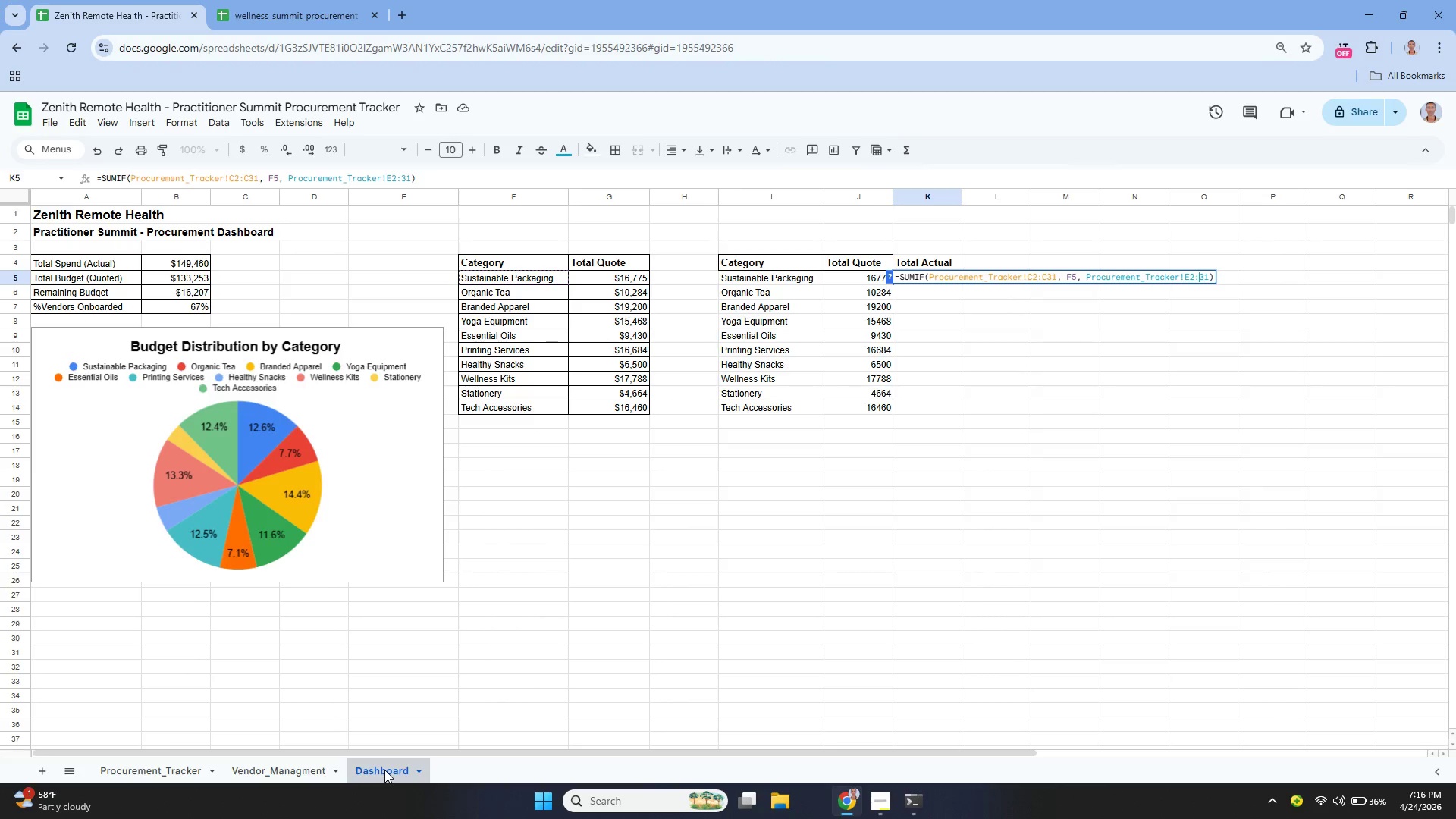 
key(Shift+ShiftLeft)
 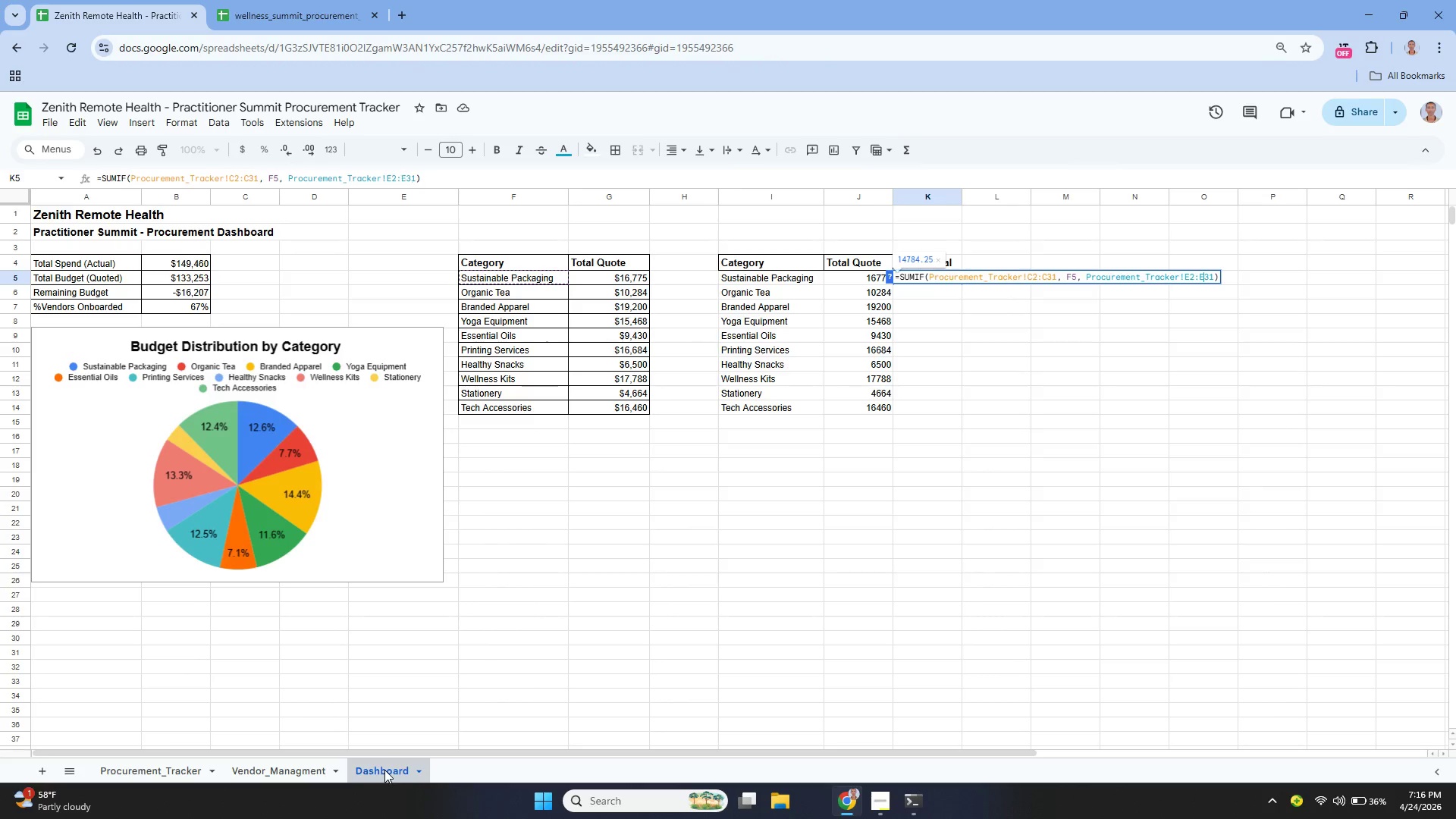 
key(Shift+E)
 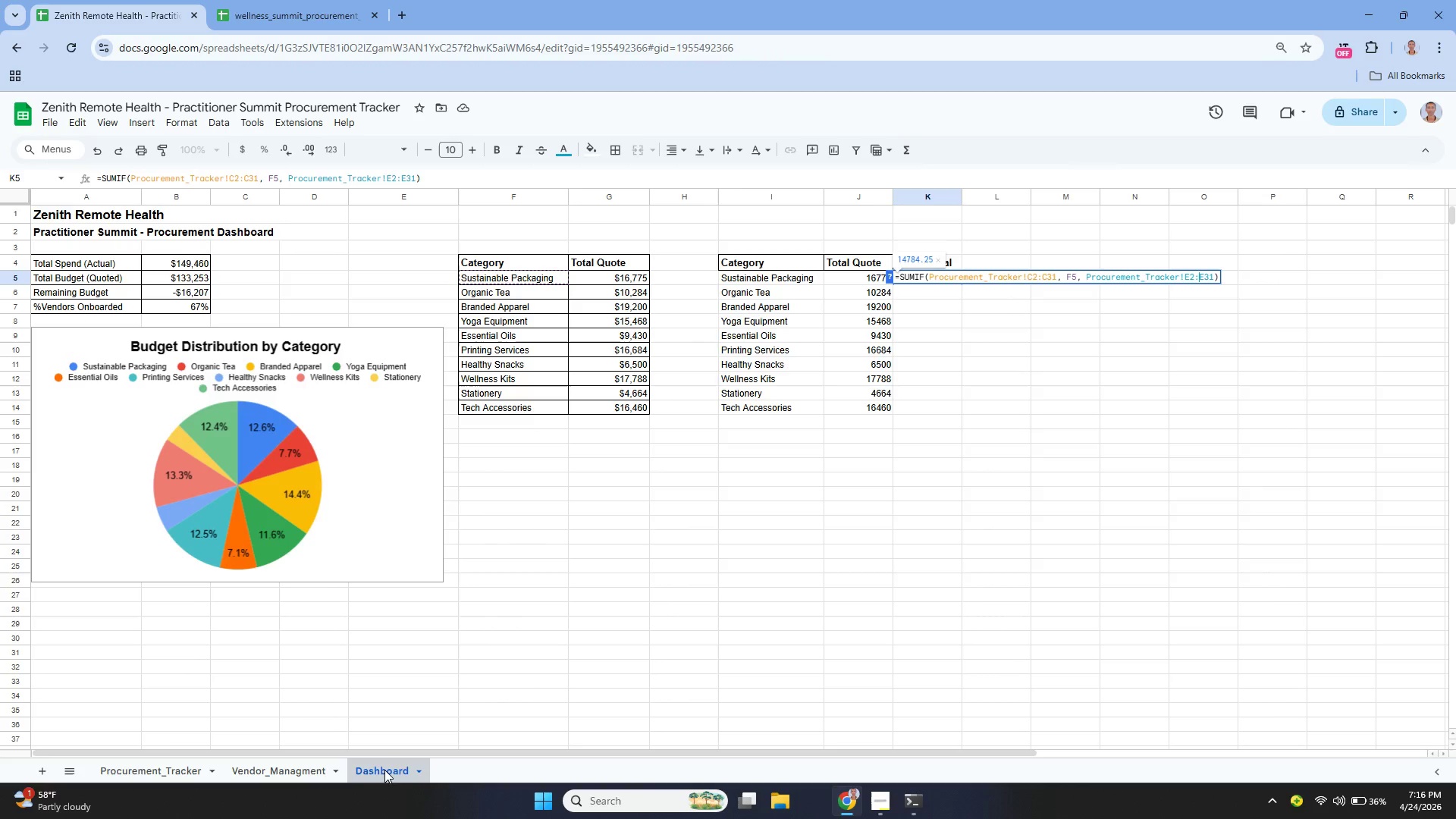 
hold_key(key=ArrowLeft, duration=1.19)
 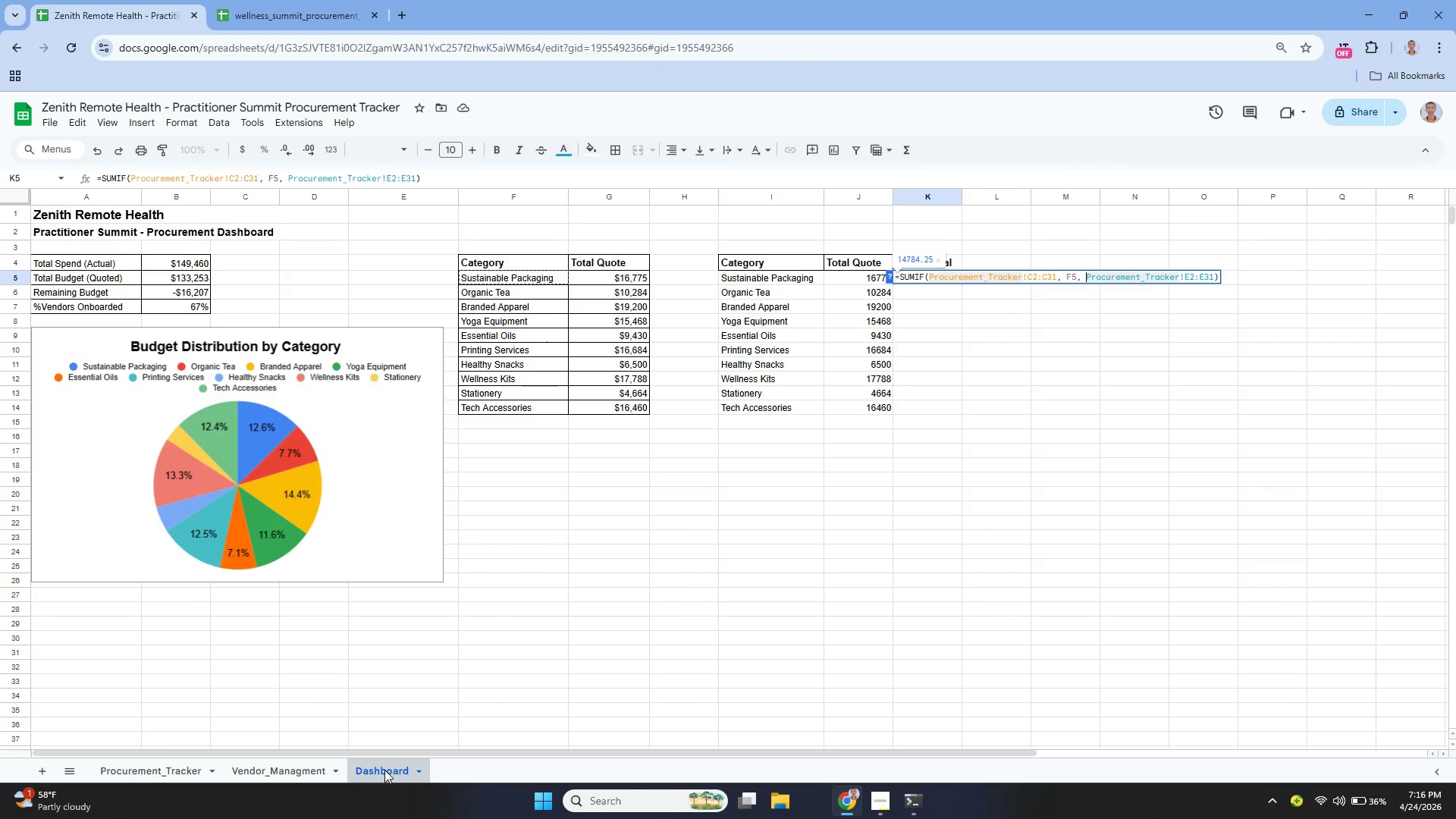 
key(ArrowLeft)
 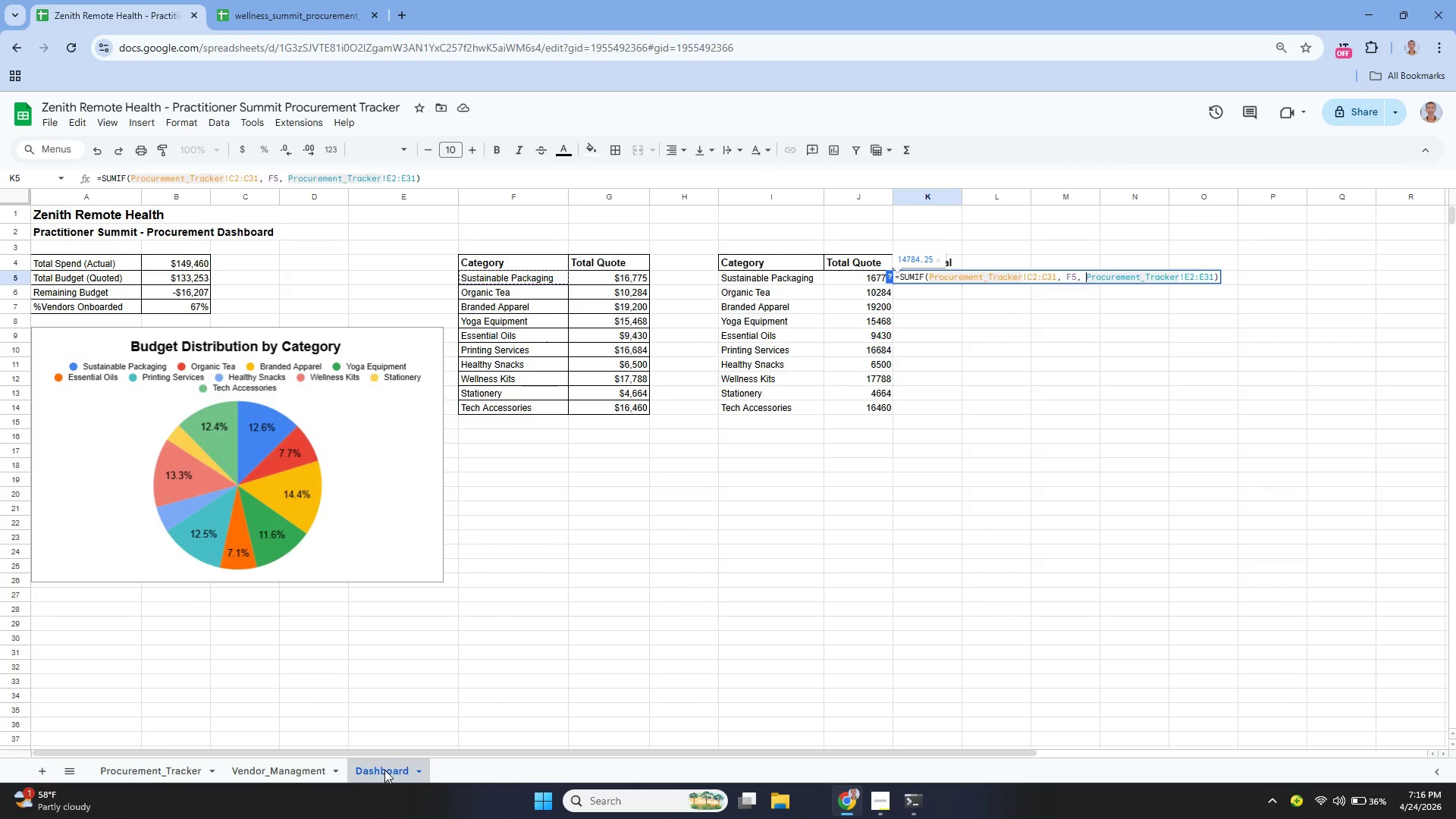 
key(ArrowLeft)
 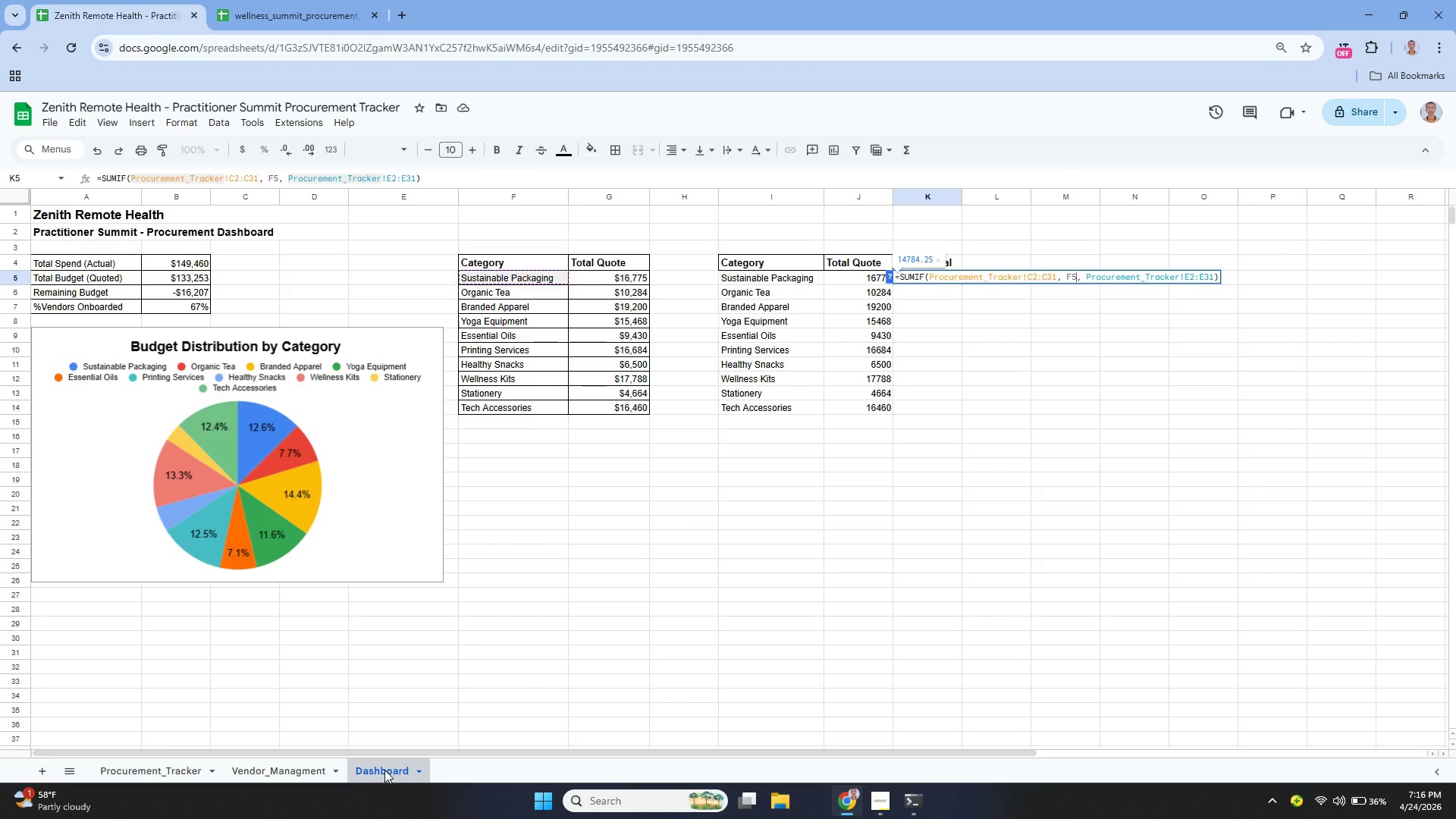 
key(ArrowLeft)
 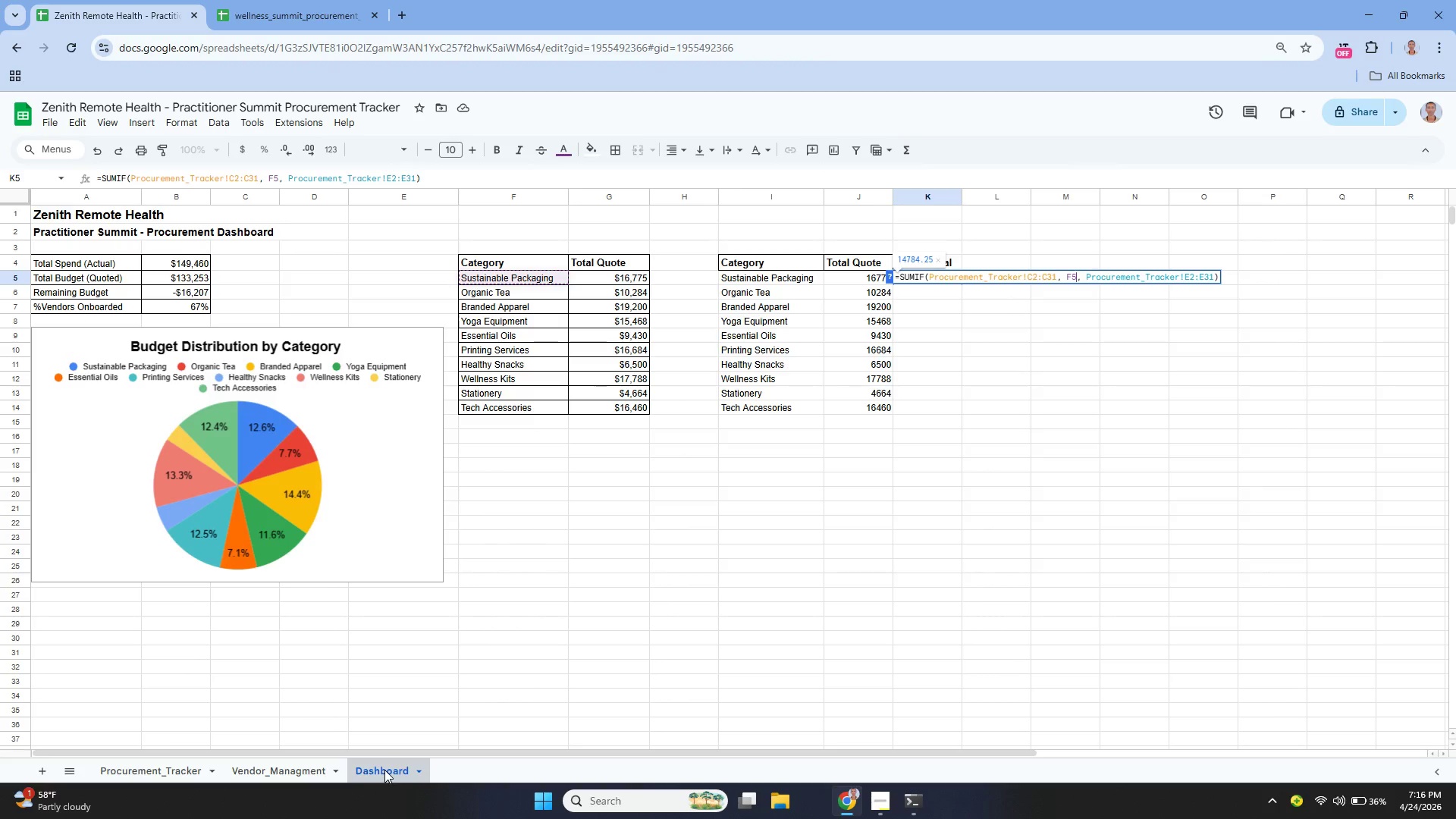 
key(ArrowLeft)
 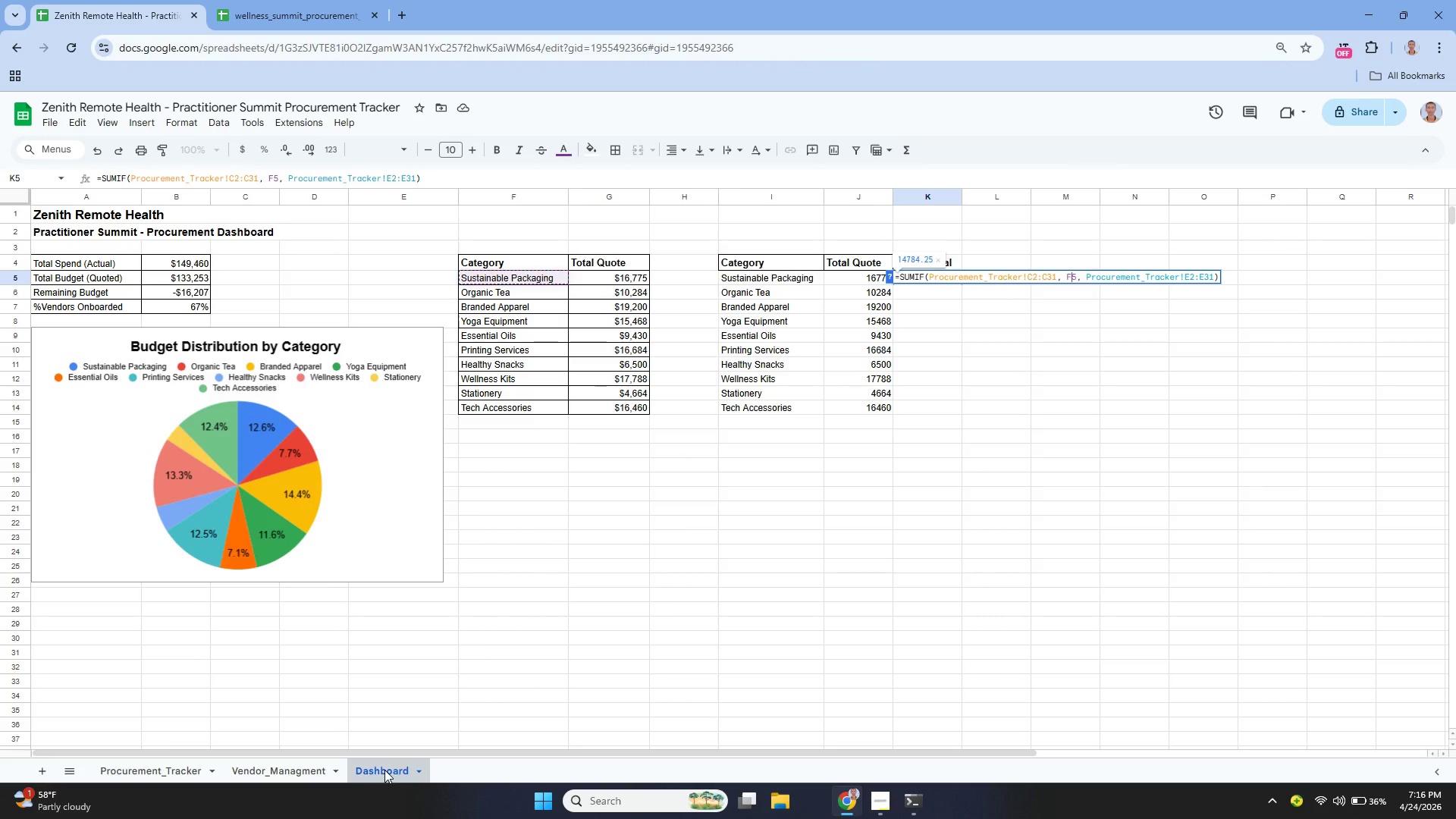 
key(Backspace)
 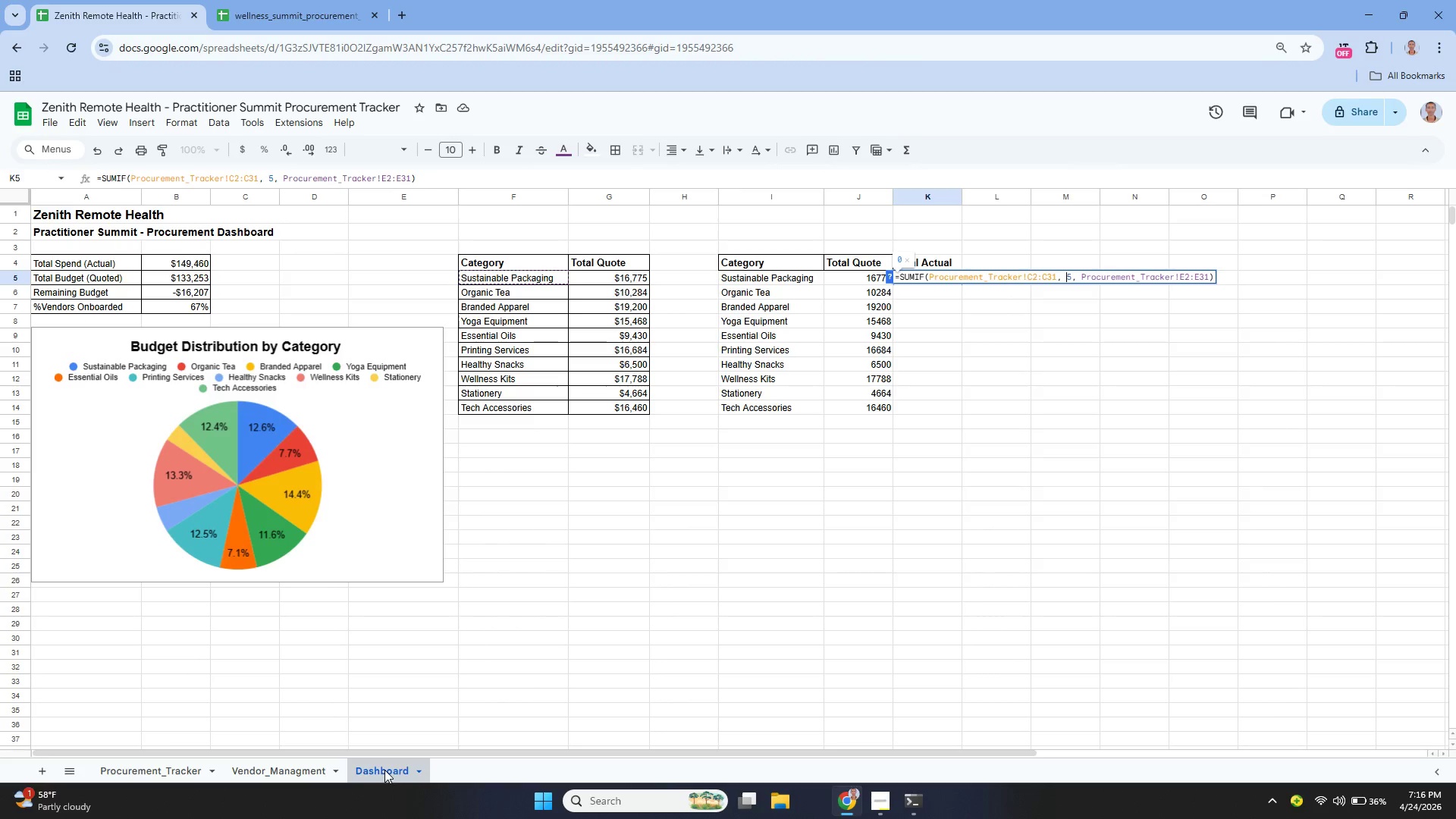 
key(Shift+I)
 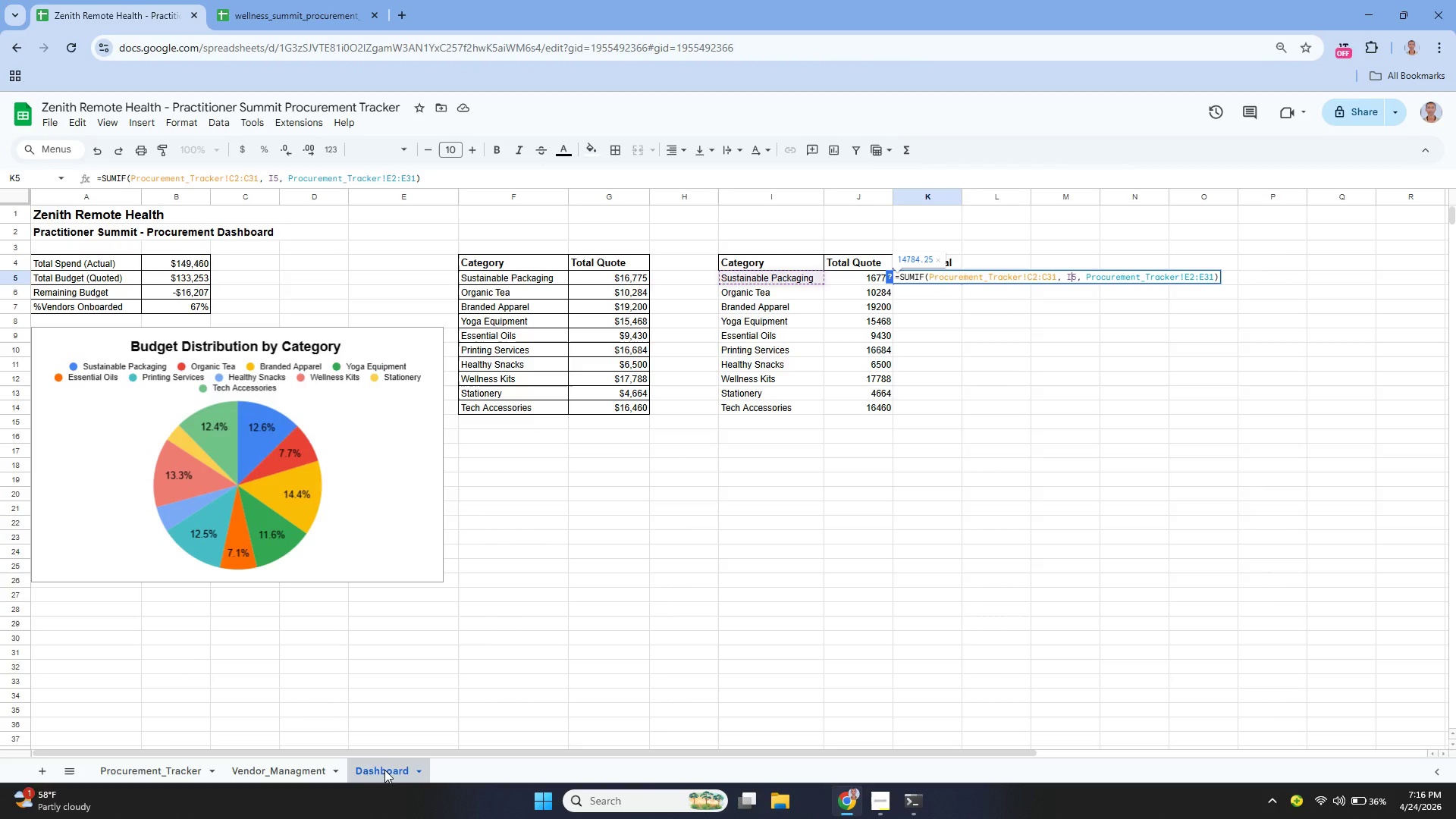 
key(Enter)
 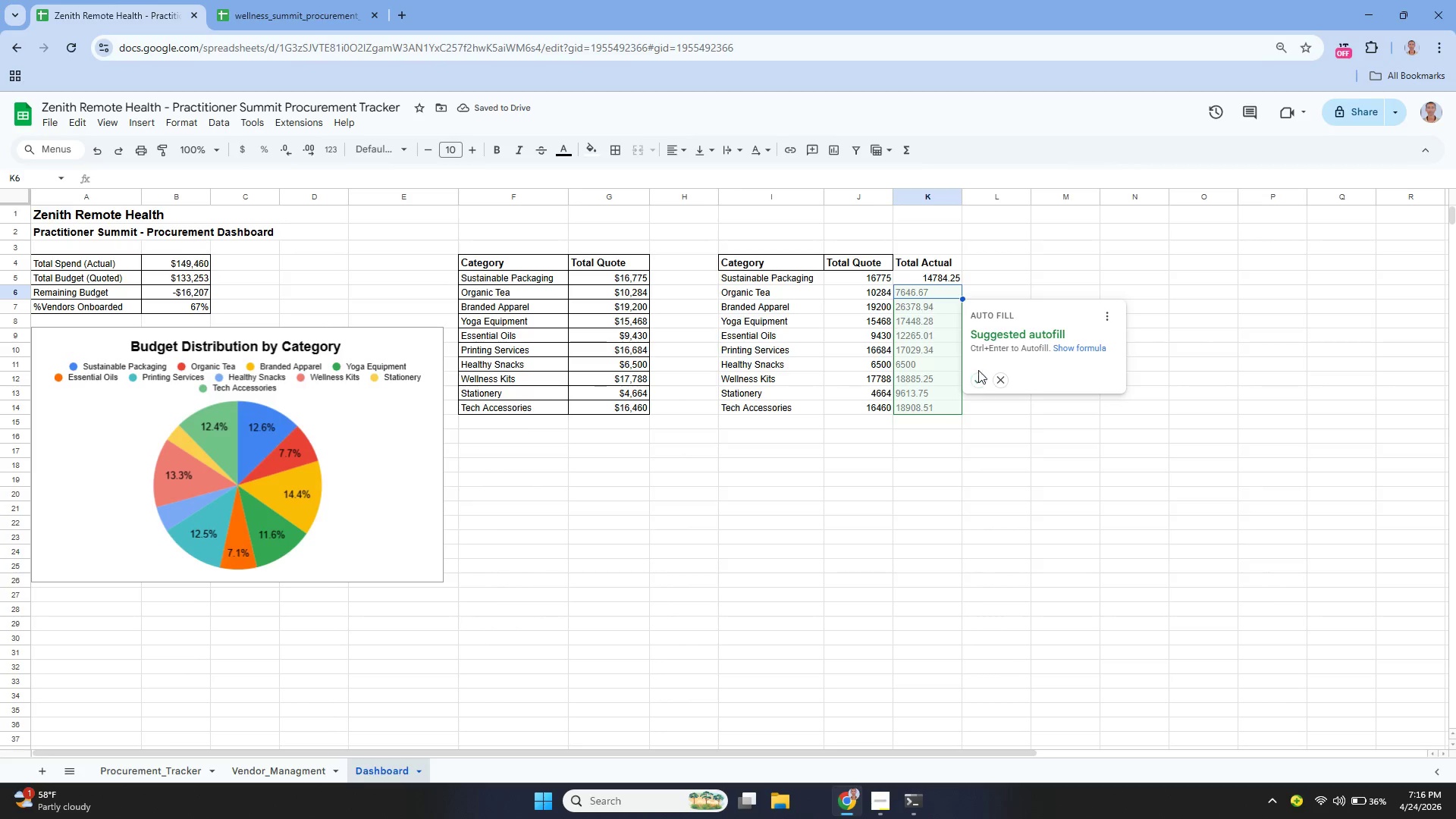 
left_click([979, 385])
 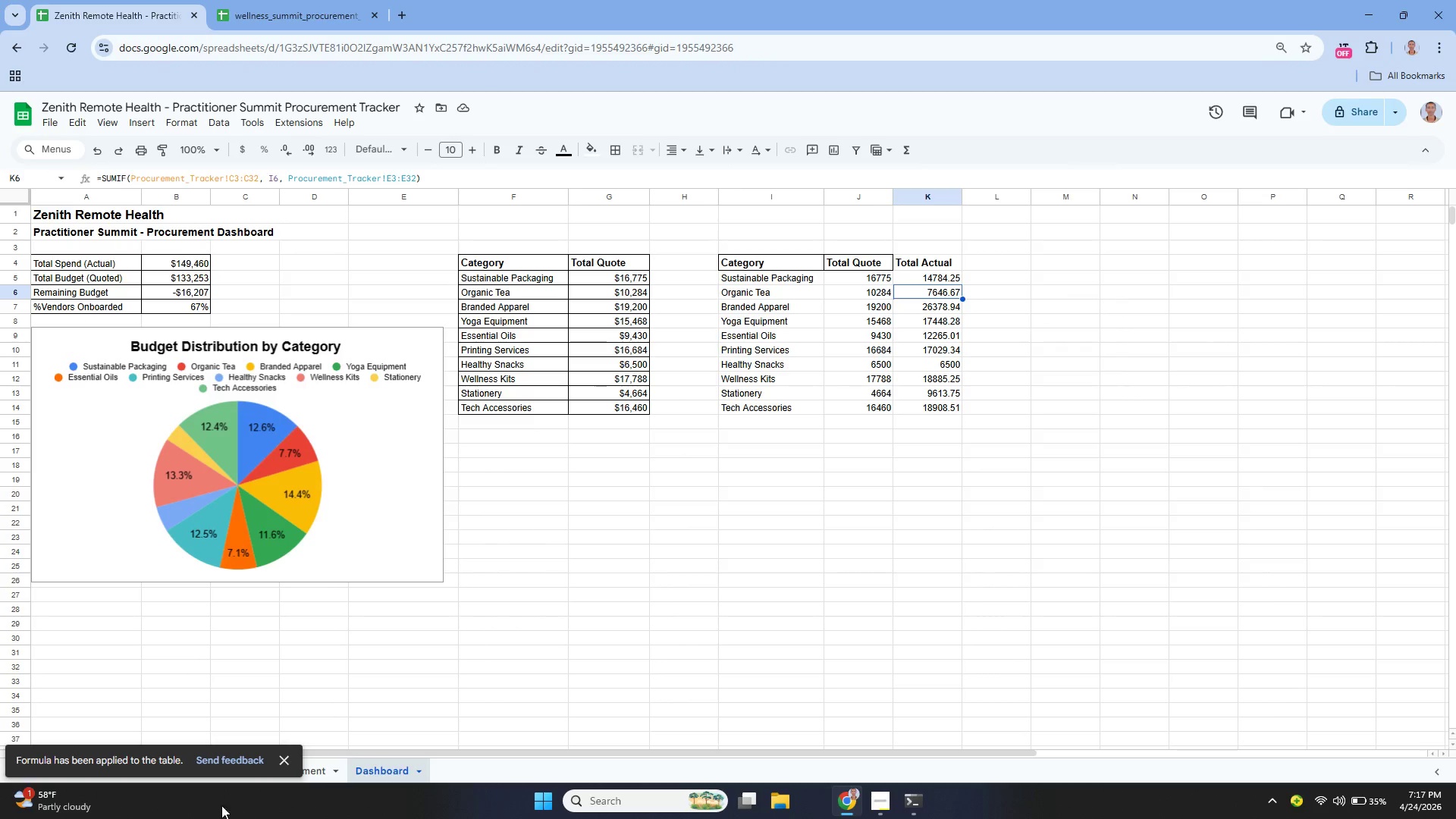 
wait(7.41)
 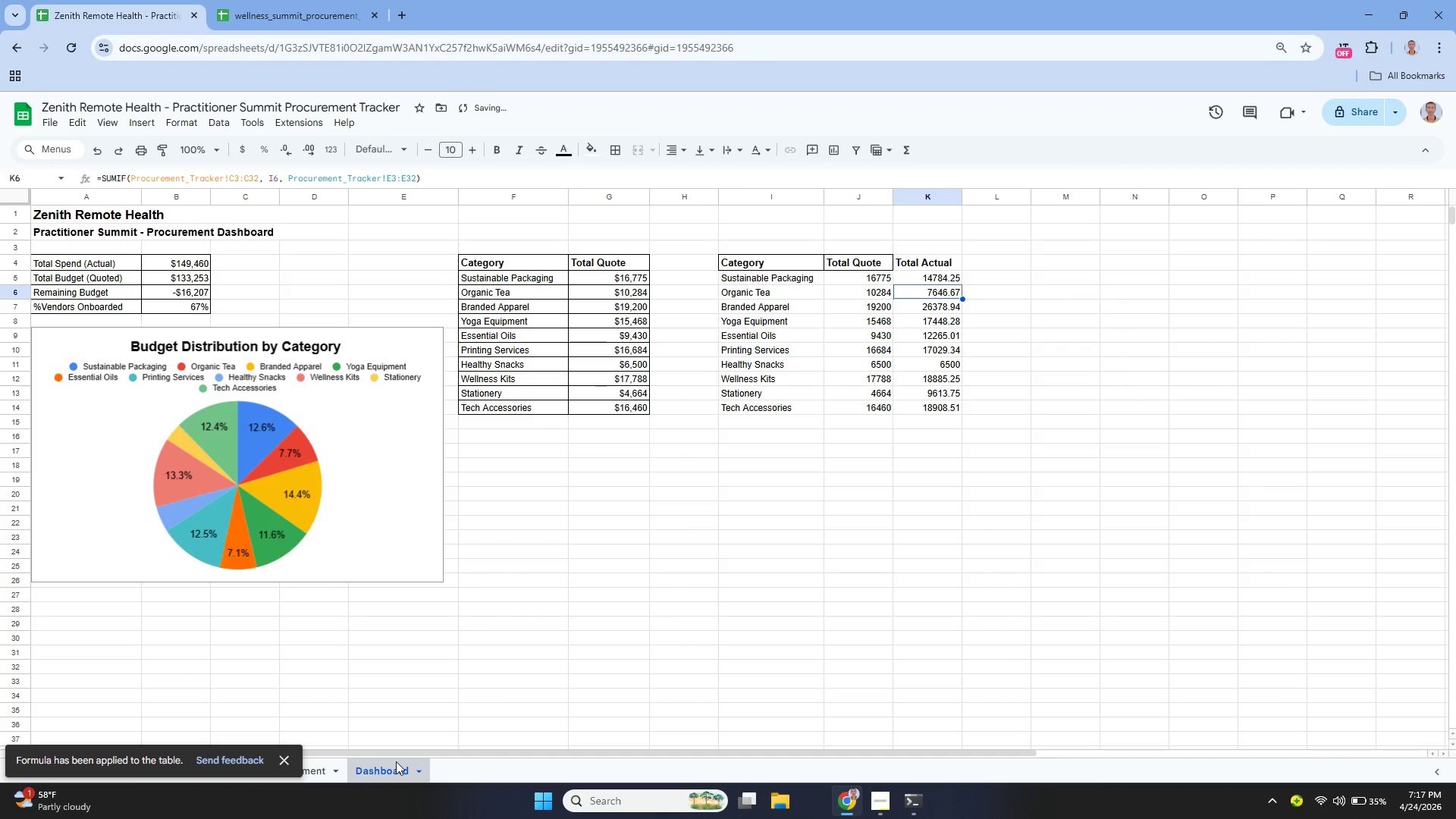 
left_click([162, 767])
 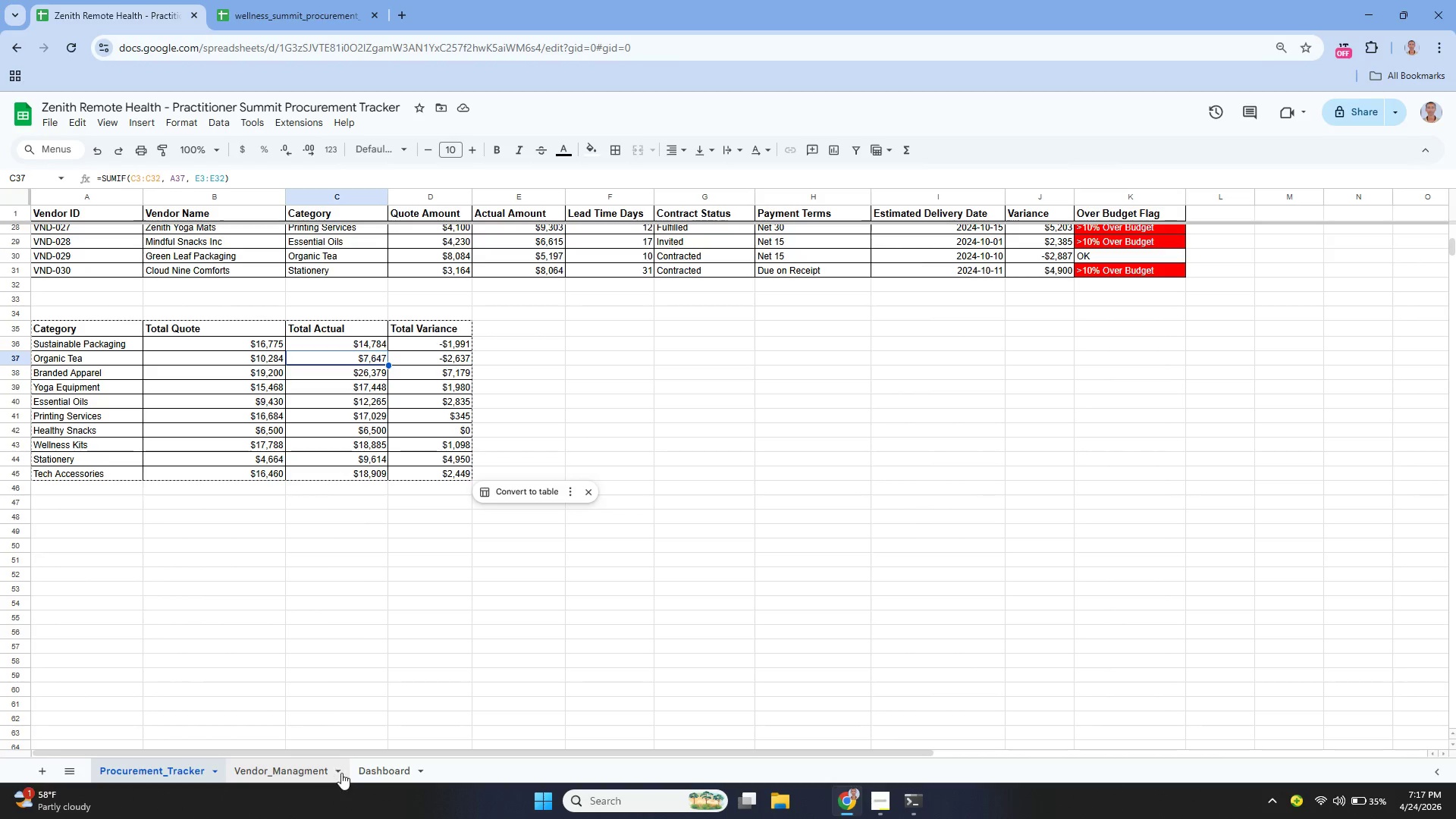 
left_click([362, 772])
 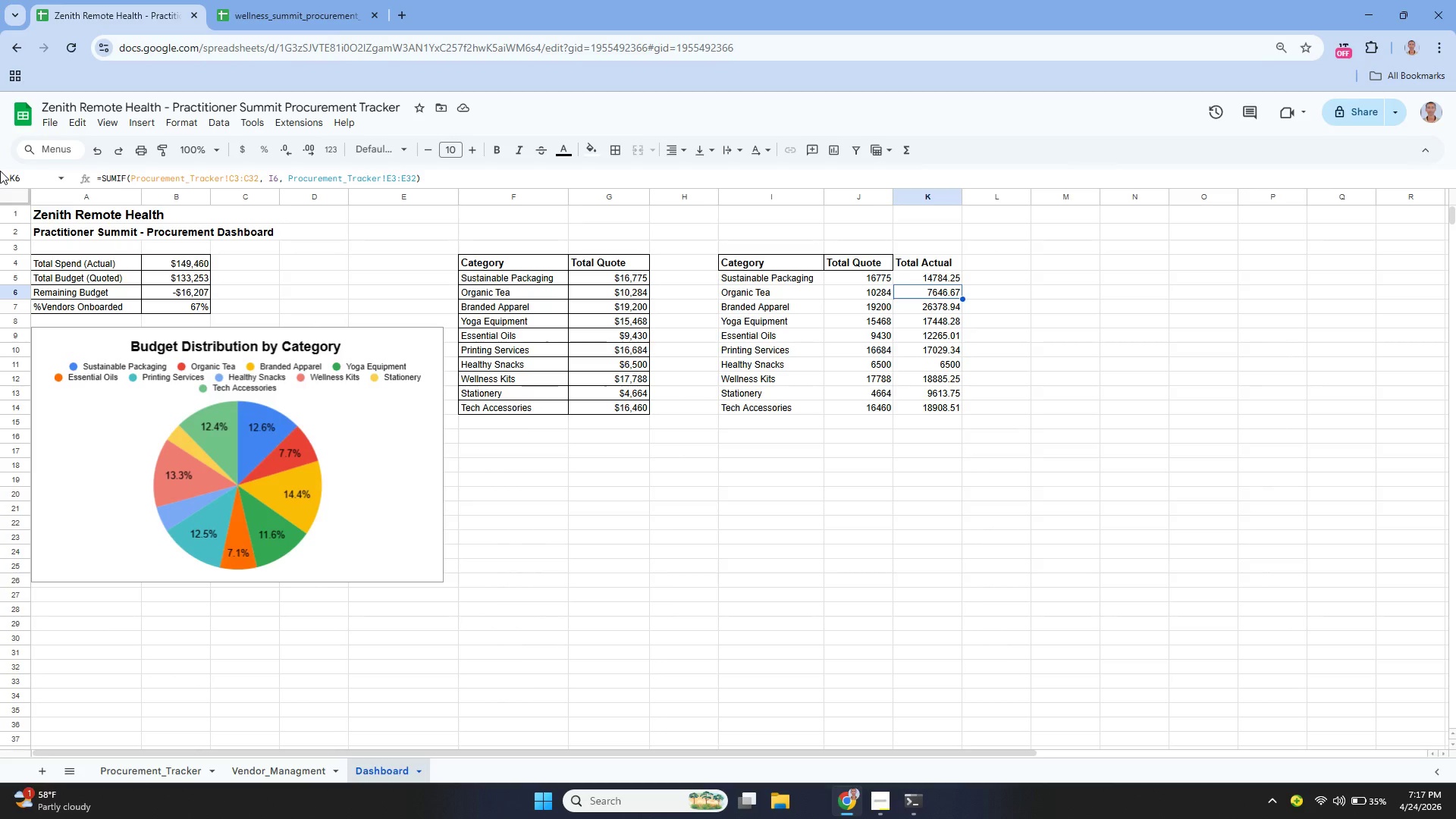 
wait(28.05)
 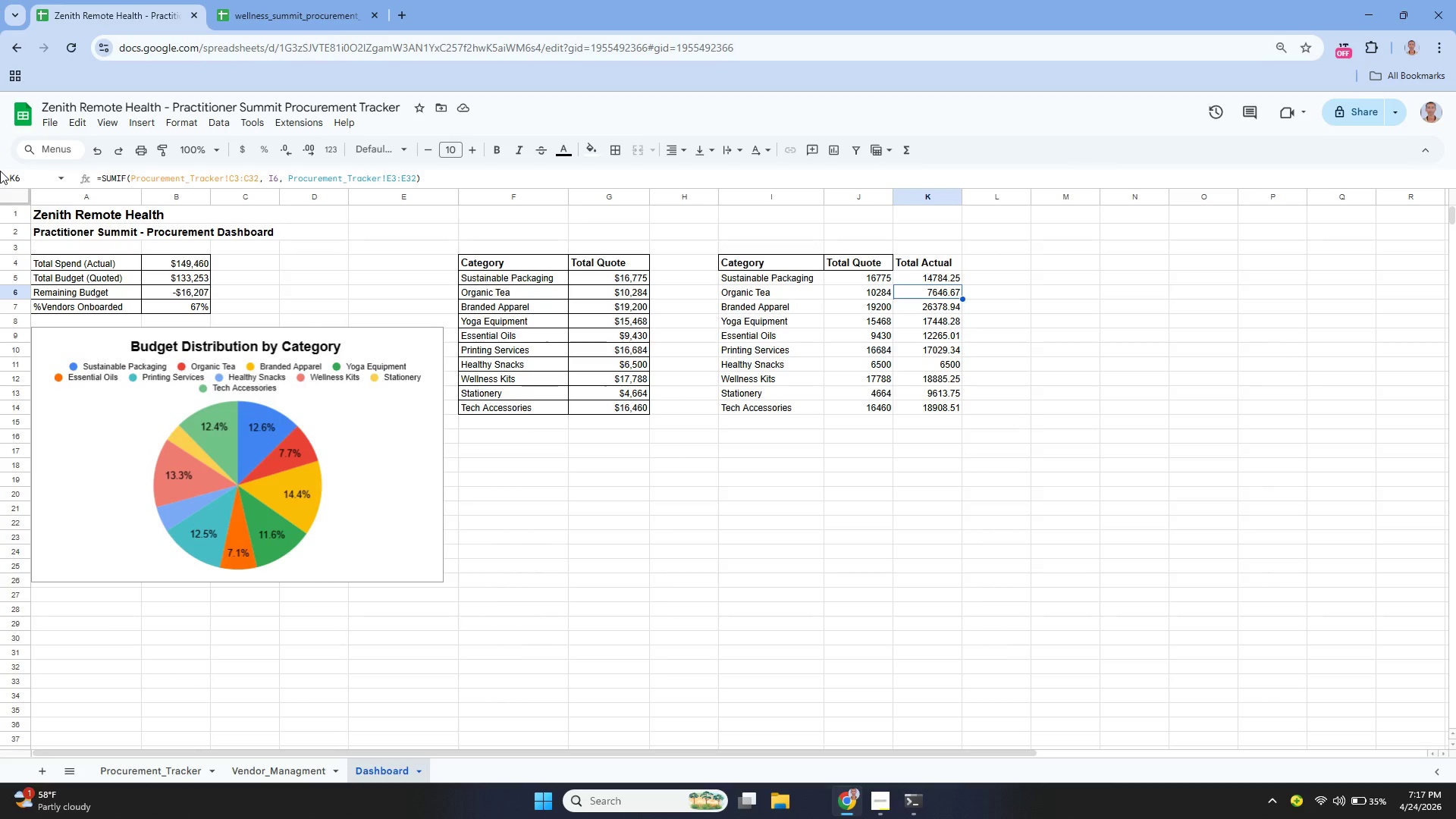 
left_click_drag(start_coordinate=[763, 265], to_coordinate=[938, 409])
 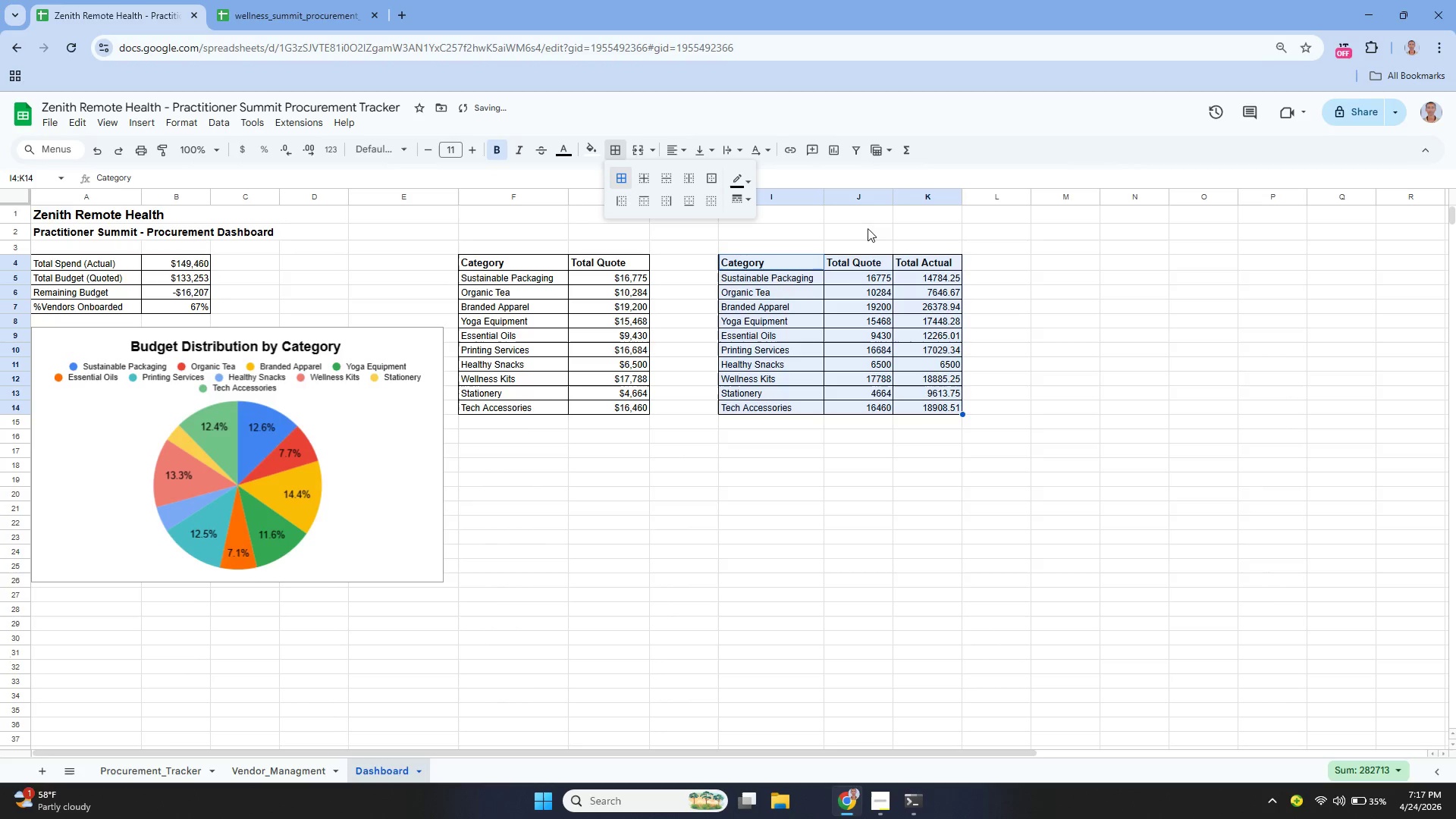 
left_click([749, 263])
 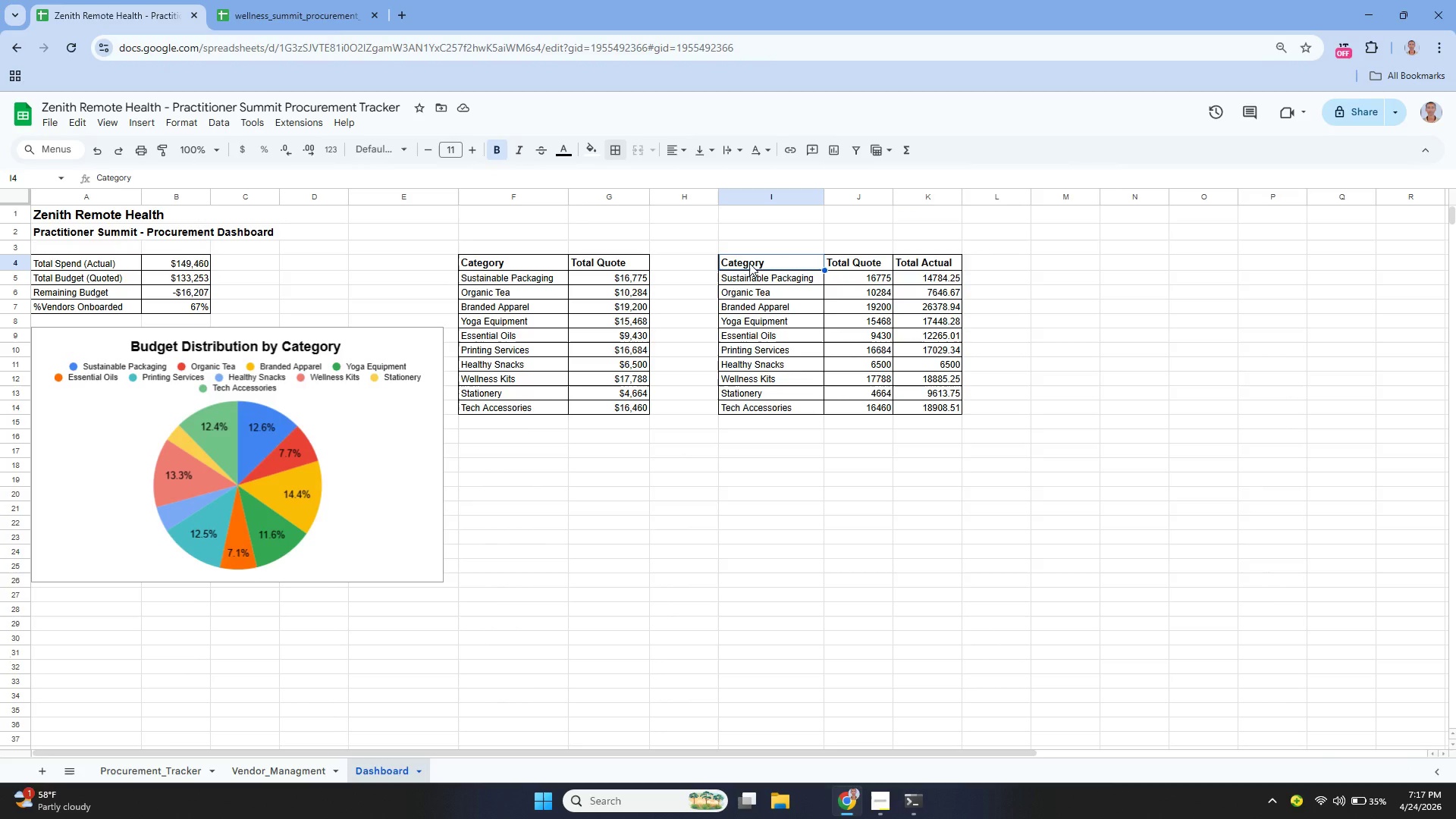 
wait(18.27)
 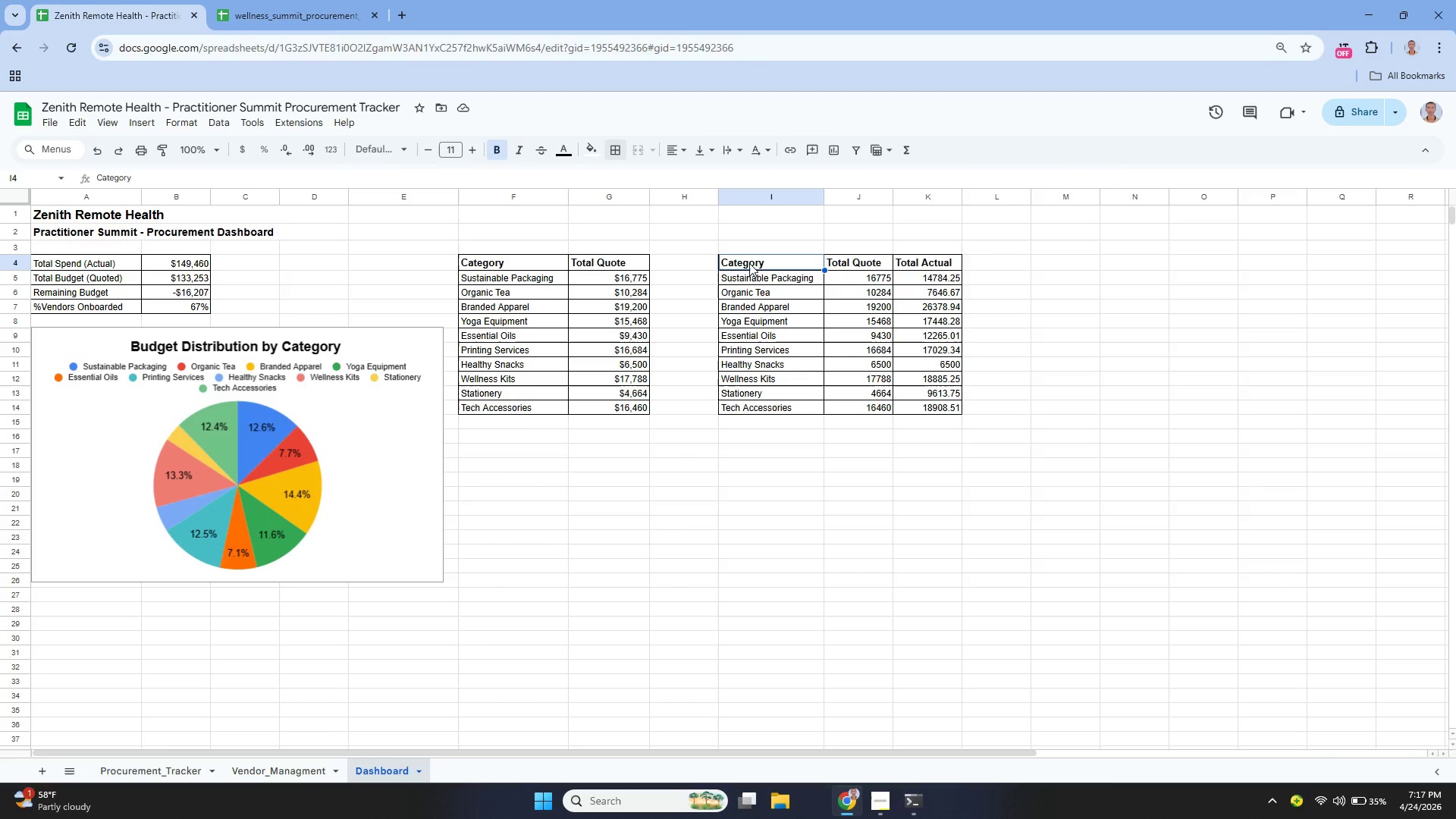 
left_click_drag(start_coordinate=[749, 263], to_coordinate=[942, 410])
 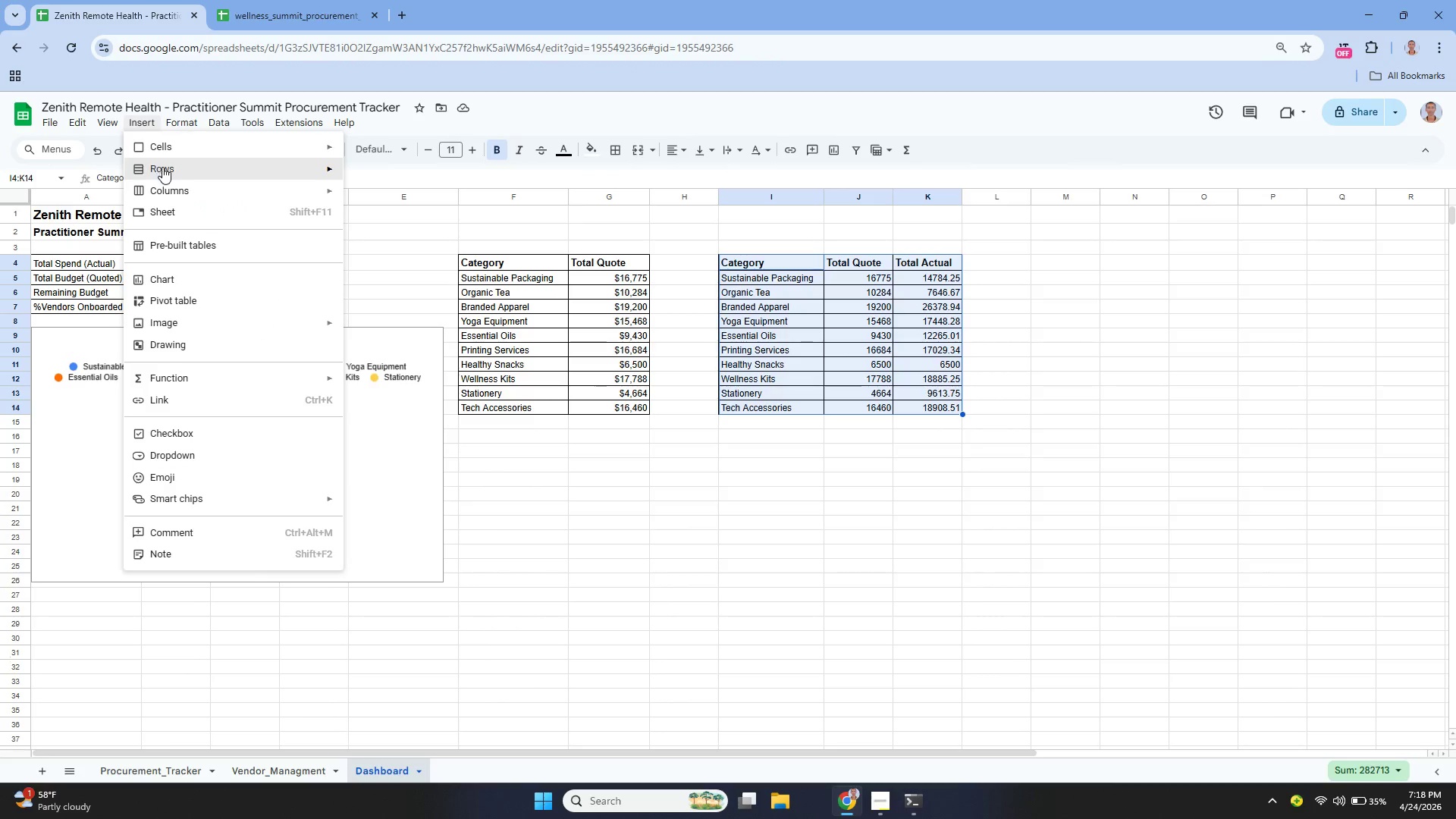 
left_click([207, 275])
 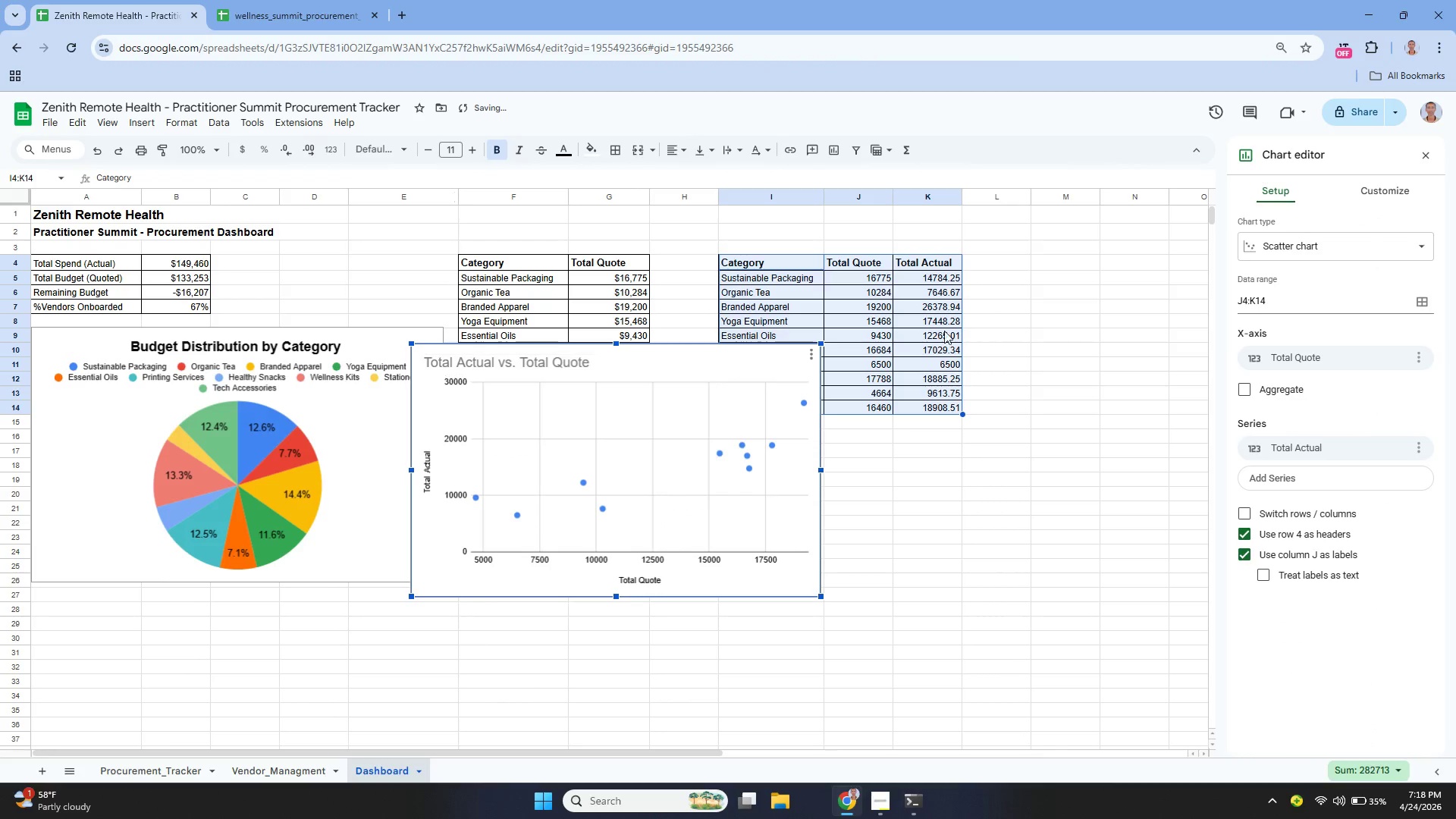 
left_click([1335, 238])
 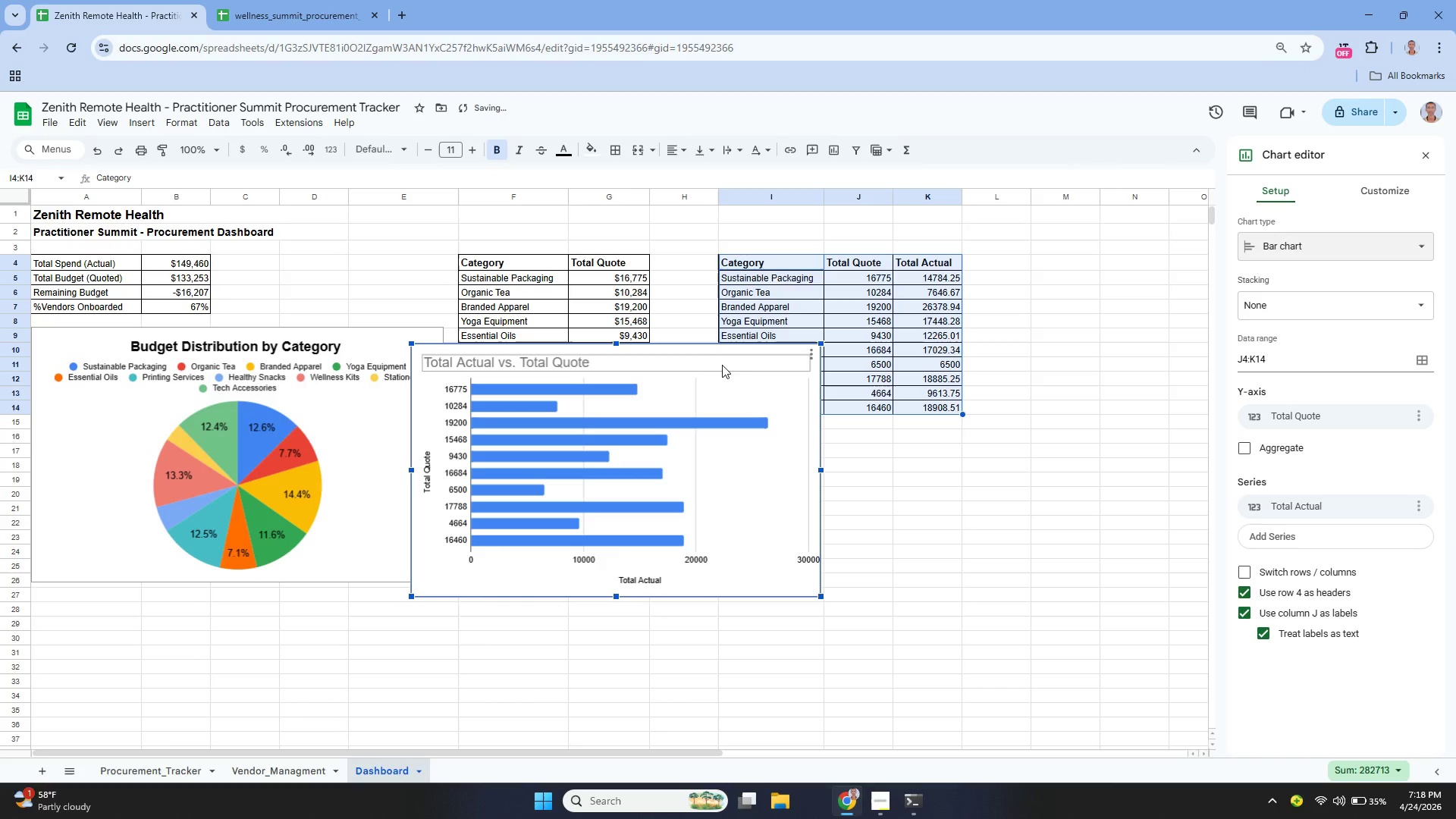 
left_click_drag(start_coordinate=[730, 378], to_coordinate=[965, 457])
 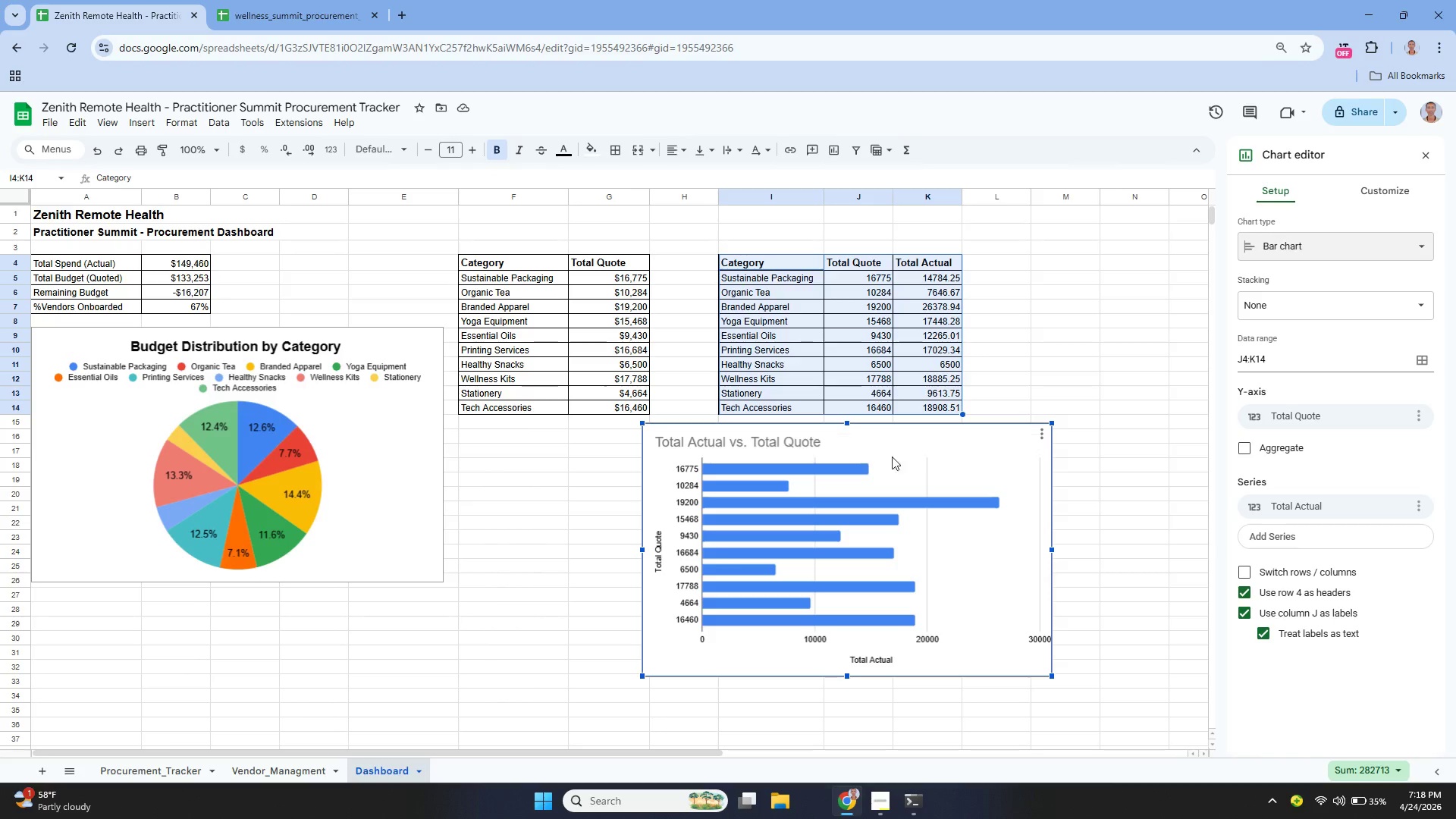 
wait(14.09)
 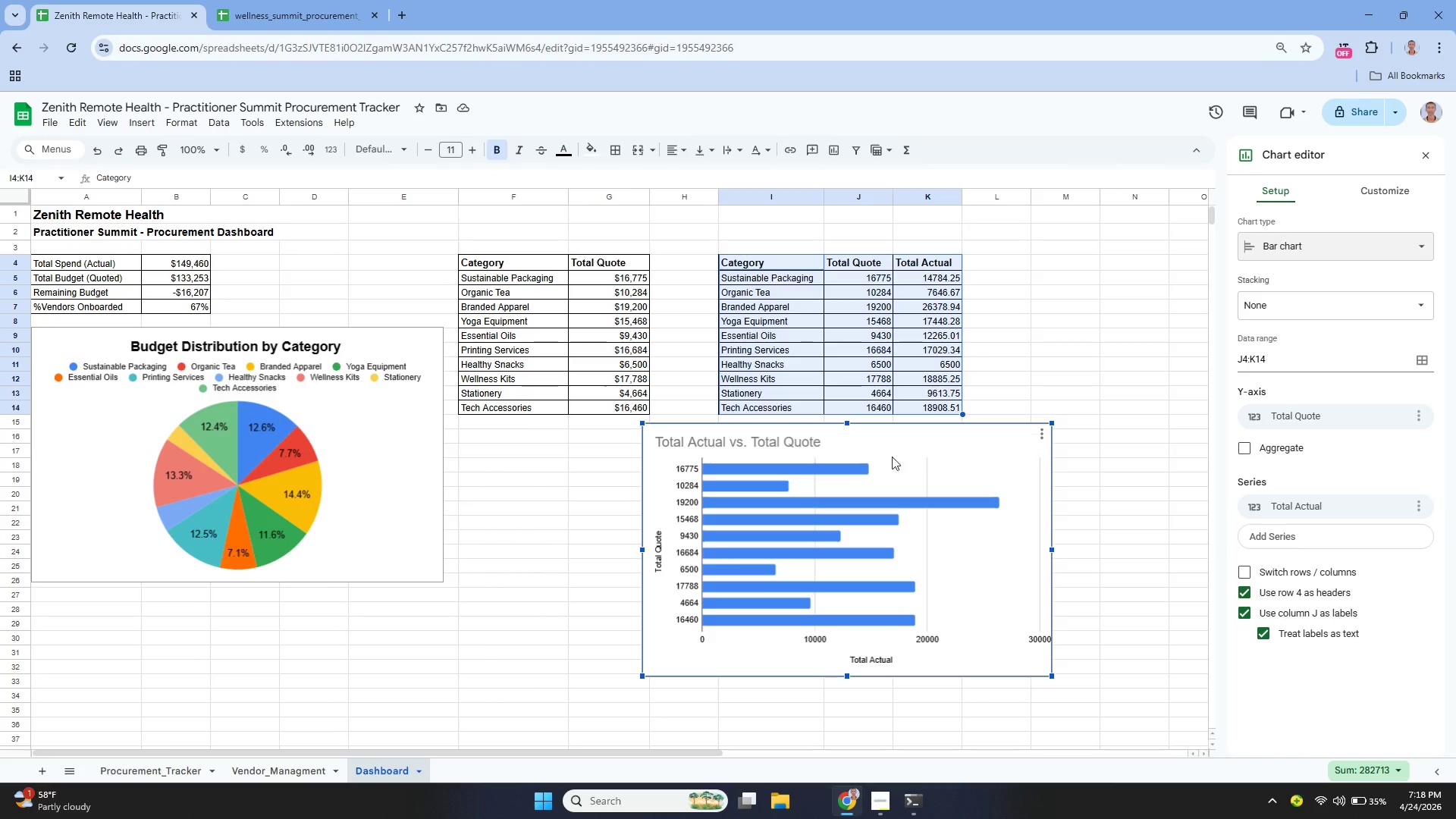 
left_click_drag(start_coordinate=[993, 466], to_coordinate=[933, 568])
 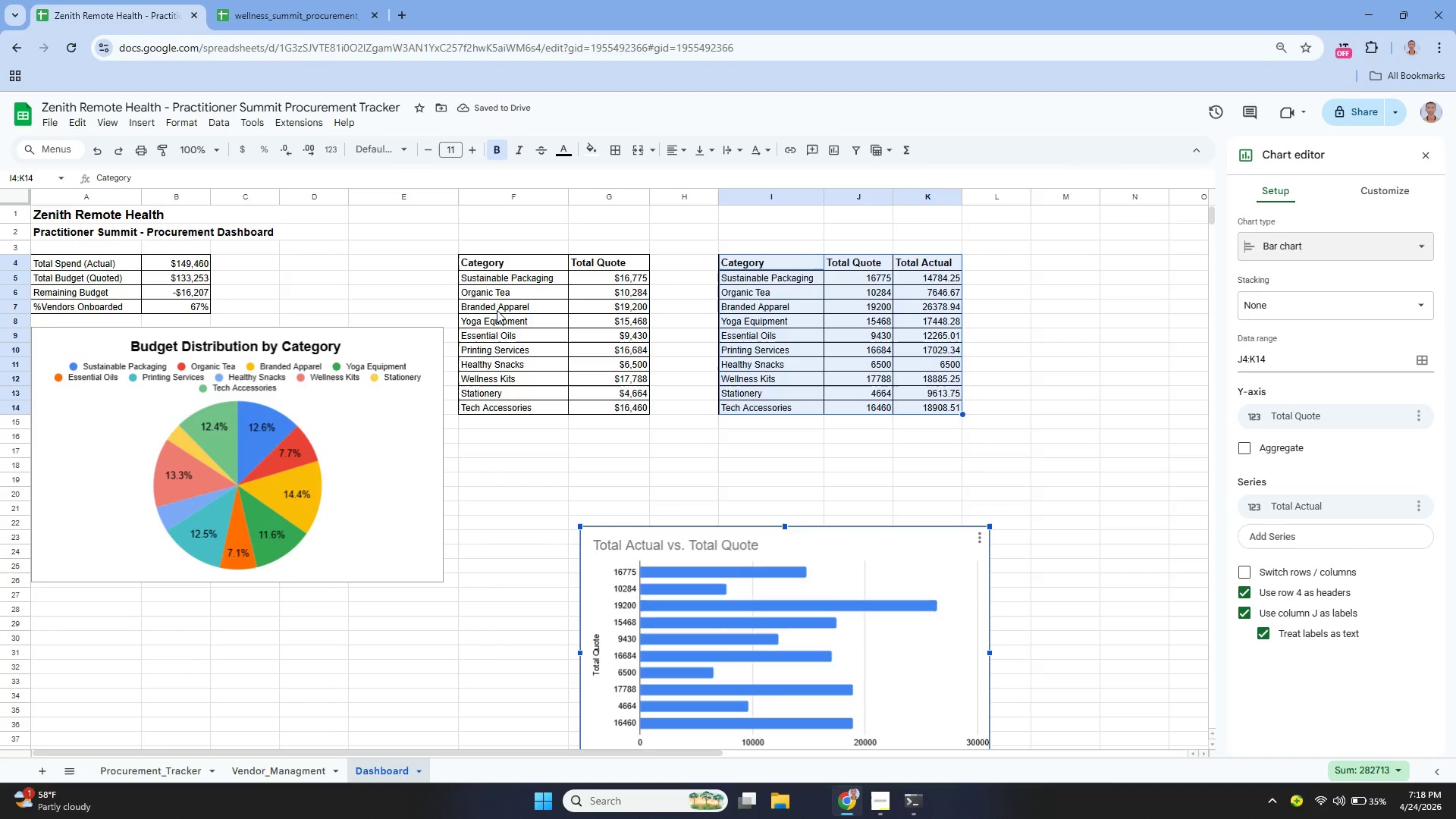 
left_click_drag(start_coordinate=[510, 262], to_coordinate=[622, 408])
 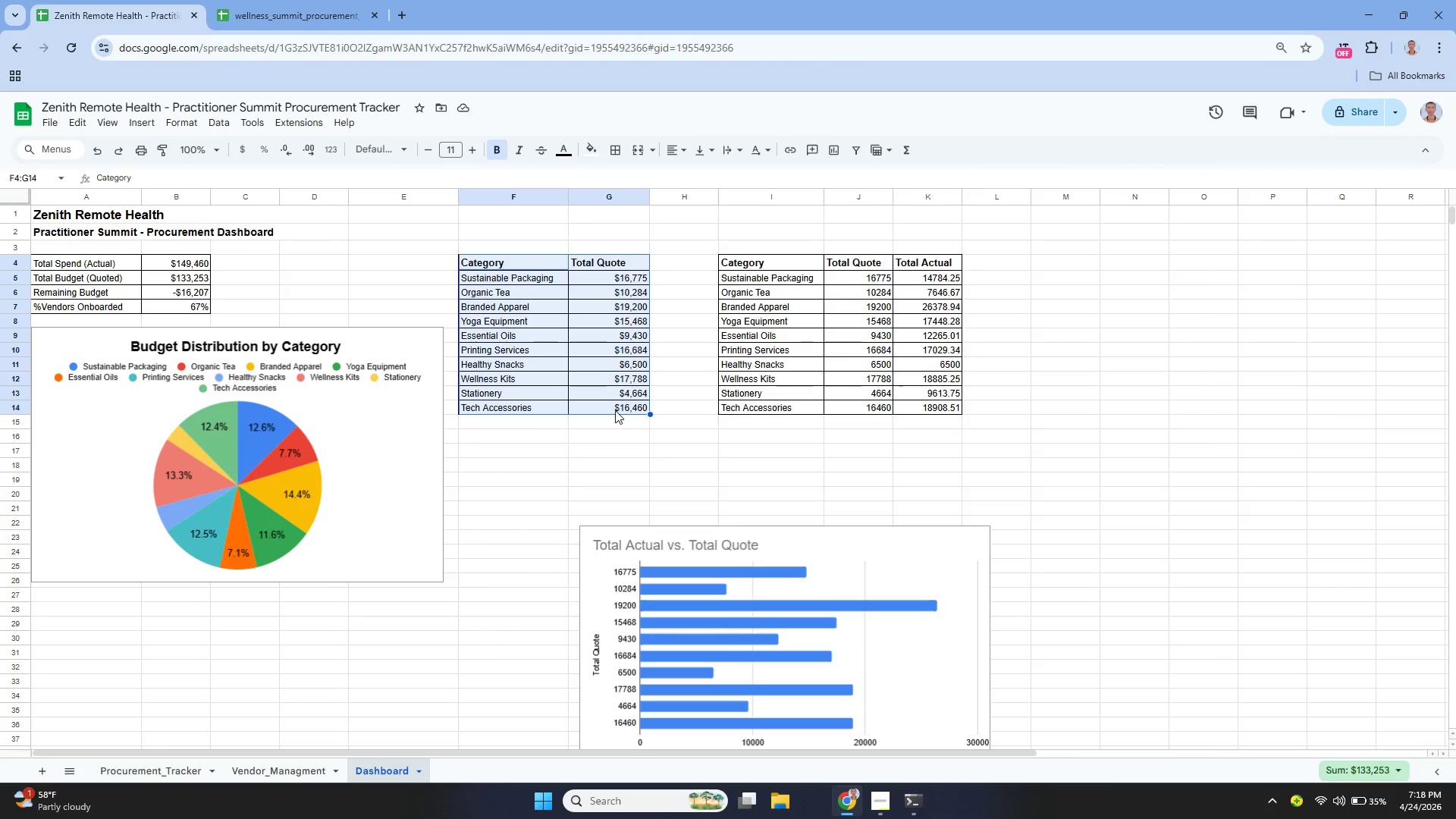 
key(Control+C)
 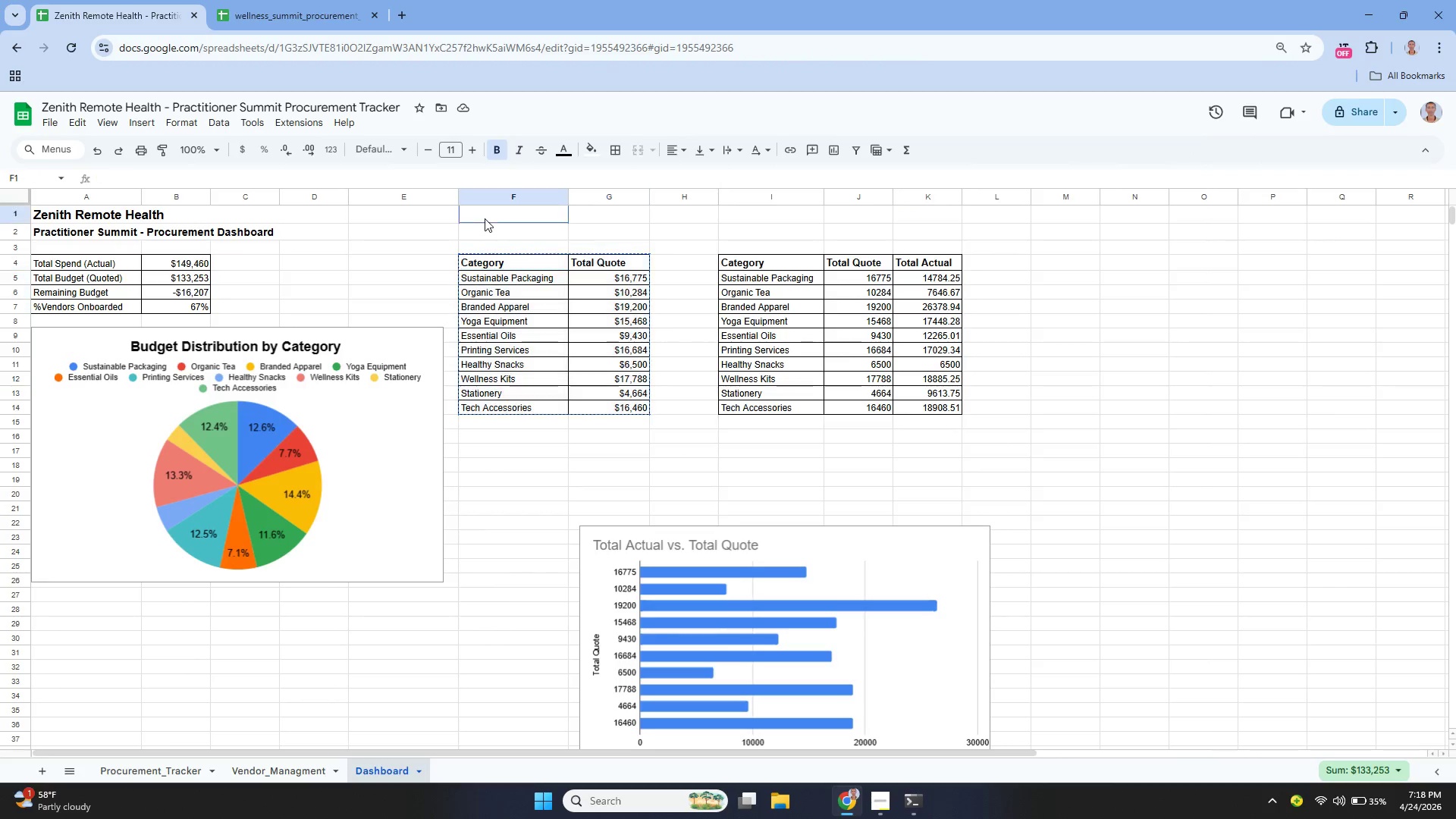 
key(Control+V)
 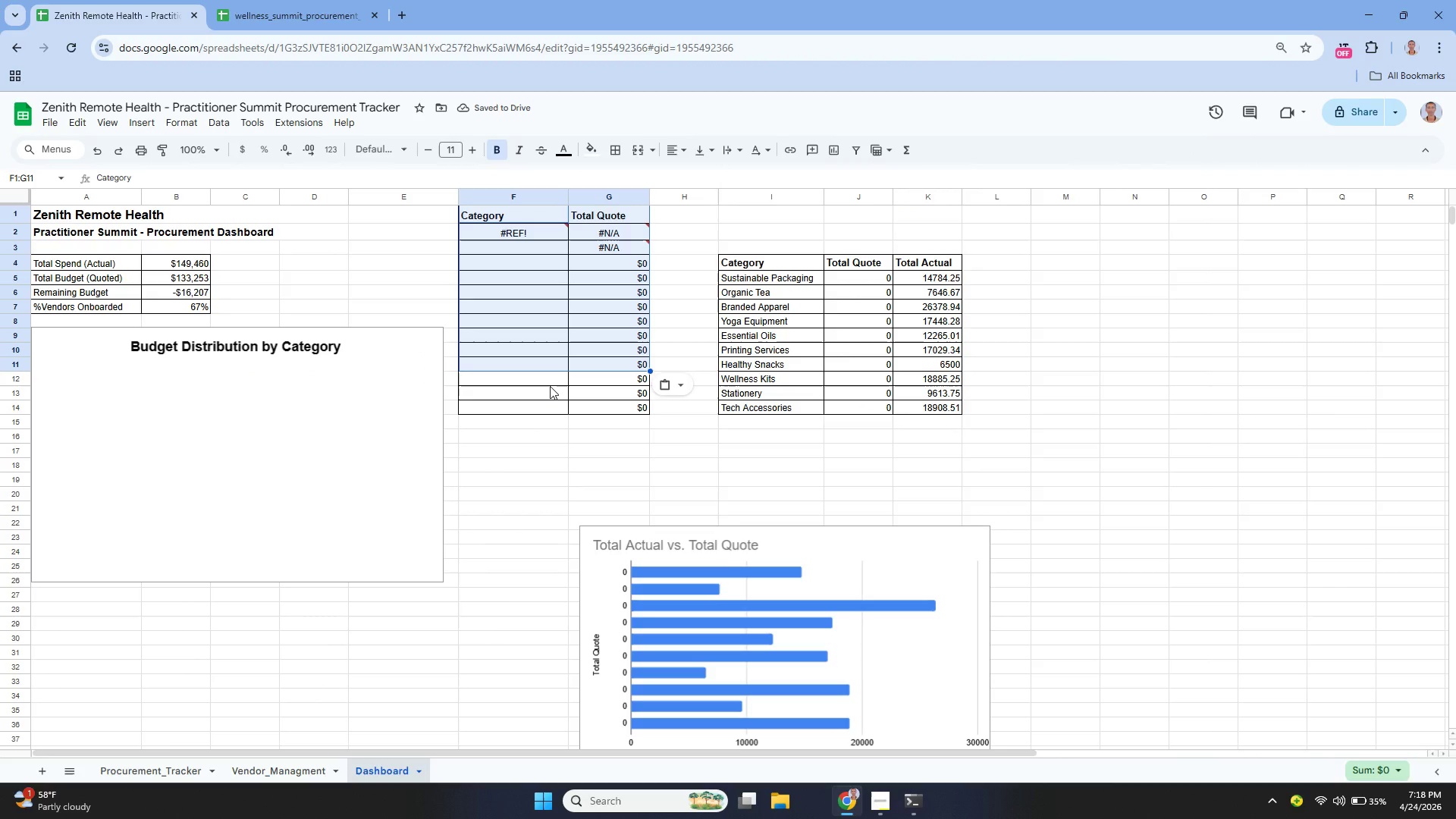 
key(Control+Z)
 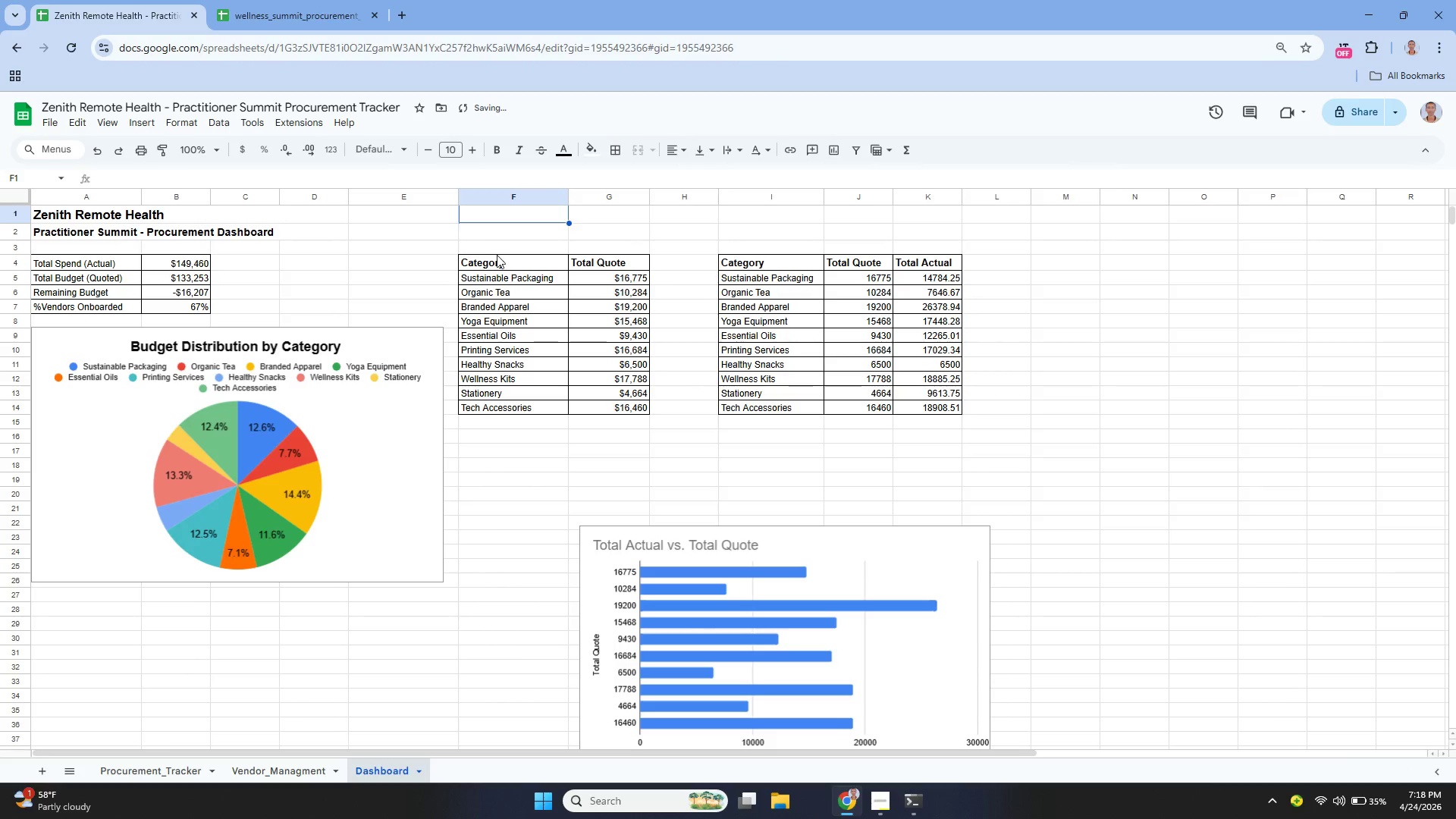 
left_click_drag(start_coordinate=[497, 256], to_coordinate=[632, 373])
 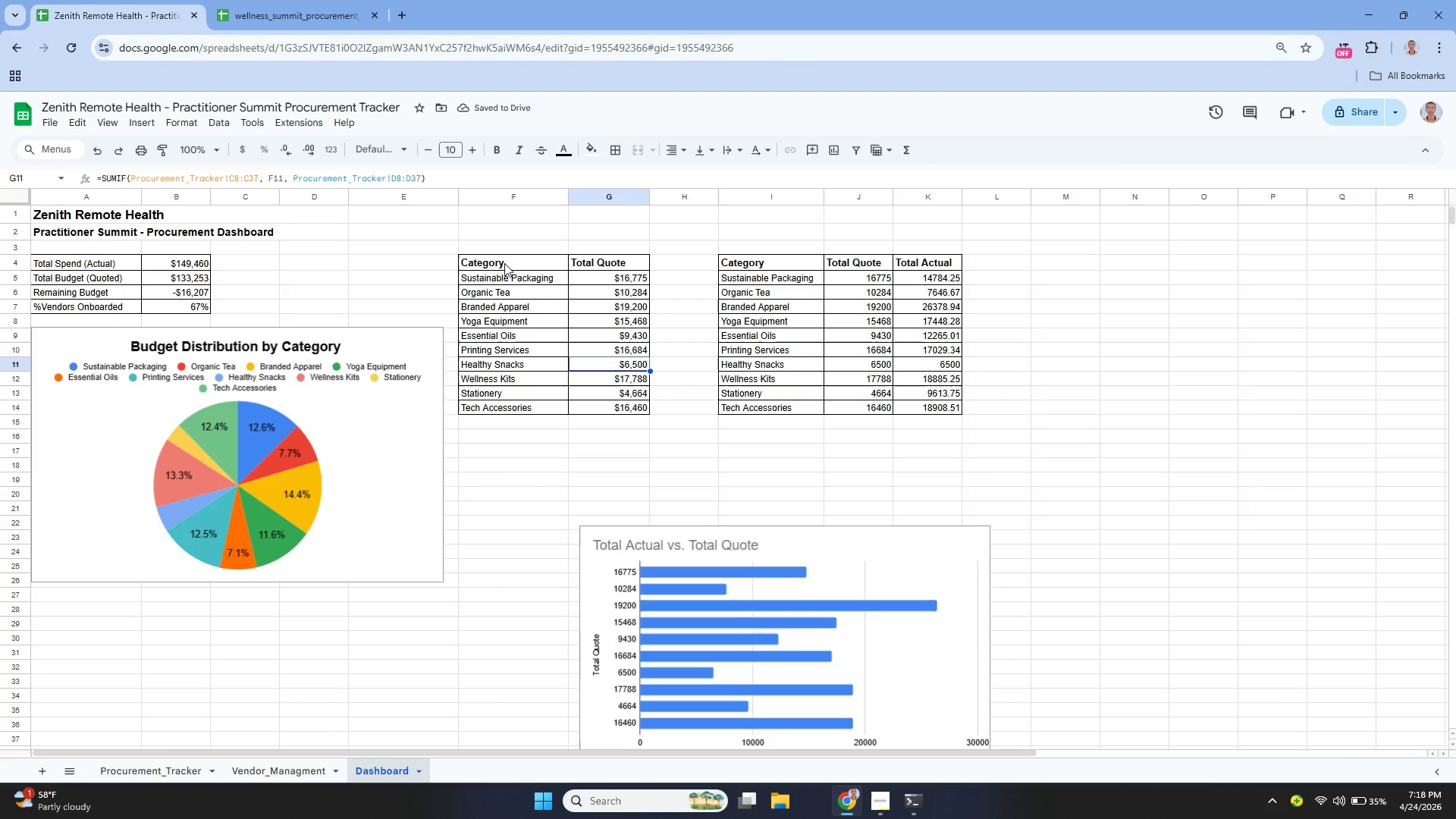 
left_click_drag(start_coordinate=[507, 261], to_coordinate=[623, 406])
 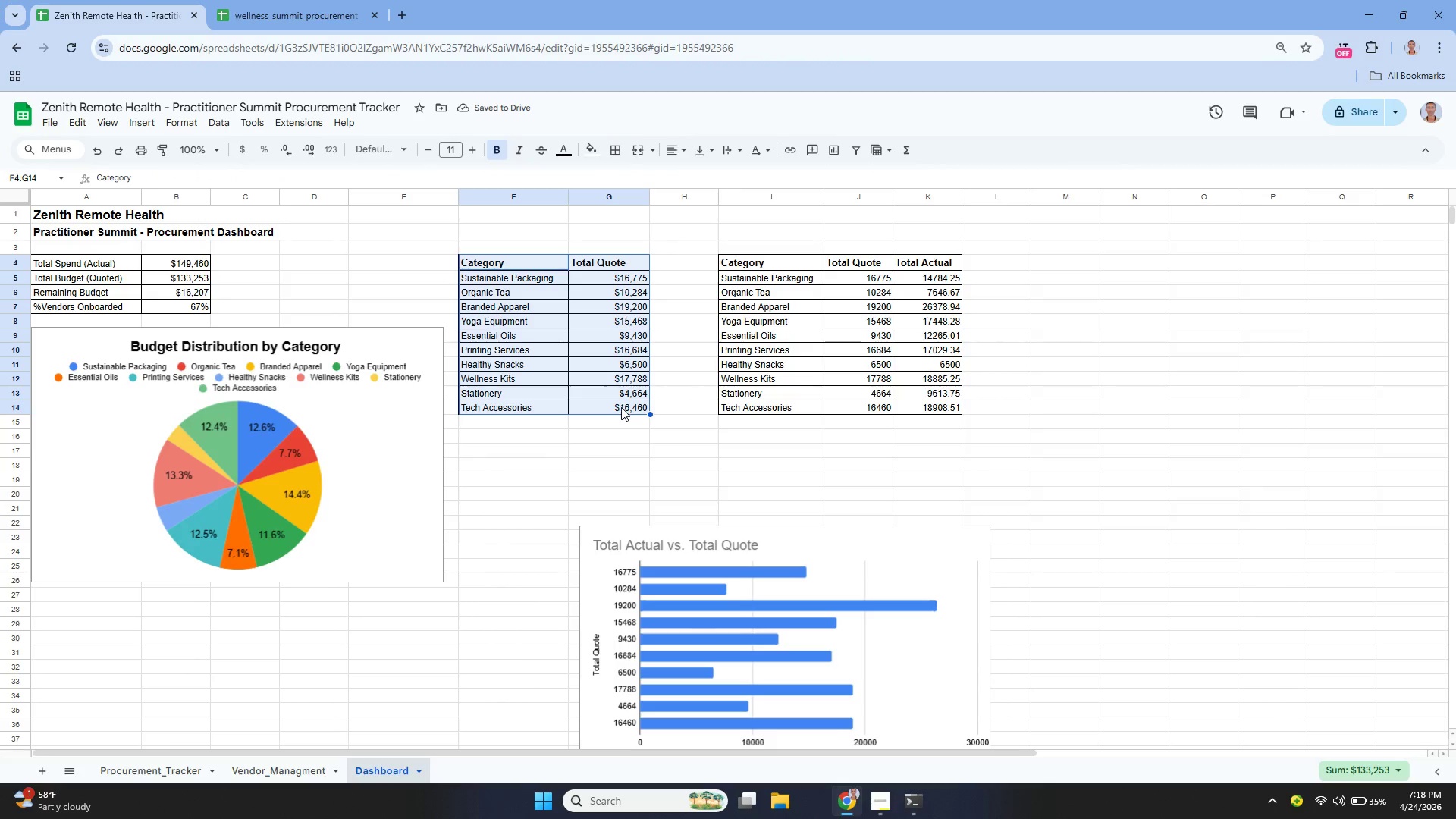 
key(Control+X)
 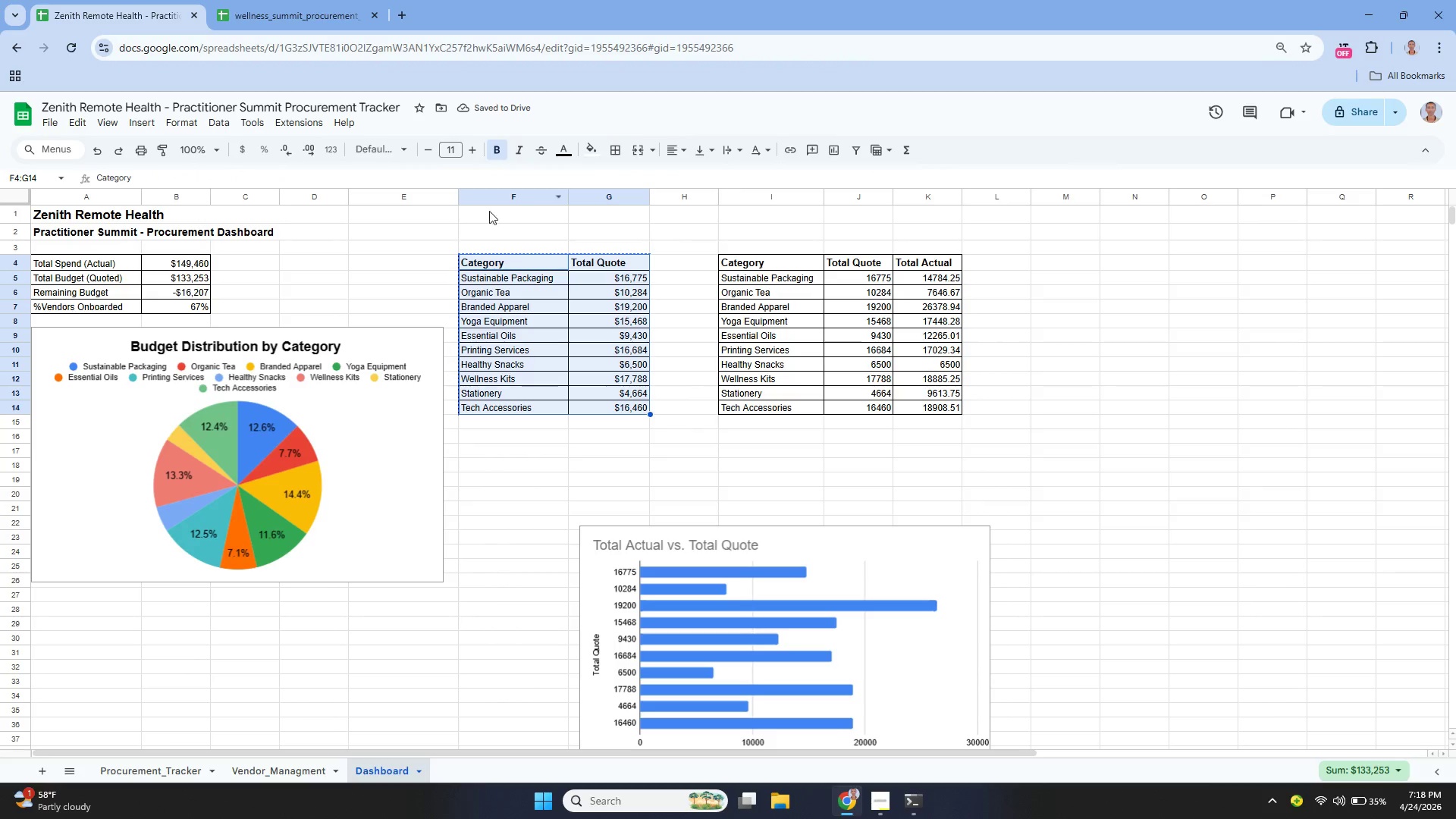 
key(Control+X)
 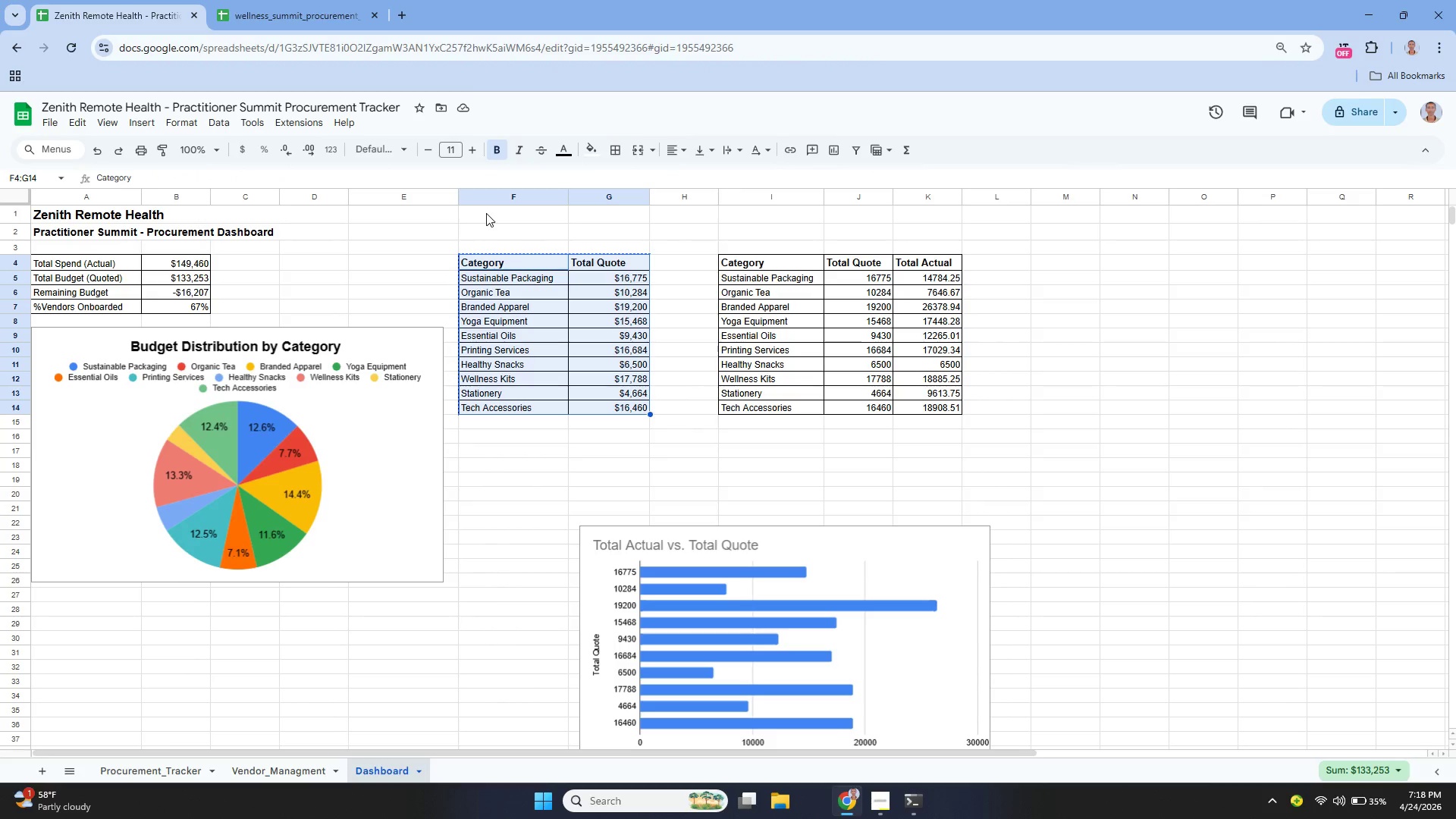 
left_click([488, 213])
 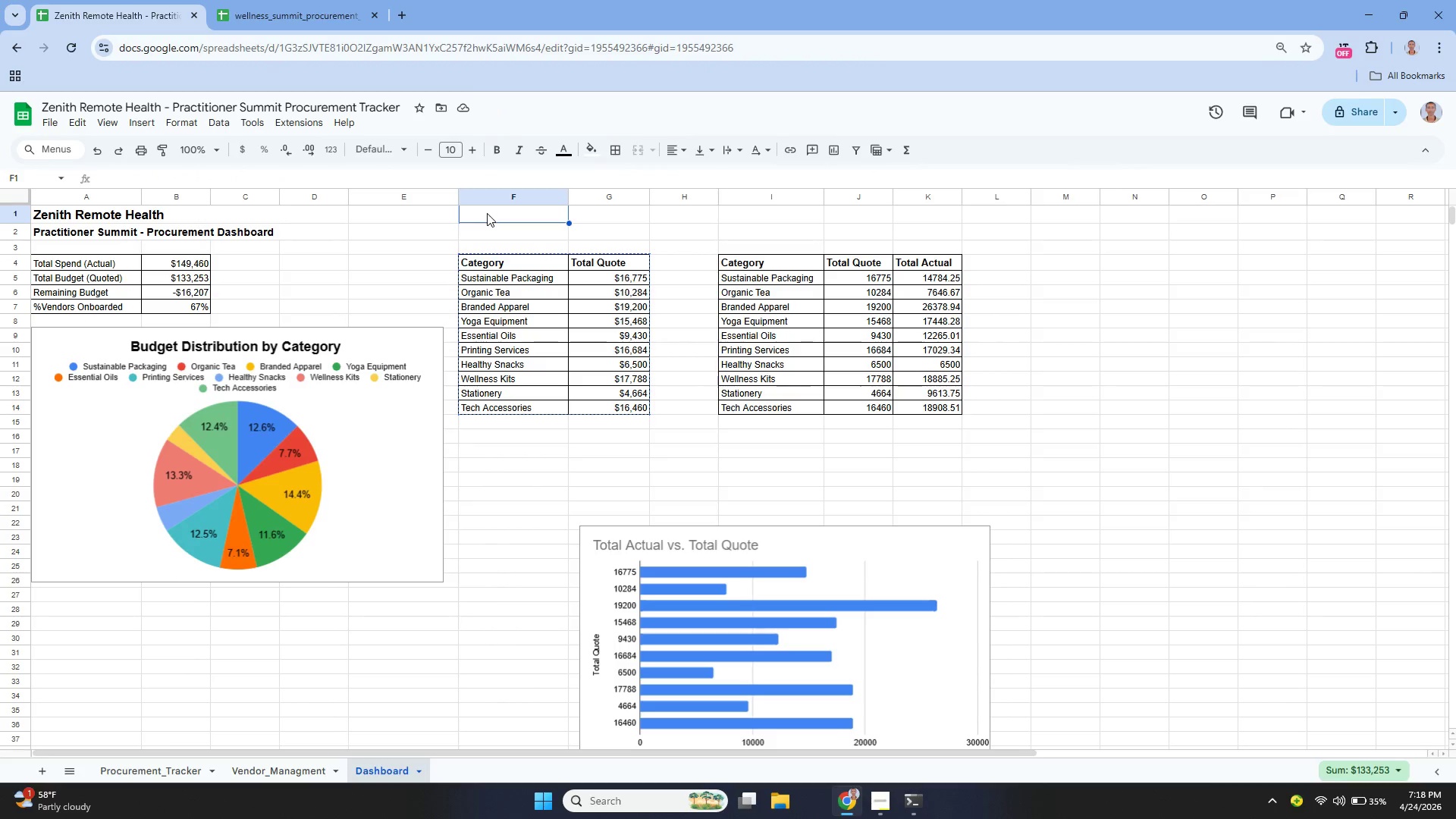 
key(Control+V)
 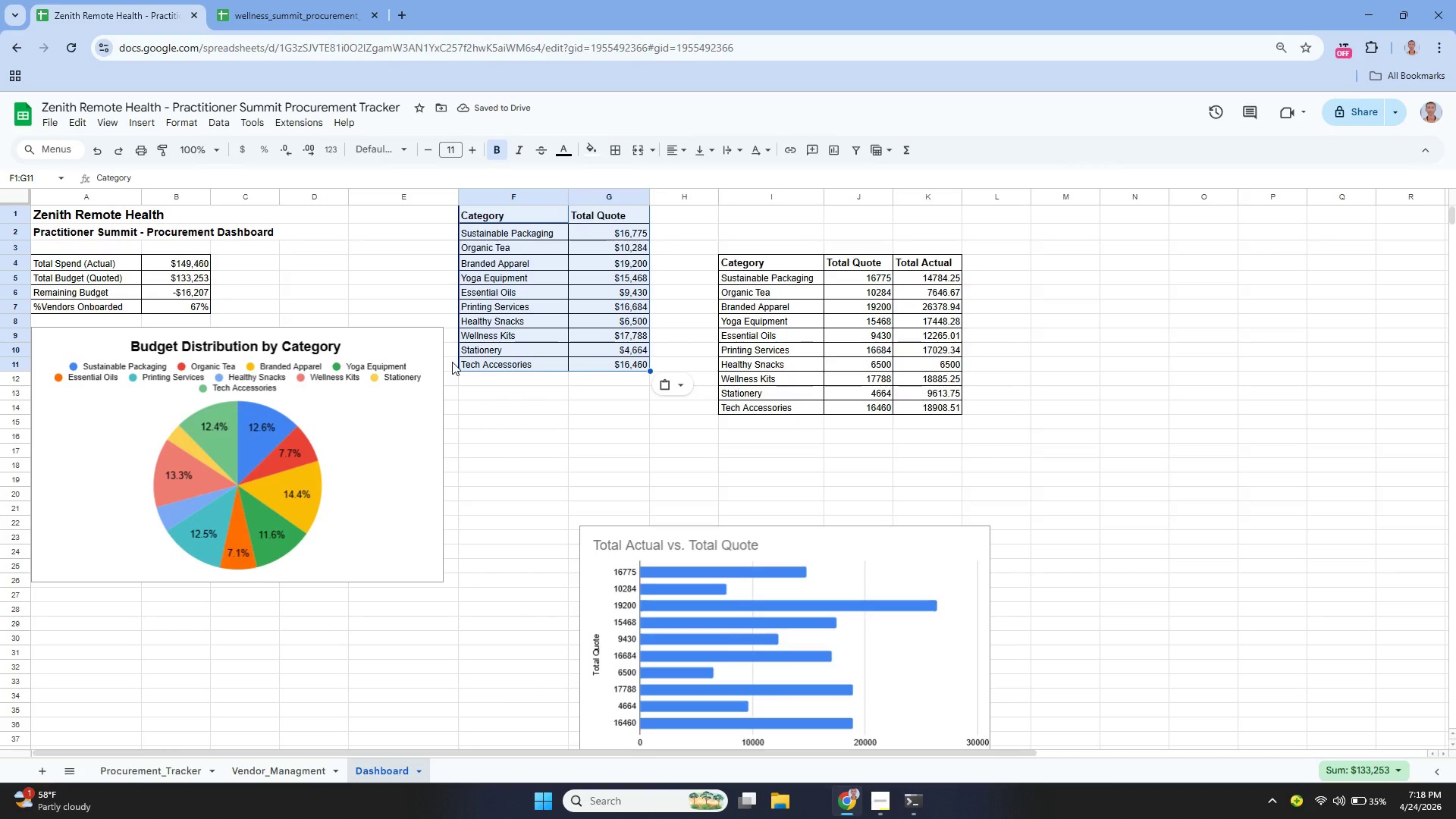 
wait(10.09)
 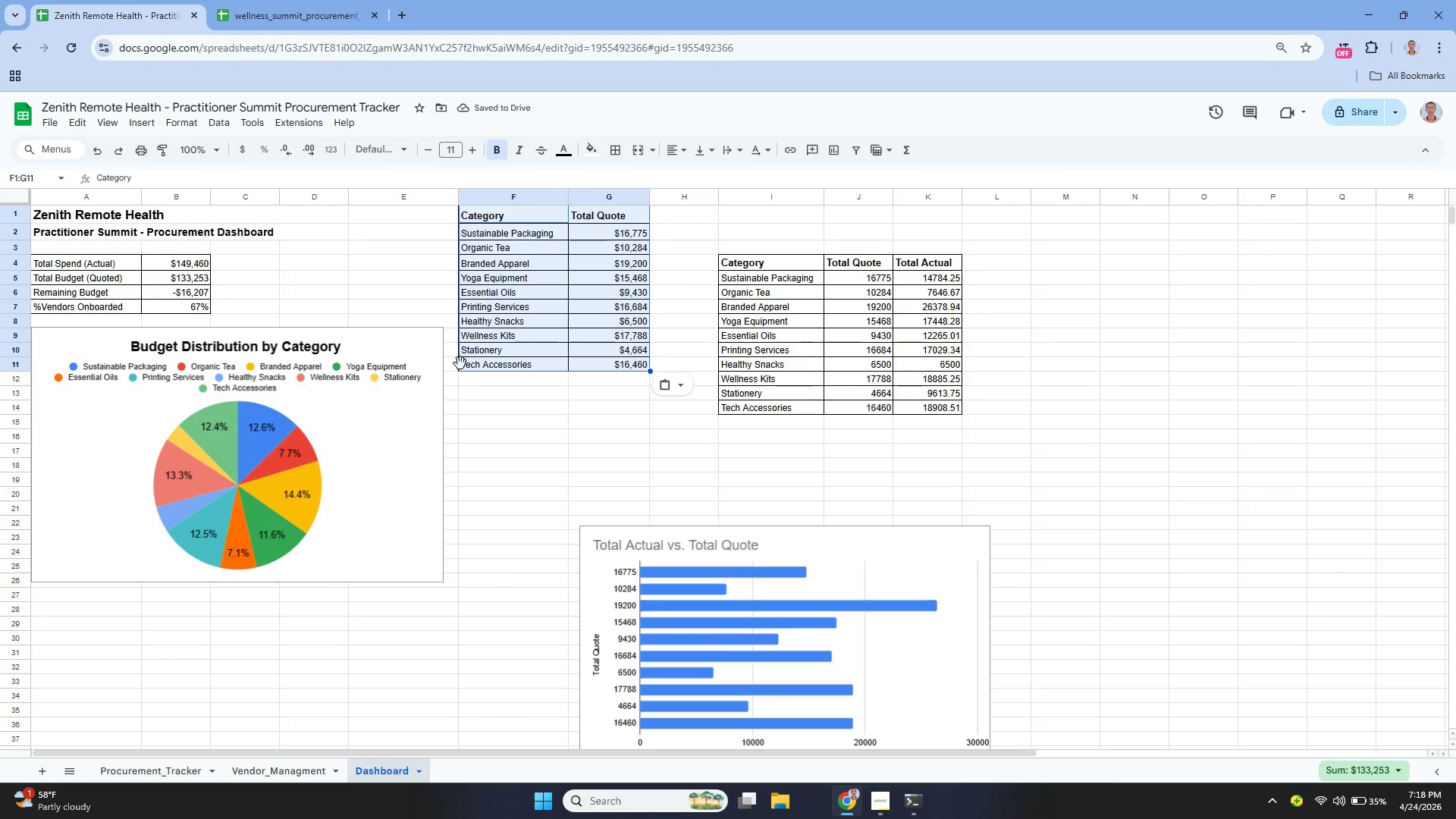 
key(Control+Z)
 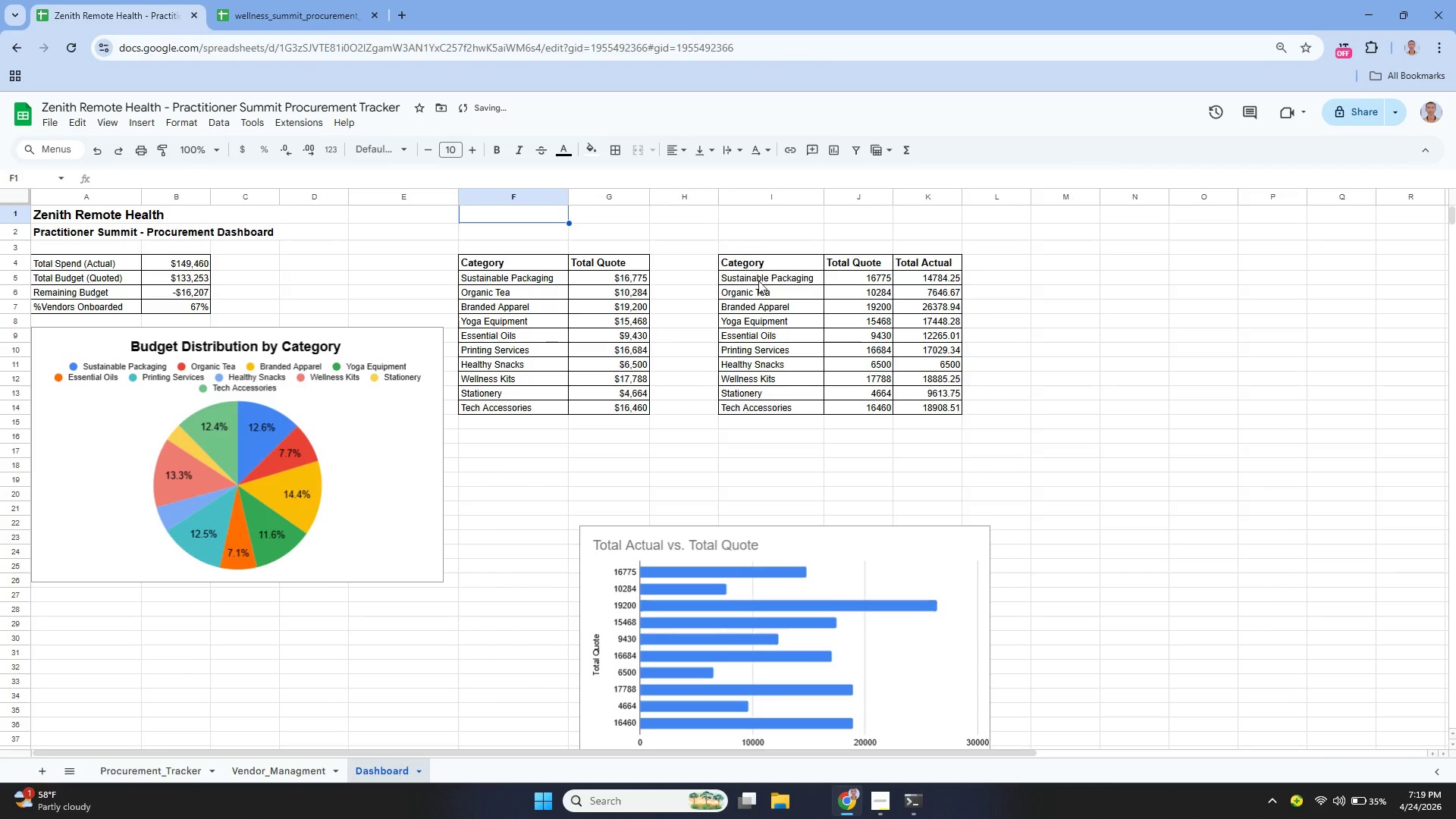 
scroll: coordinate [770, 274], scroll_direction: down, amount: 1.0
 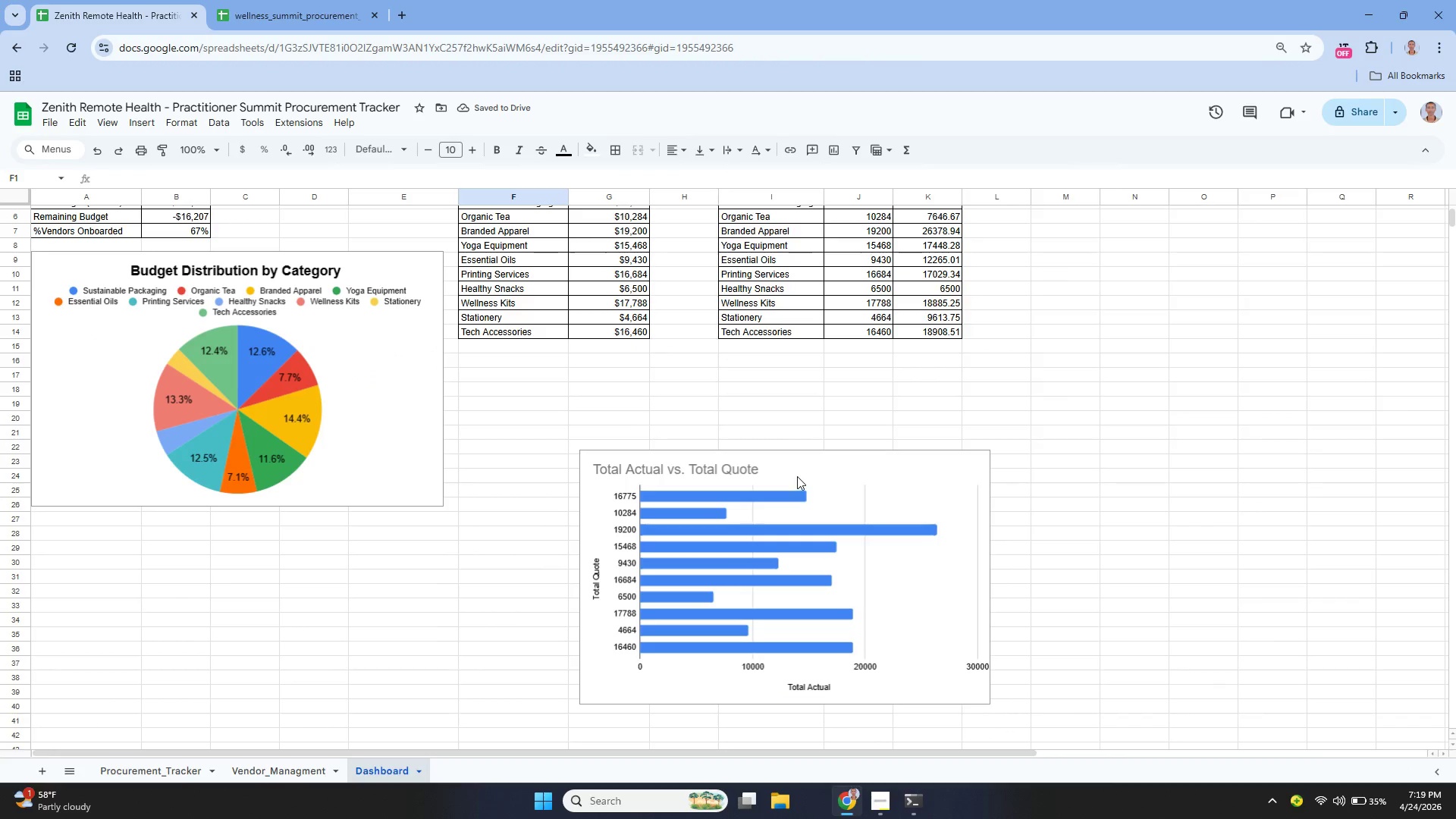 
left_click_drag(start_coordinate=[798, 476], to_coordinate=[761, 441])
 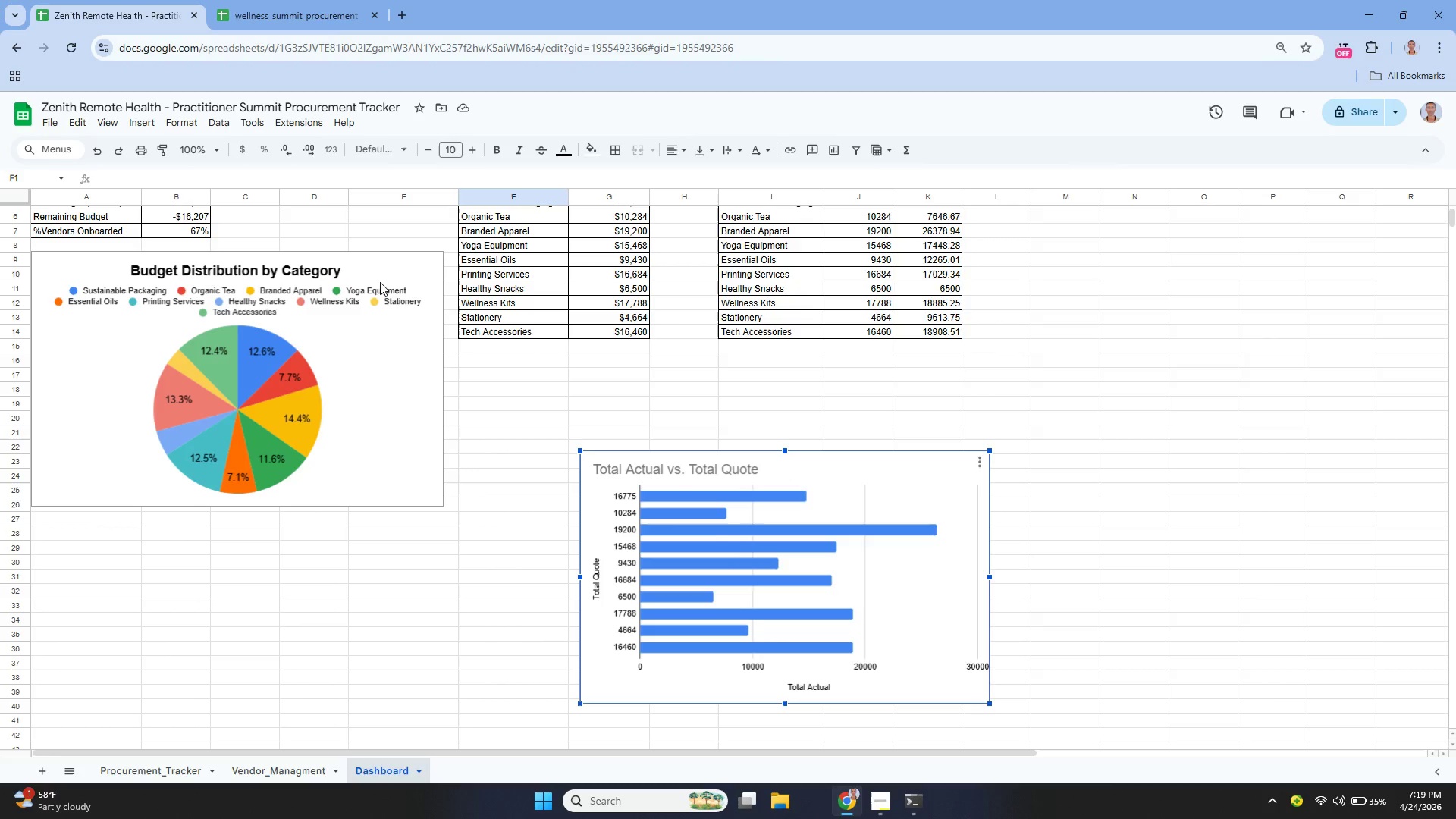 
left_click_drag(start_coordinate=[389, 258], to_coordinate=[400, 282])
 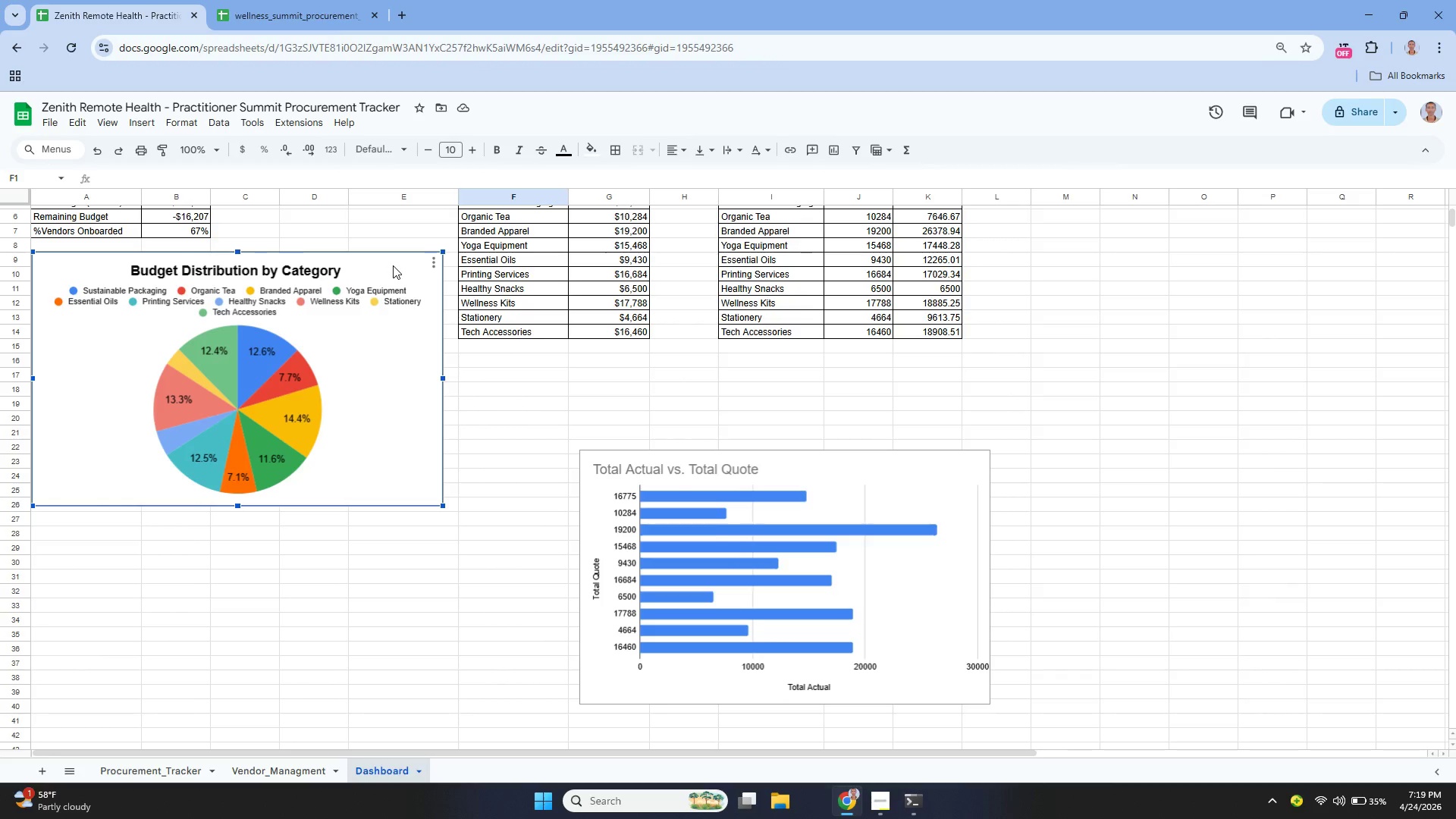 
left_click_drag(start_coordinate=[391, 266], to_coordinate=[403, 353])
 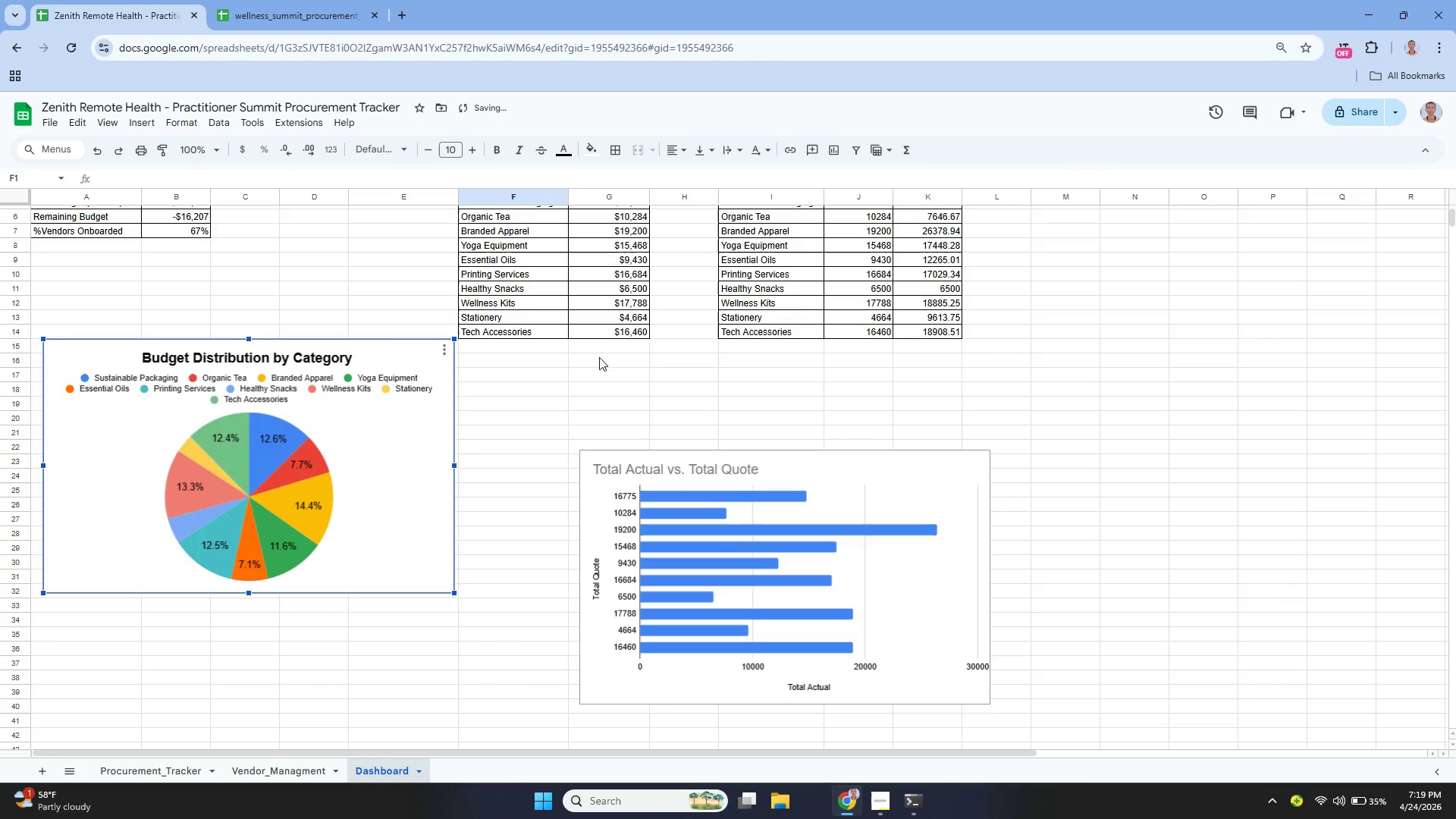 
scroll: coordinate [627, 334], scroll_direction: up, amount: 1.0
 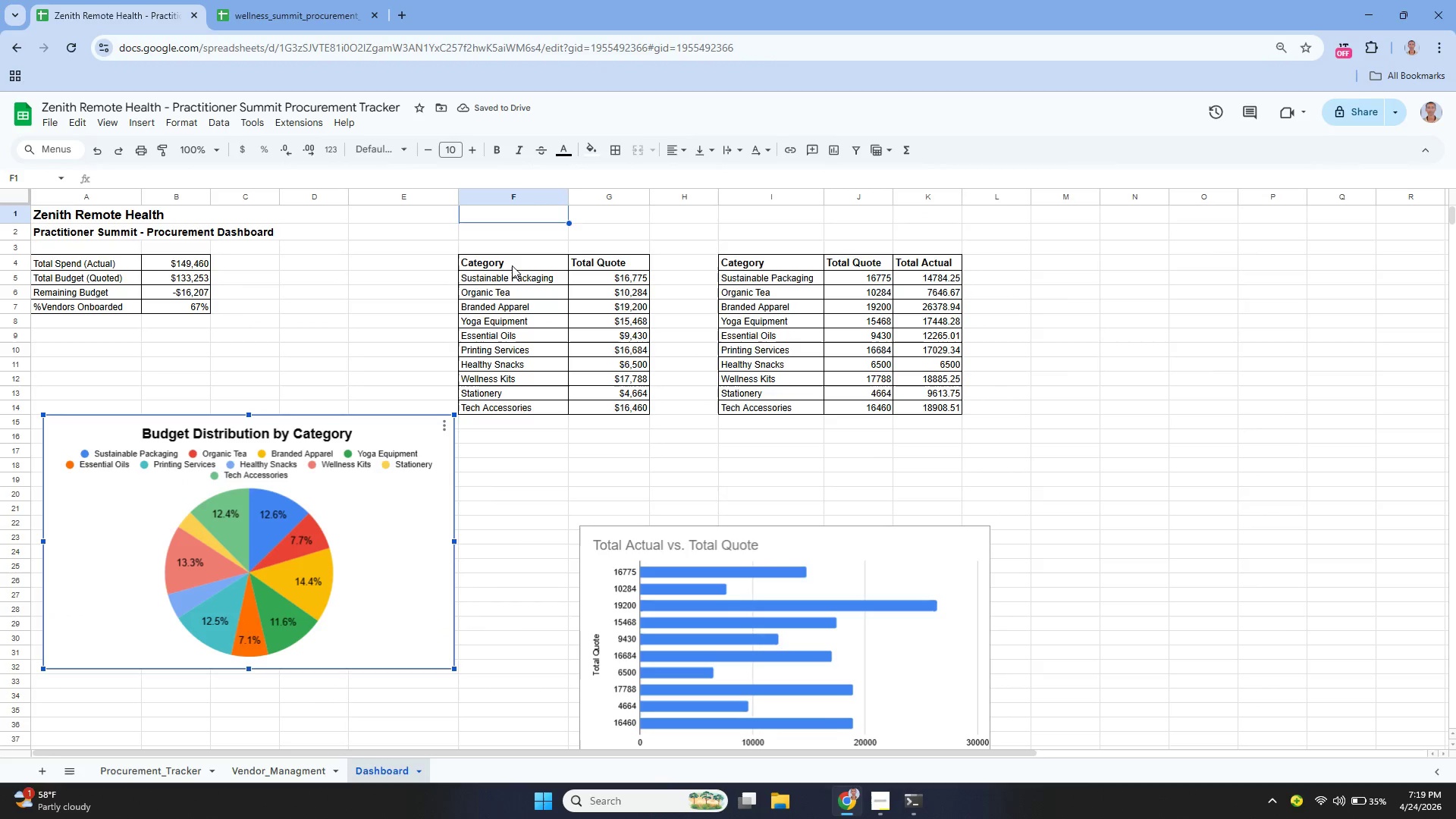 
left_click_drag(start_coordinate=[510, 262], to_coordinate=[622, 413])
 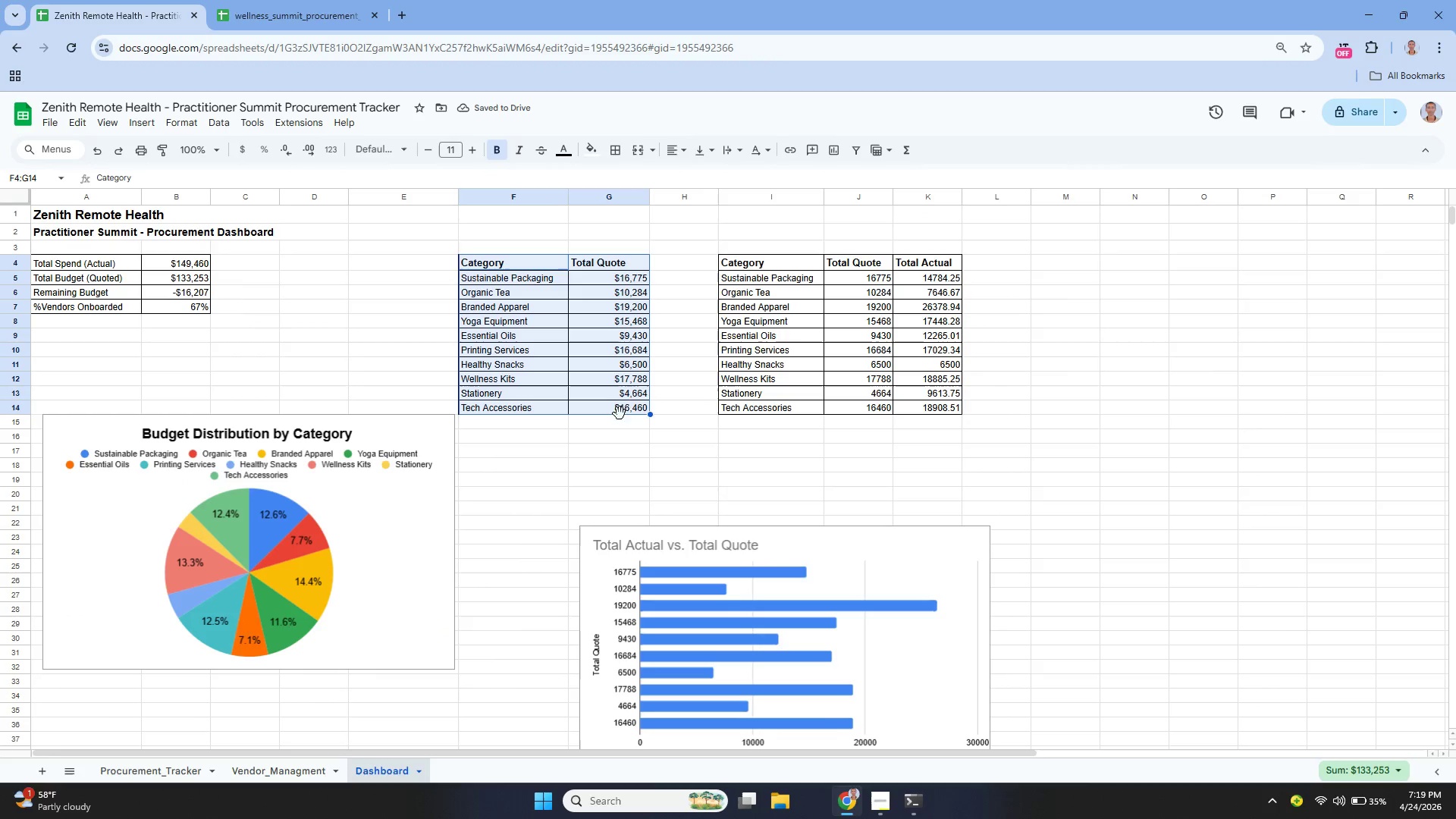 
key(Control+X)
 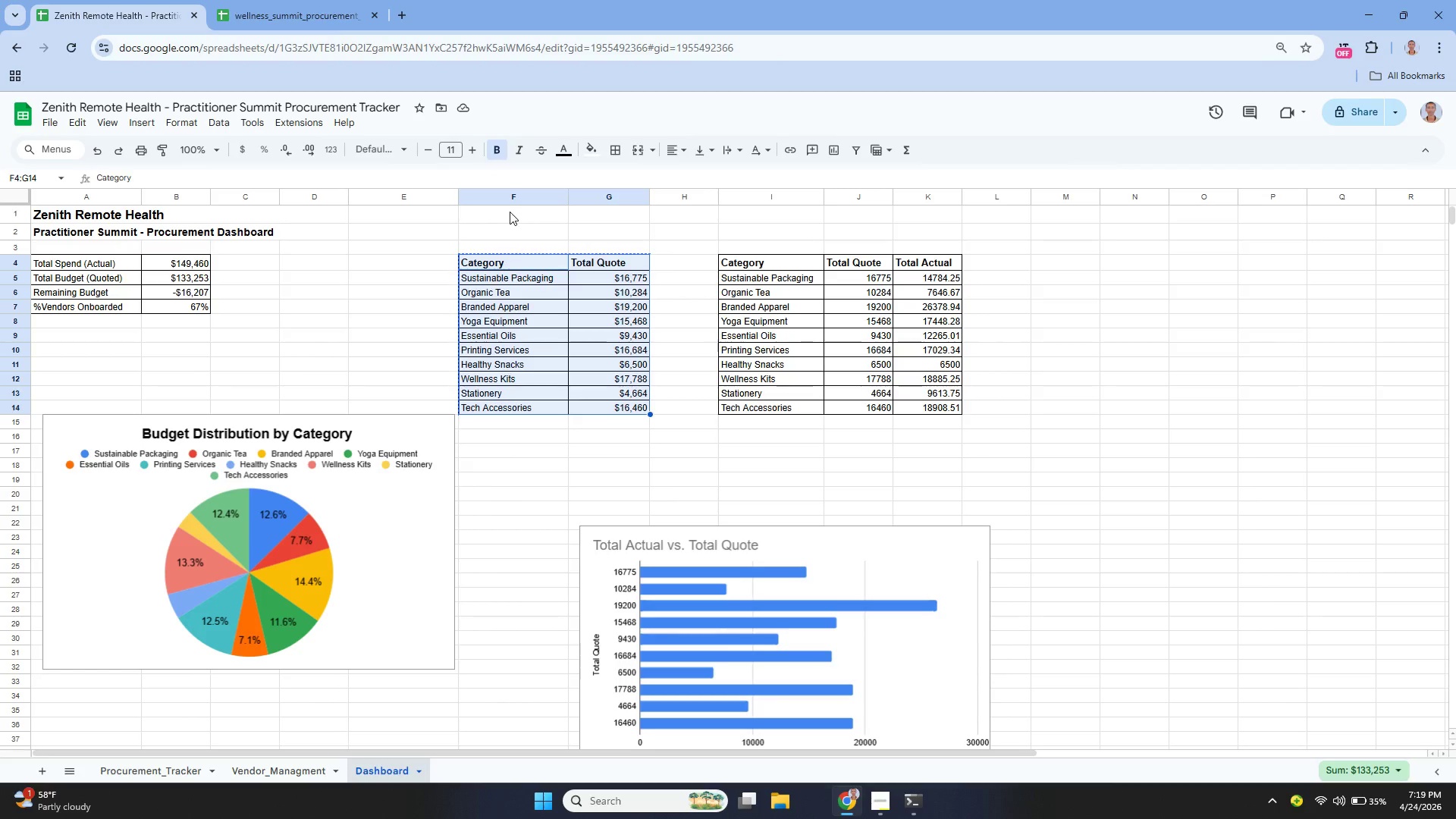 
key(Control+C)
 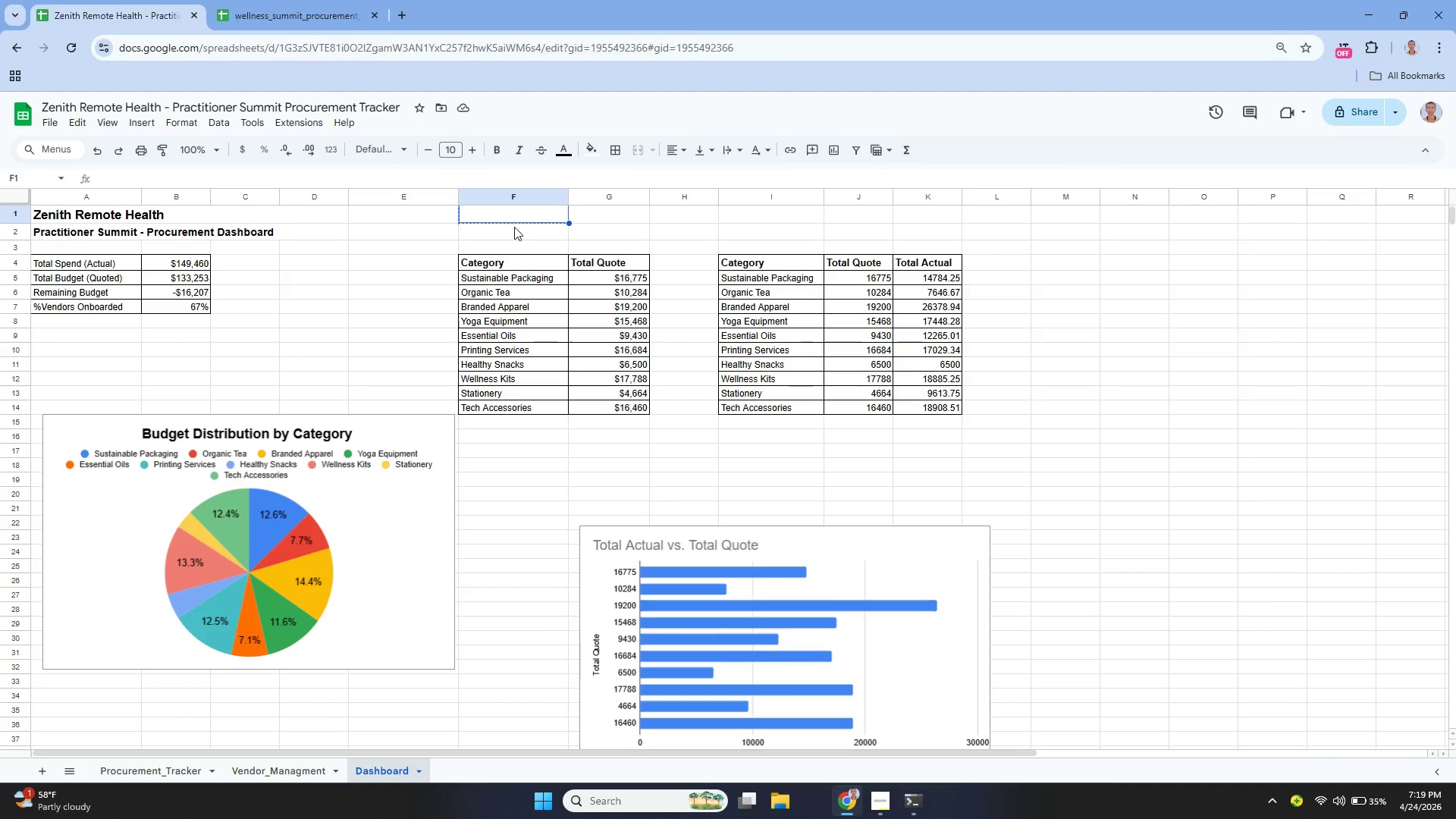 
key(Control+V)
 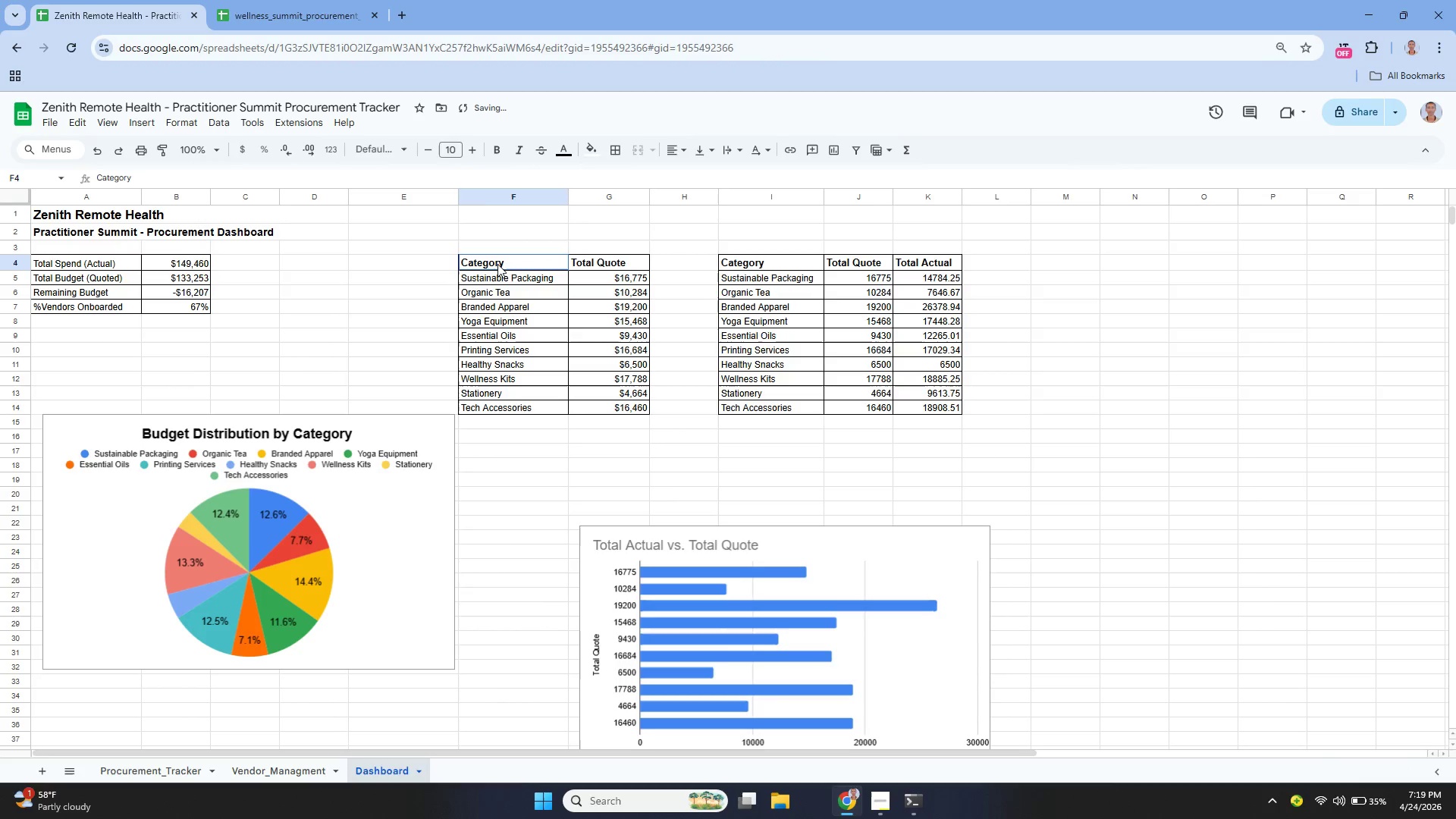 
left_click_drag(start_coordinate=[497, 263], to_coordinate=[618, 406])
 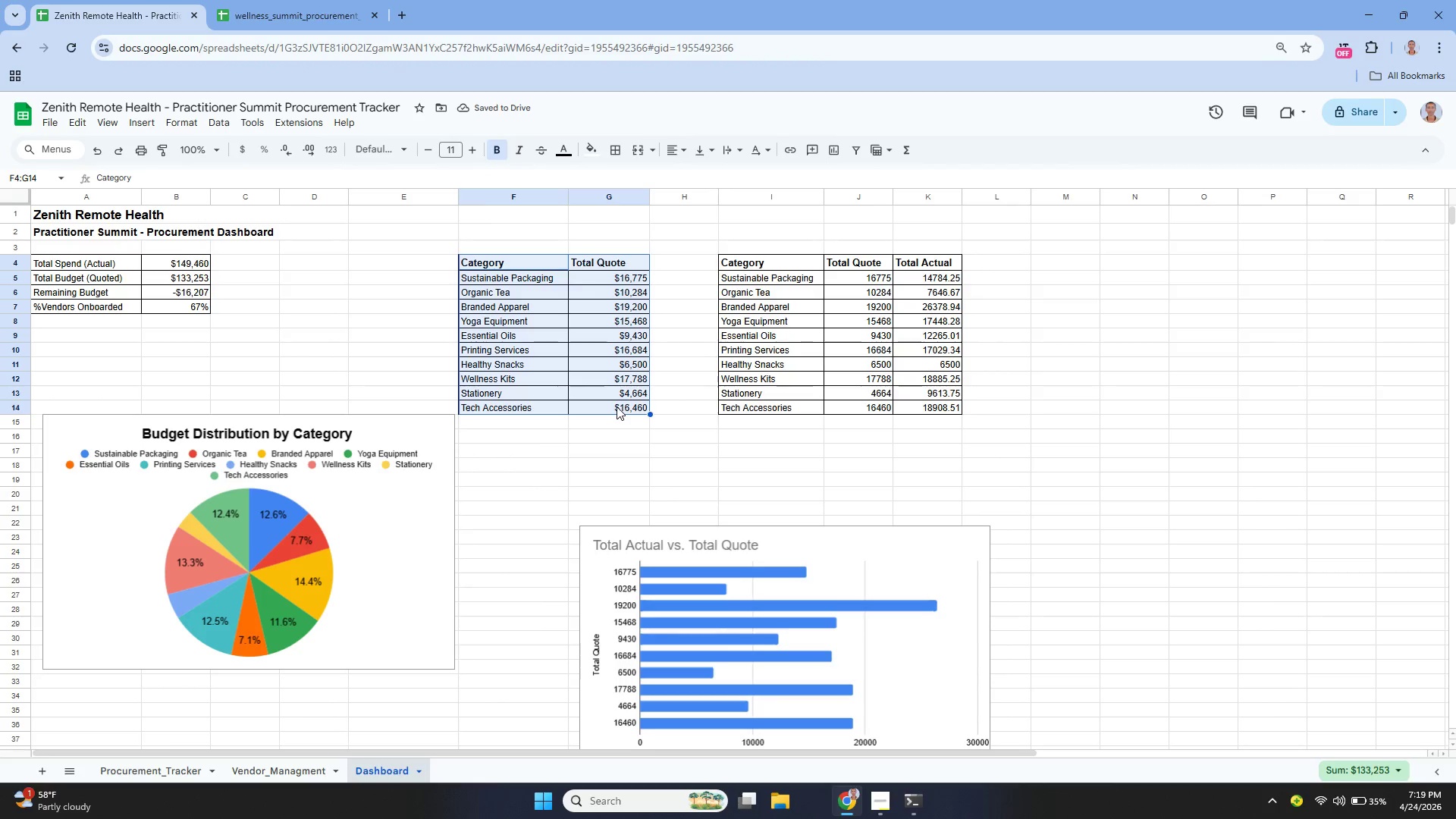 
key(Control+X)
 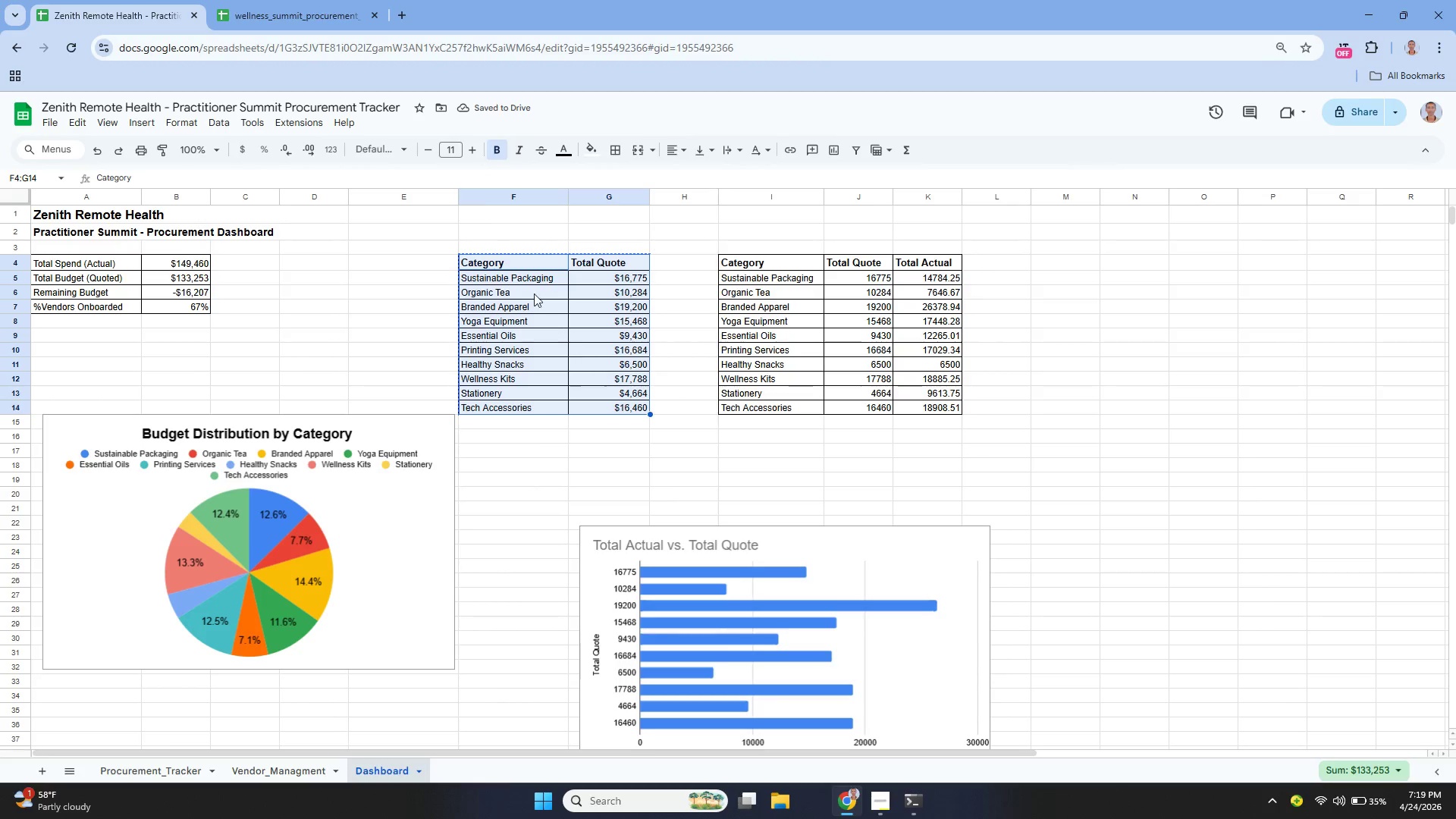 
key(Control+X)
 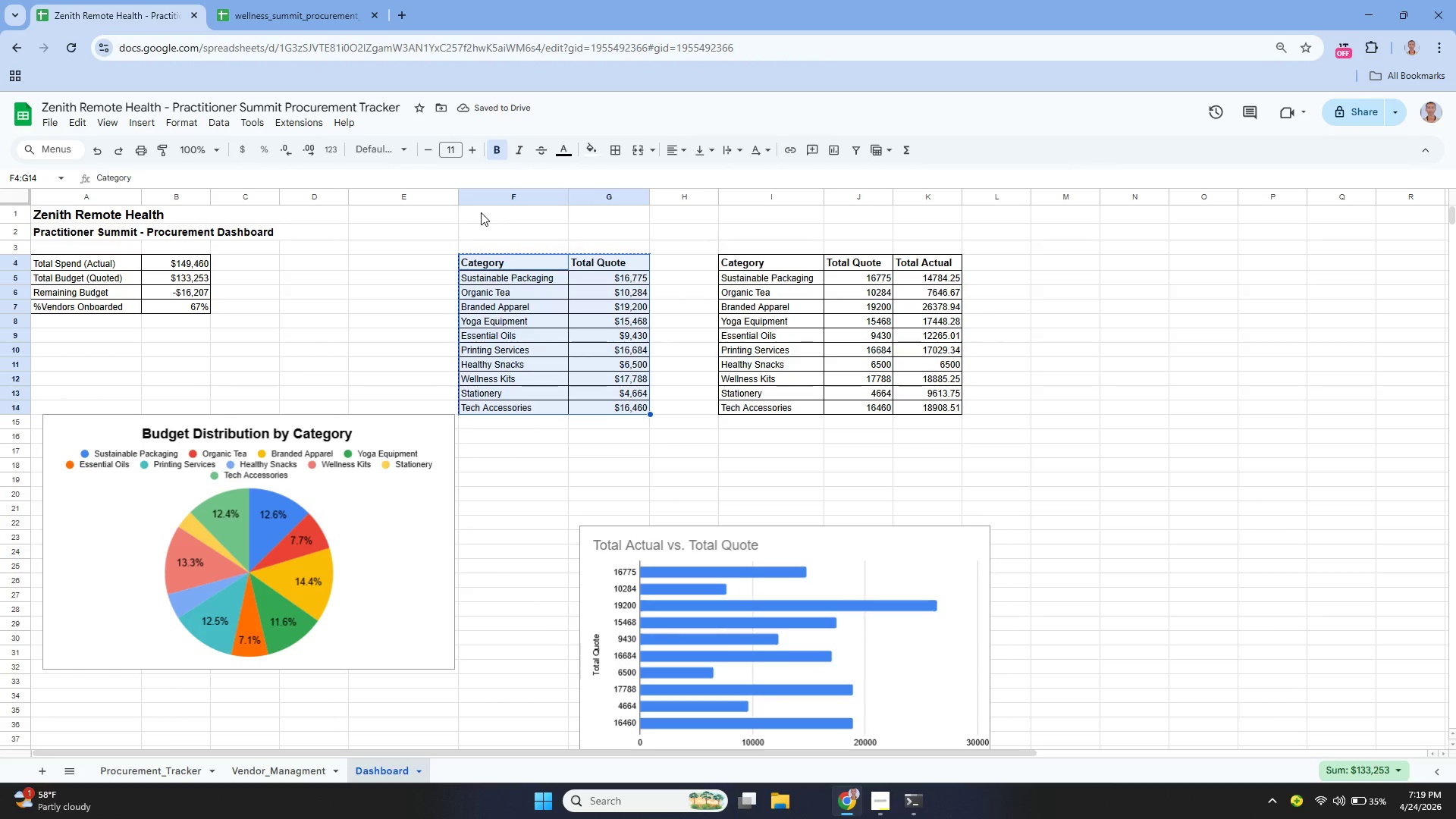 
key(Control+V)
 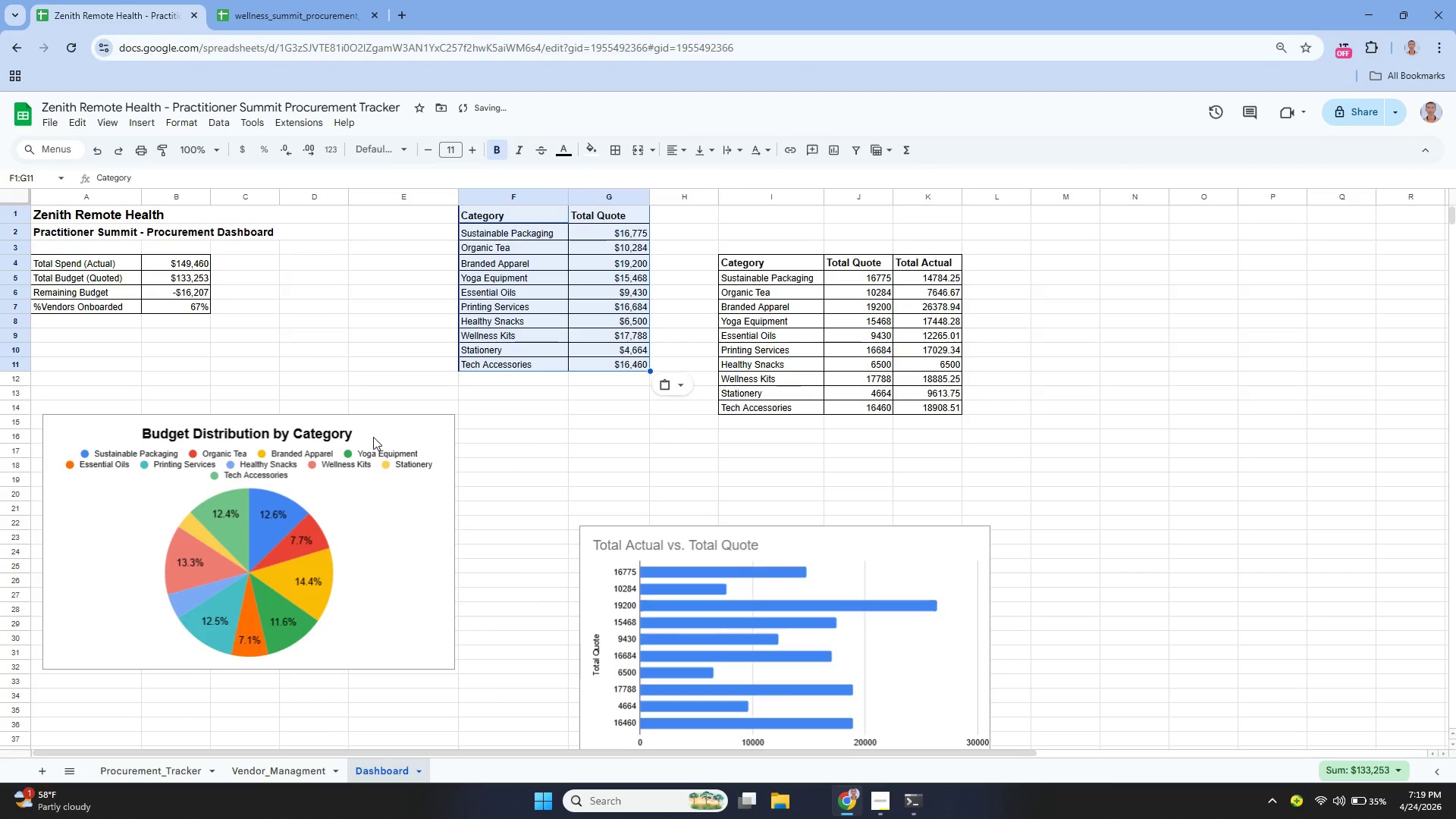 
left_click_drag(start_coordinate=[372, 428], to_coordinate=[371, 402])
 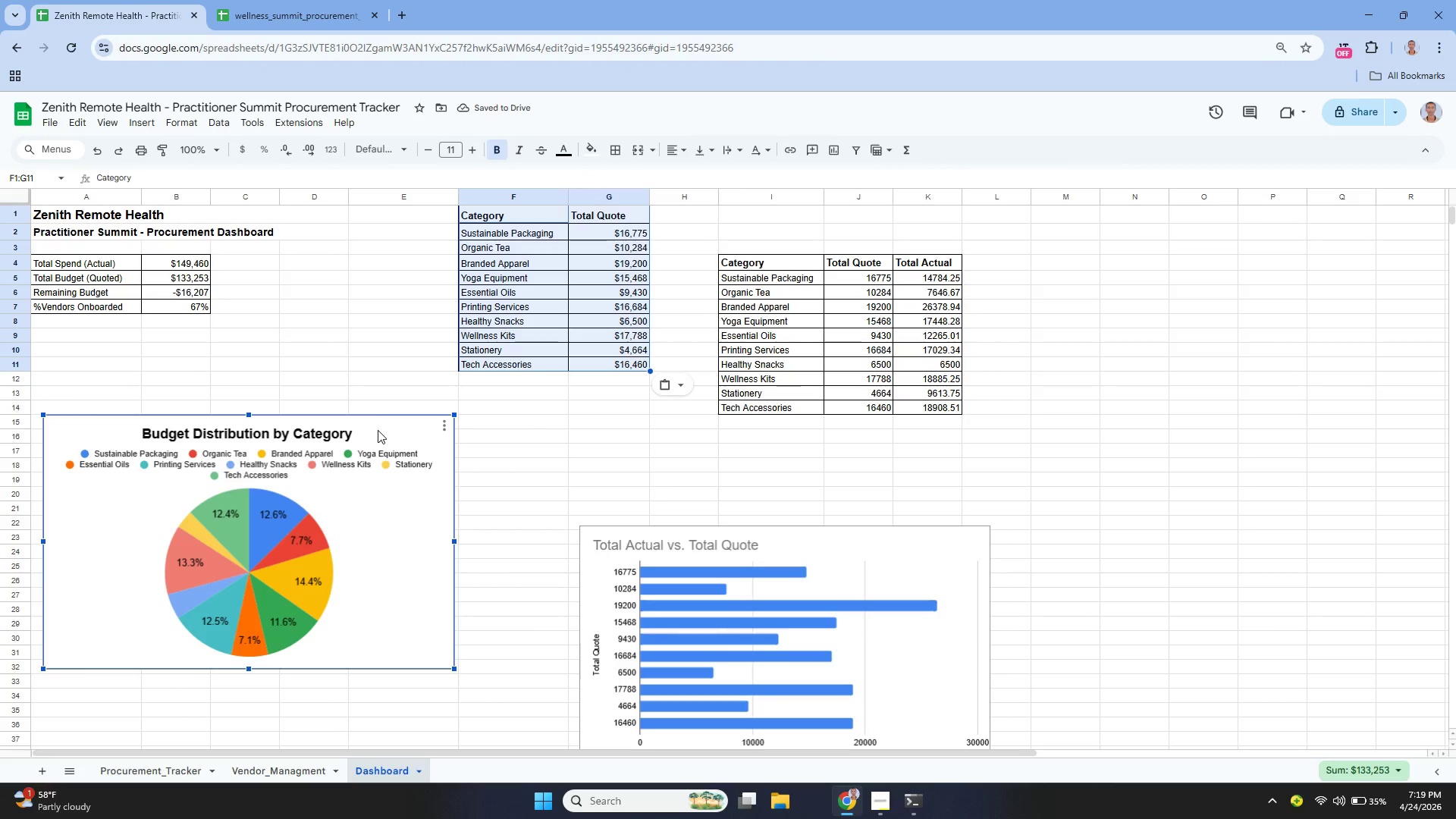 
left_click_drag(start_coordinate=[378, 430], to_coordinate=[376, 387])
 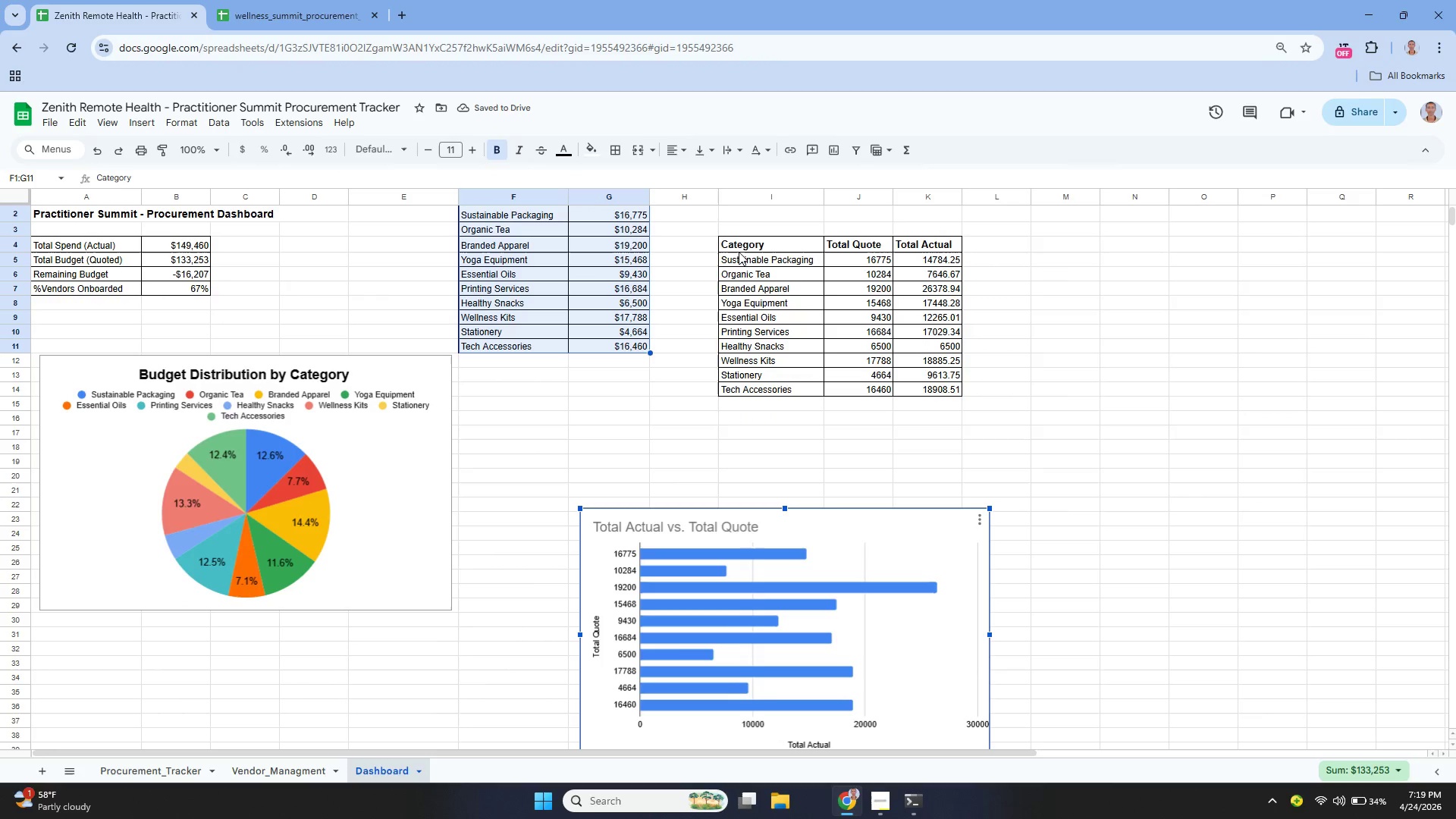 
left_click_drag(start_coordinate=[739, 239], to_coordinate=[951, 393])
 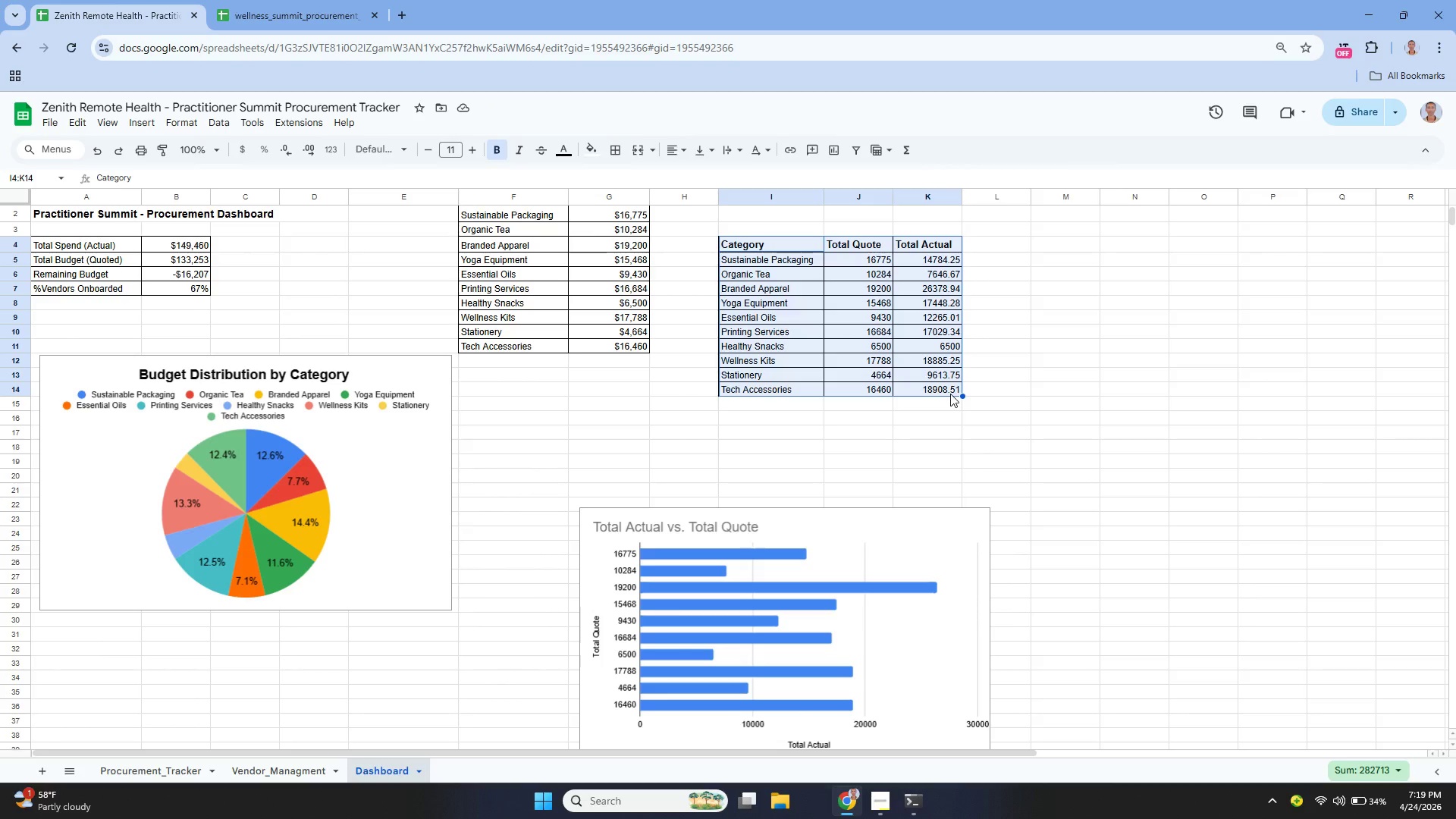 
key(Control+X)
 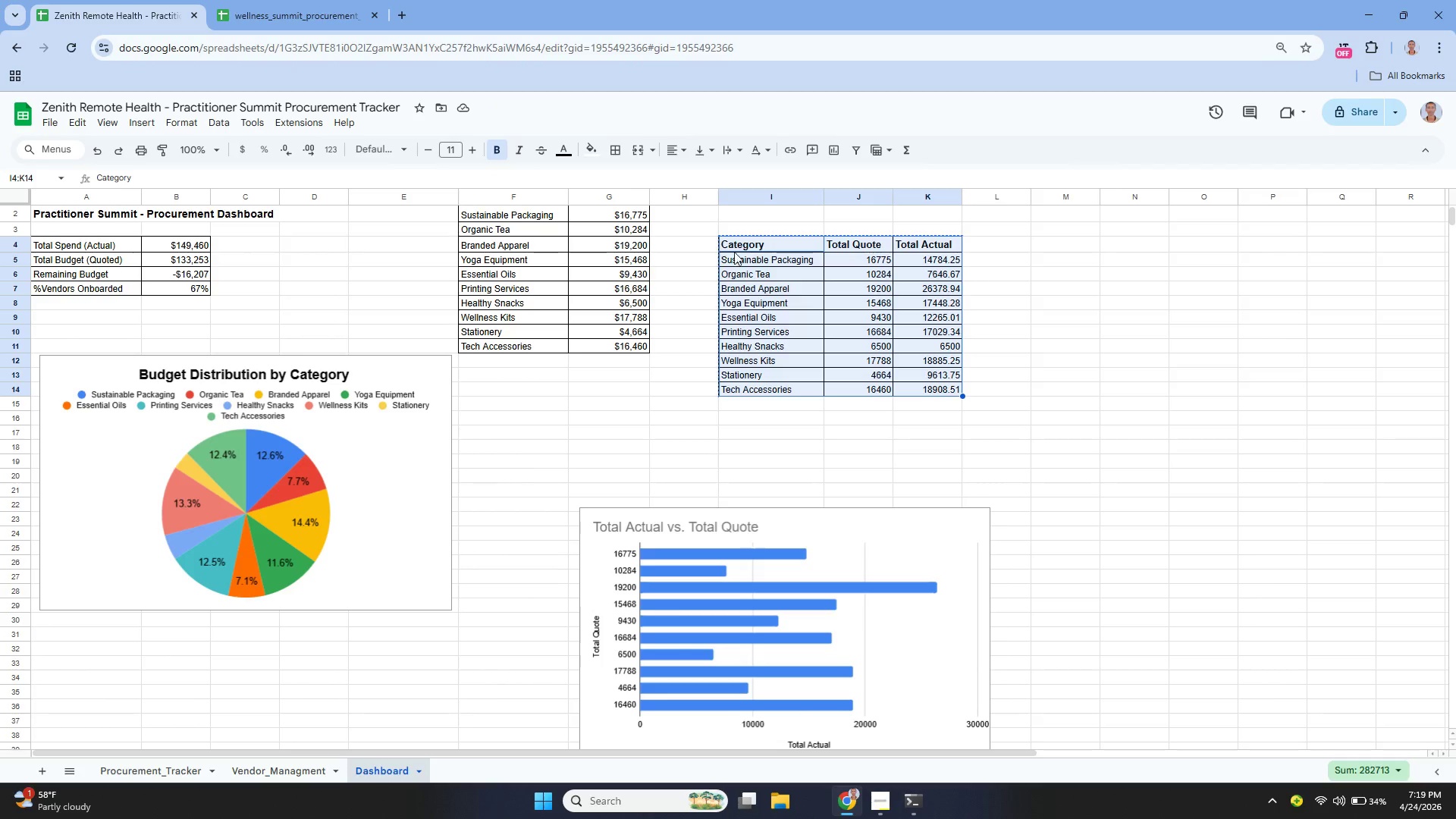 
scroll: coordinate [748, 247], scroll_direction: up, amount: 3.0
 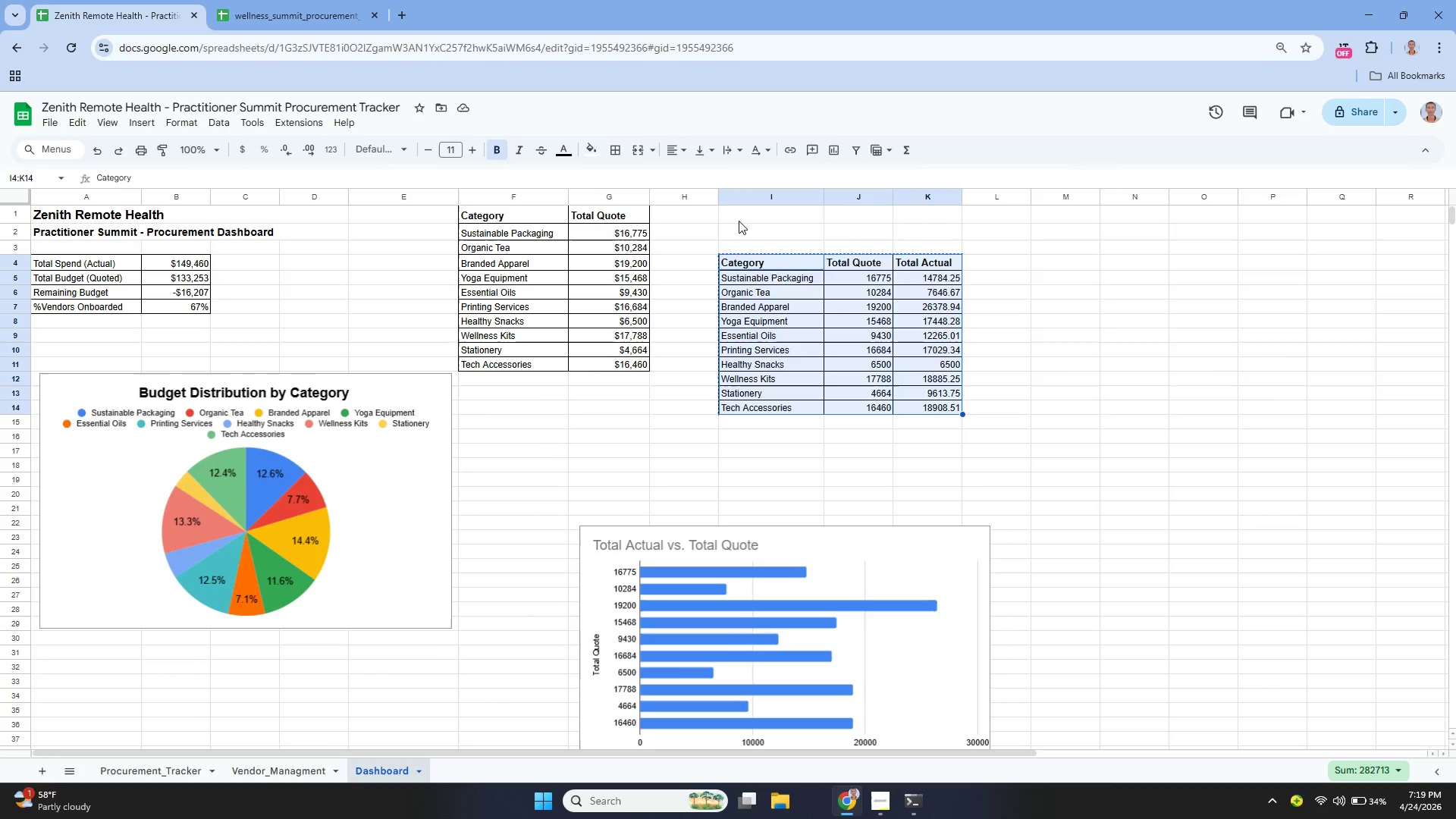 
key(Control+V)
 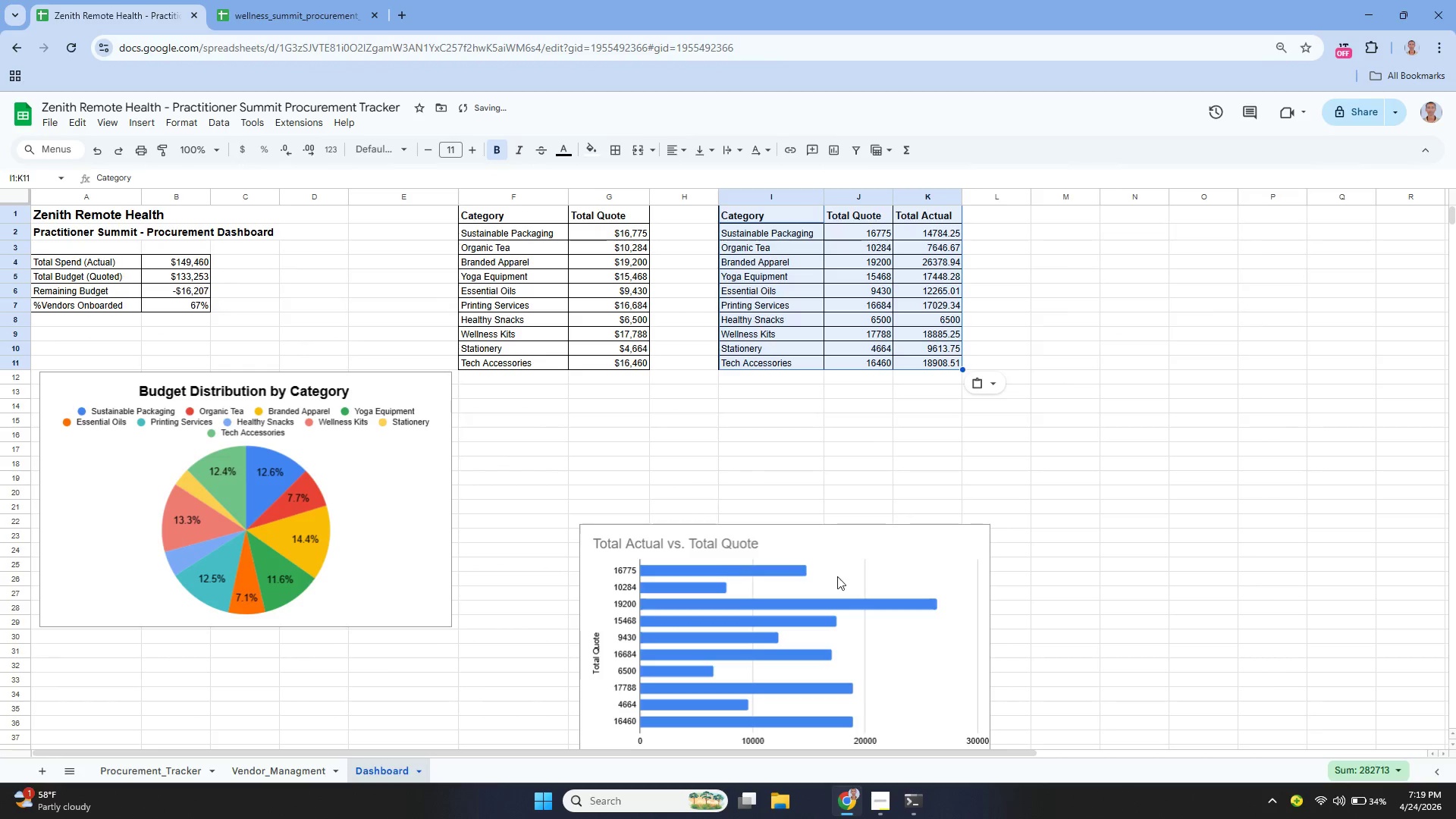 
scroll: coordinate [739, 221], scroll_direction: up, amount: 1.0
 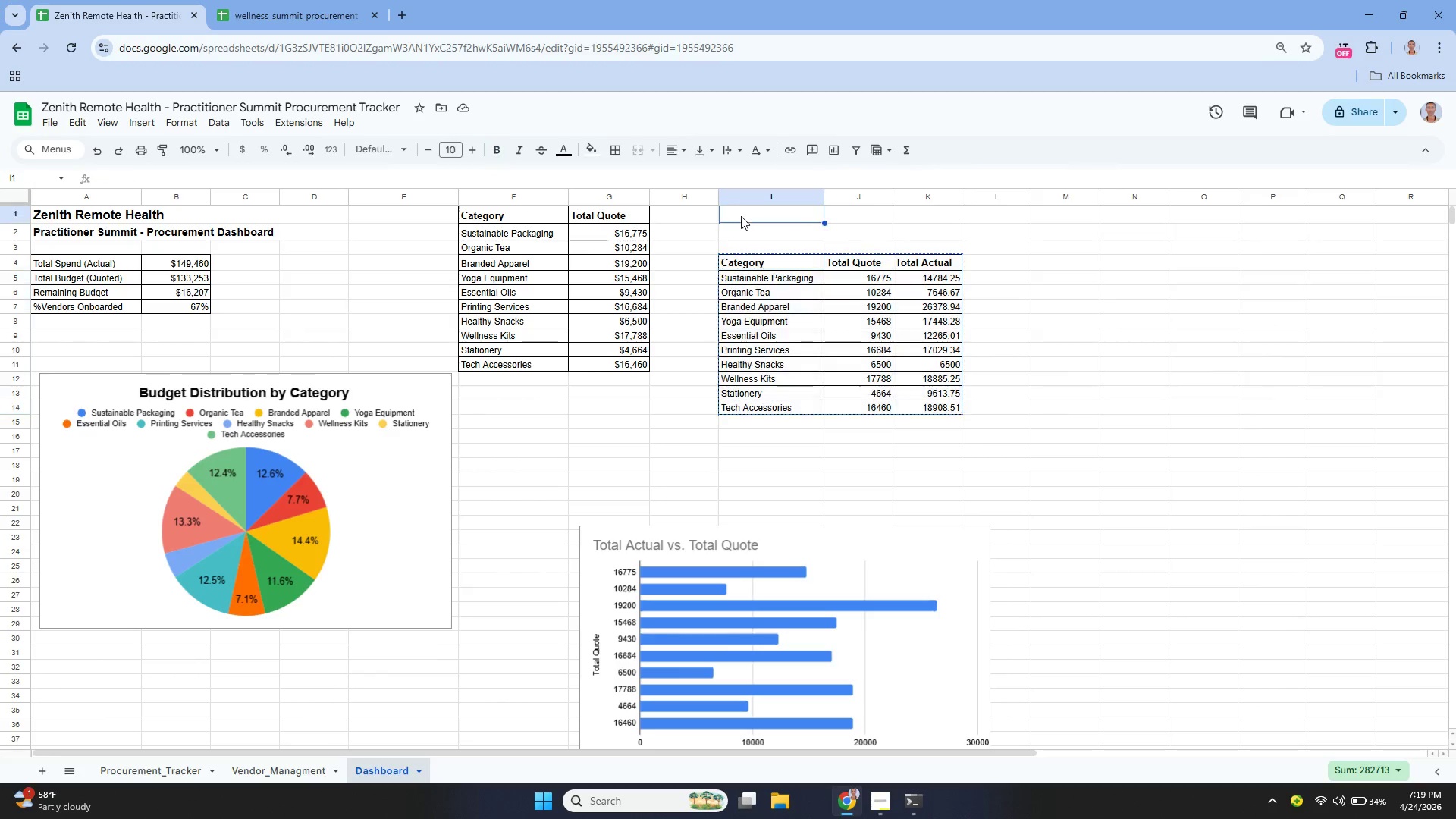 
left_click([858, 557])
 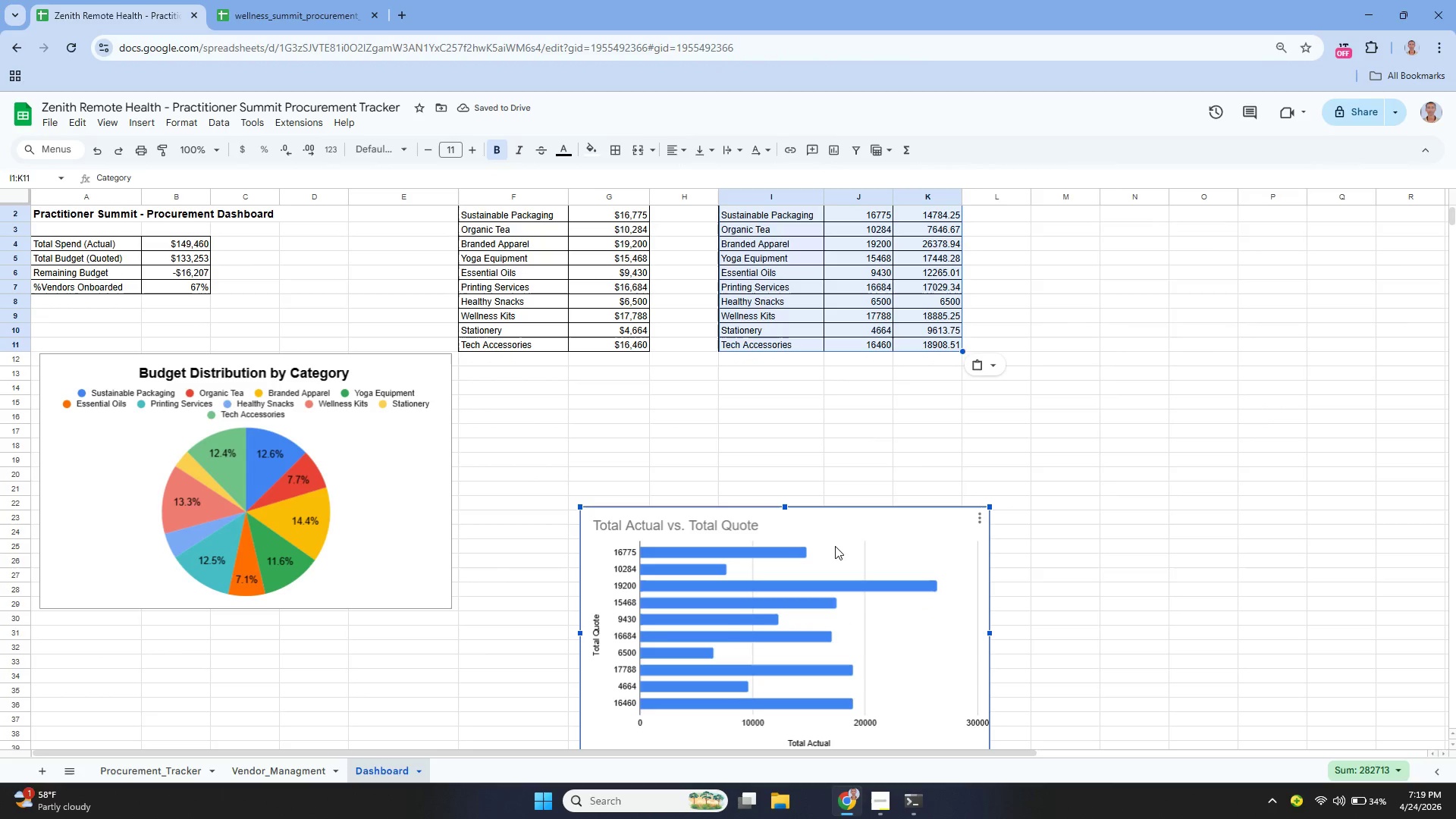 
left_click_drag(start_coordinate=[835, 545], to_coordinate=[762, 391])
 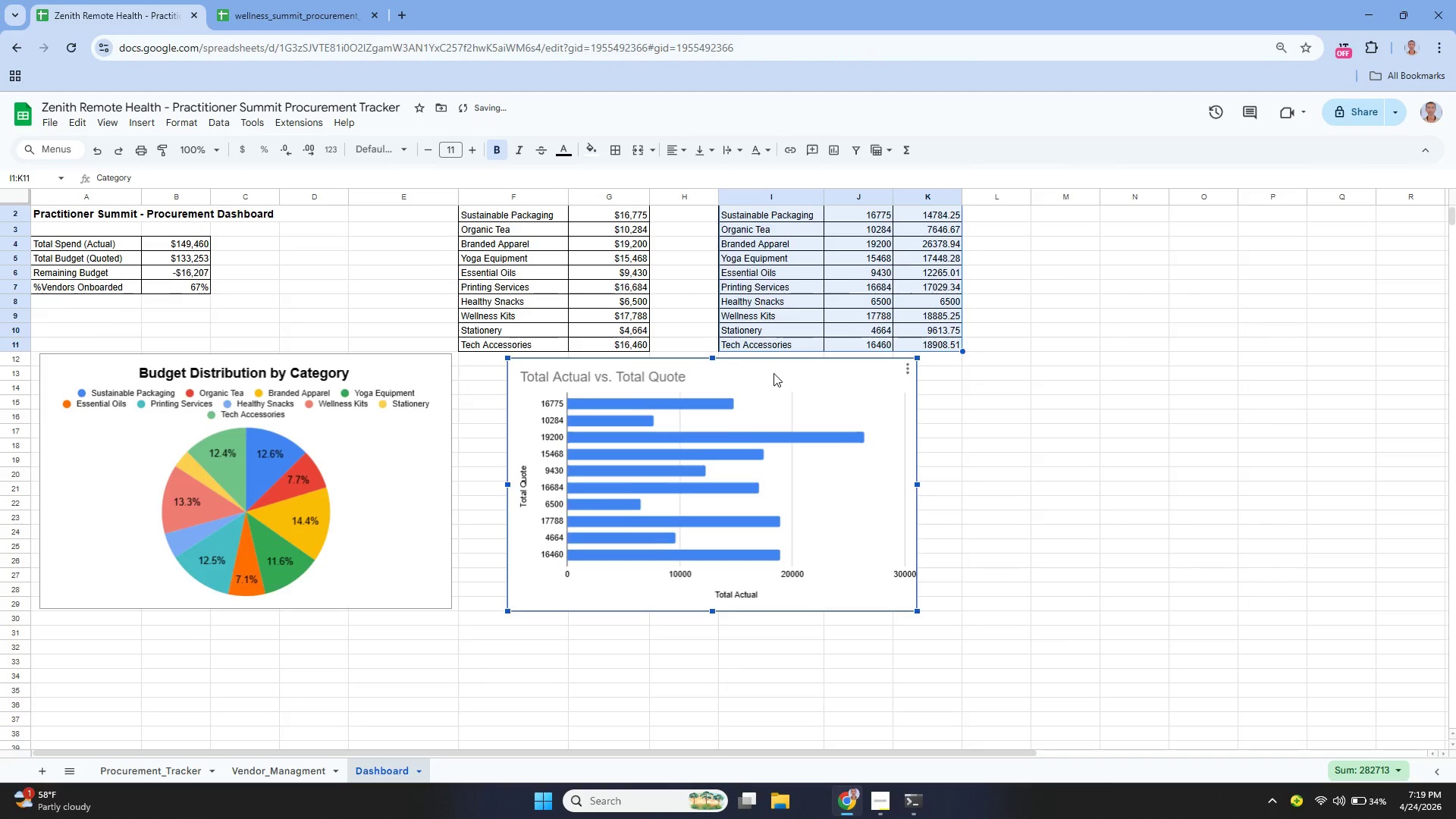 
scroll: coordinate [775, 371], scroll_direction: up, amount: 2.0
 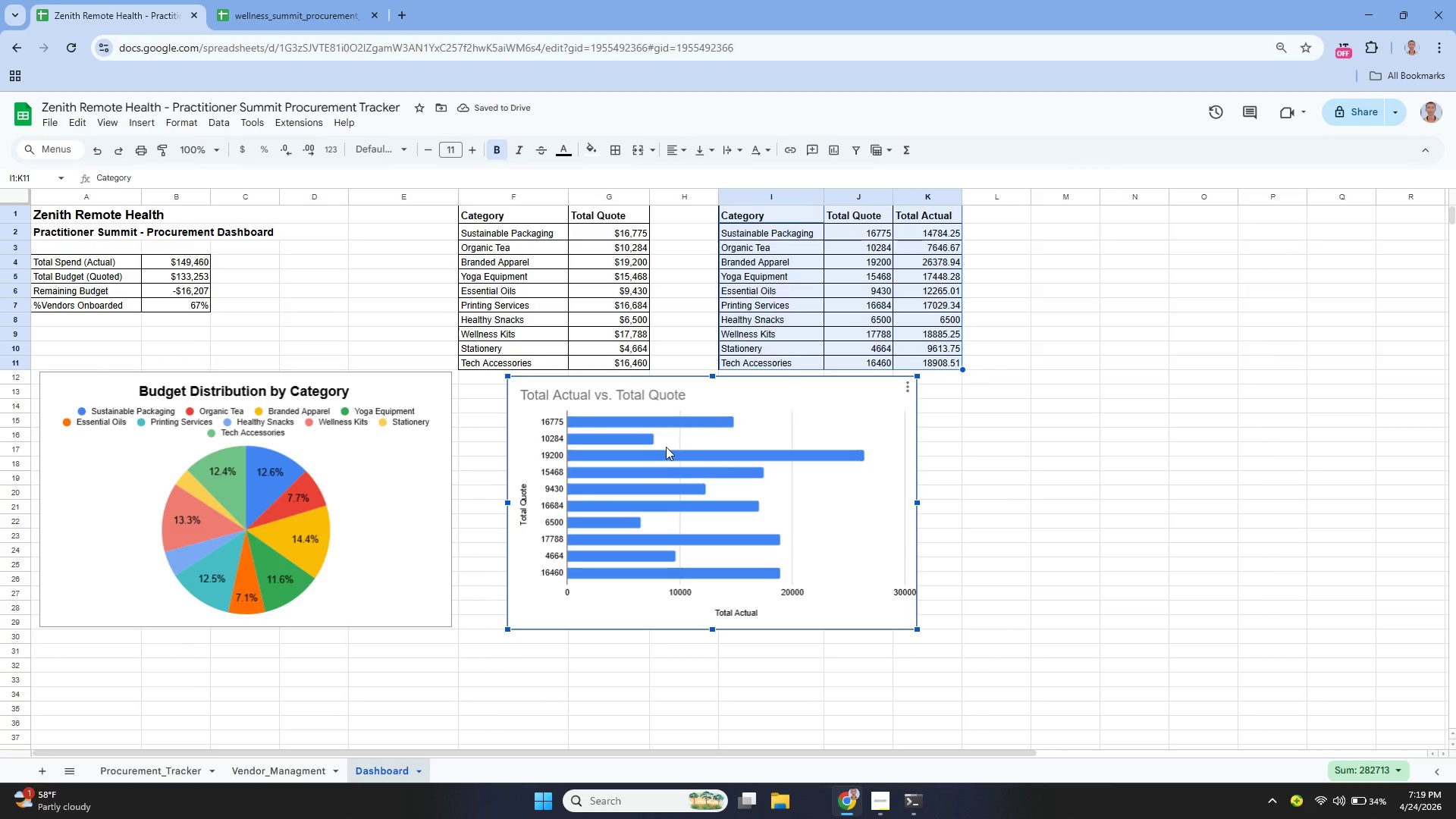 
left_click_drag(start_coordinate=[814, 398], to_coordinate=[959, 397])
 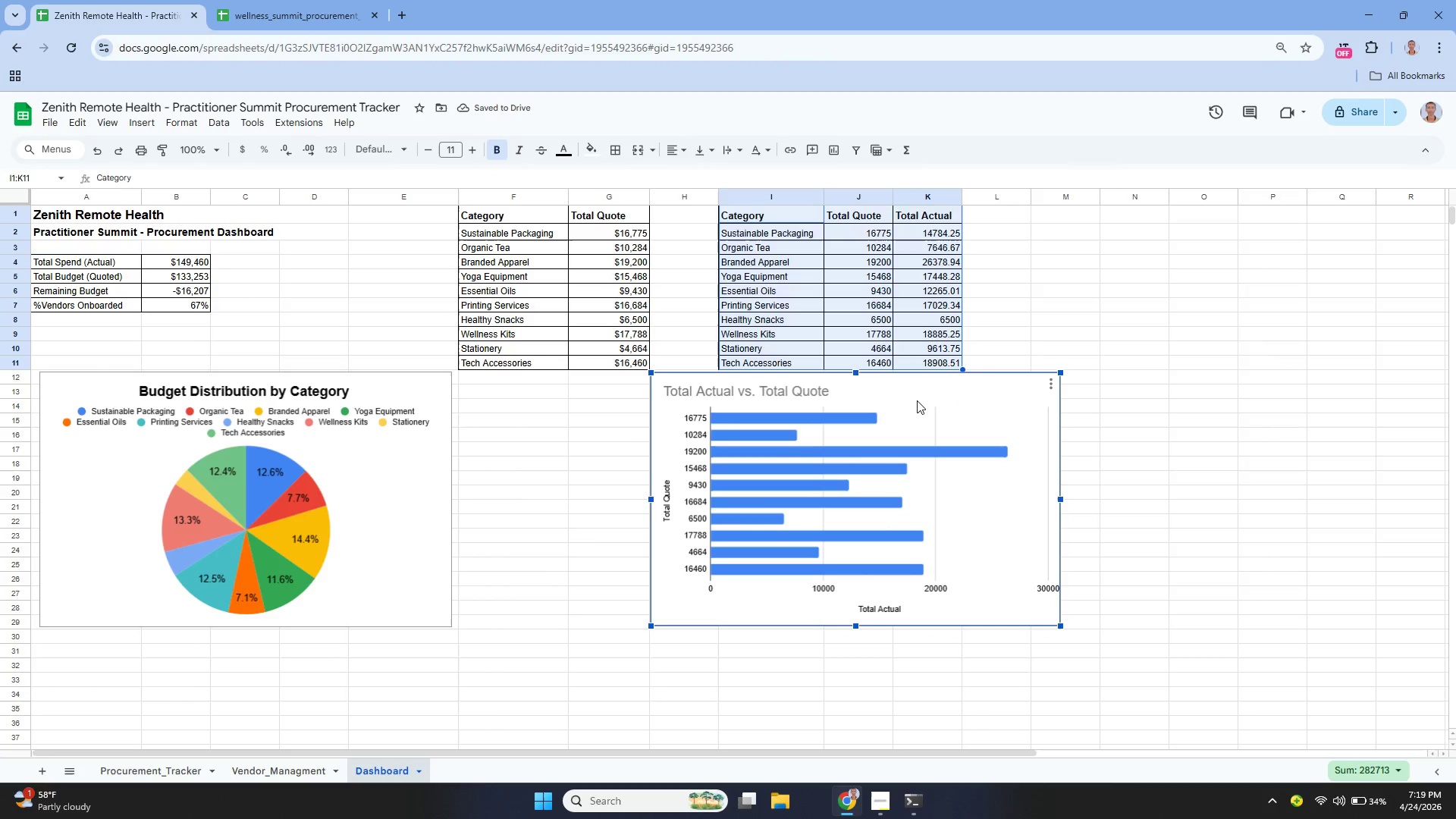 
left_click_drag(start_coordinate=[915, 400], to_coordinate=[826, 406])
 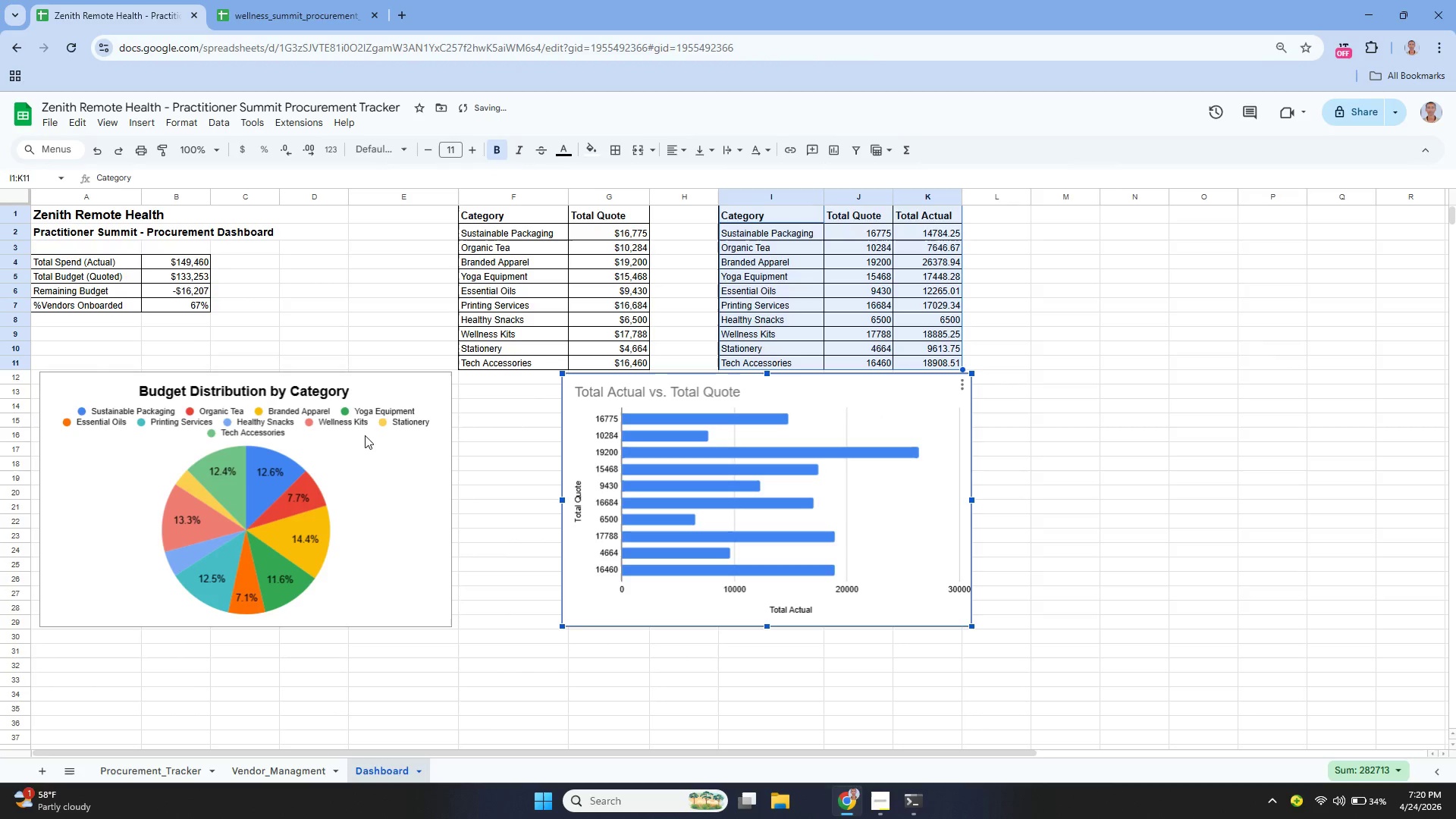 
left_click([369, 445])
 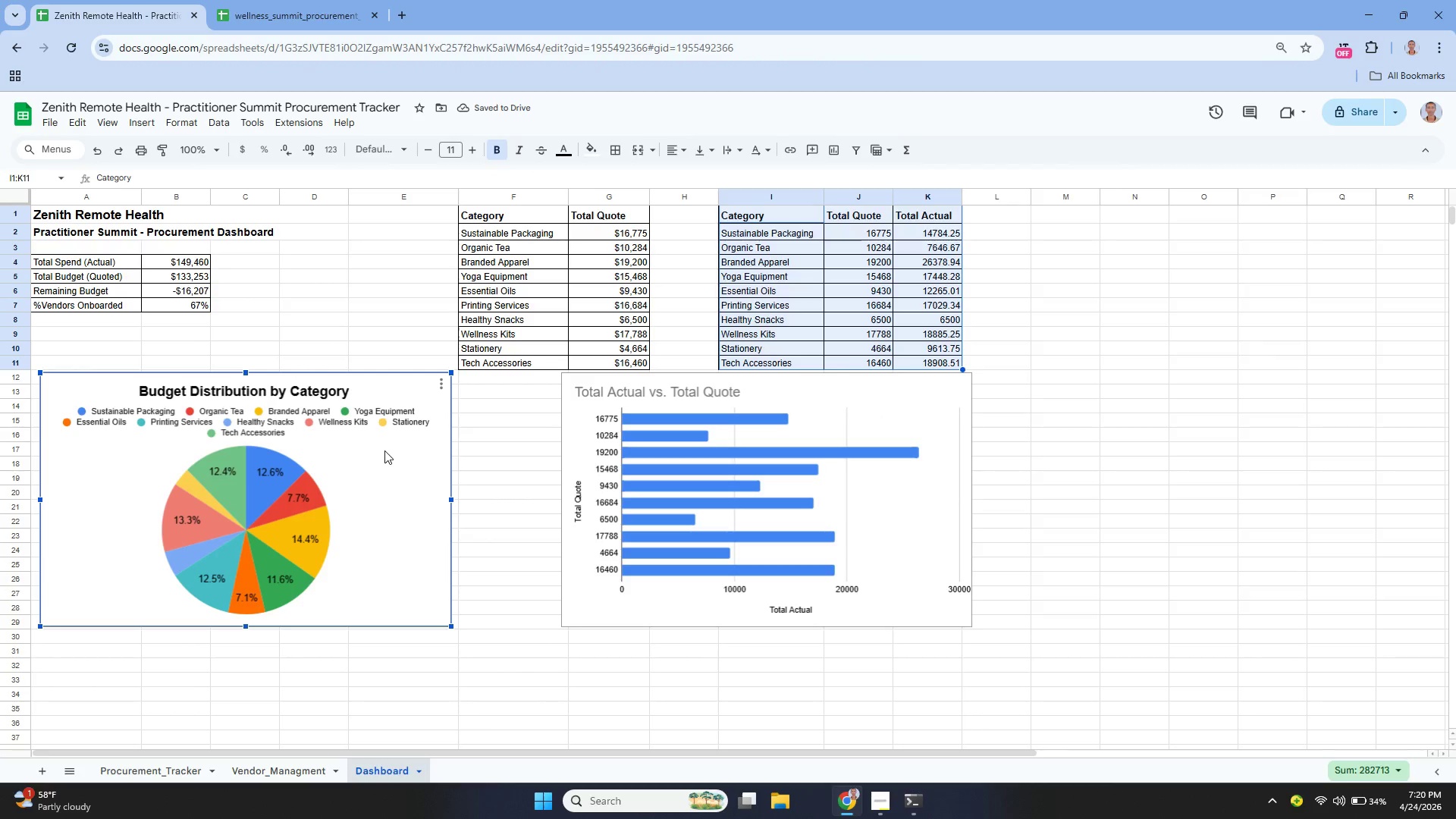 
left_click_drag(start_coordinate=[384, 450], to_coordinate=[392, 450])
 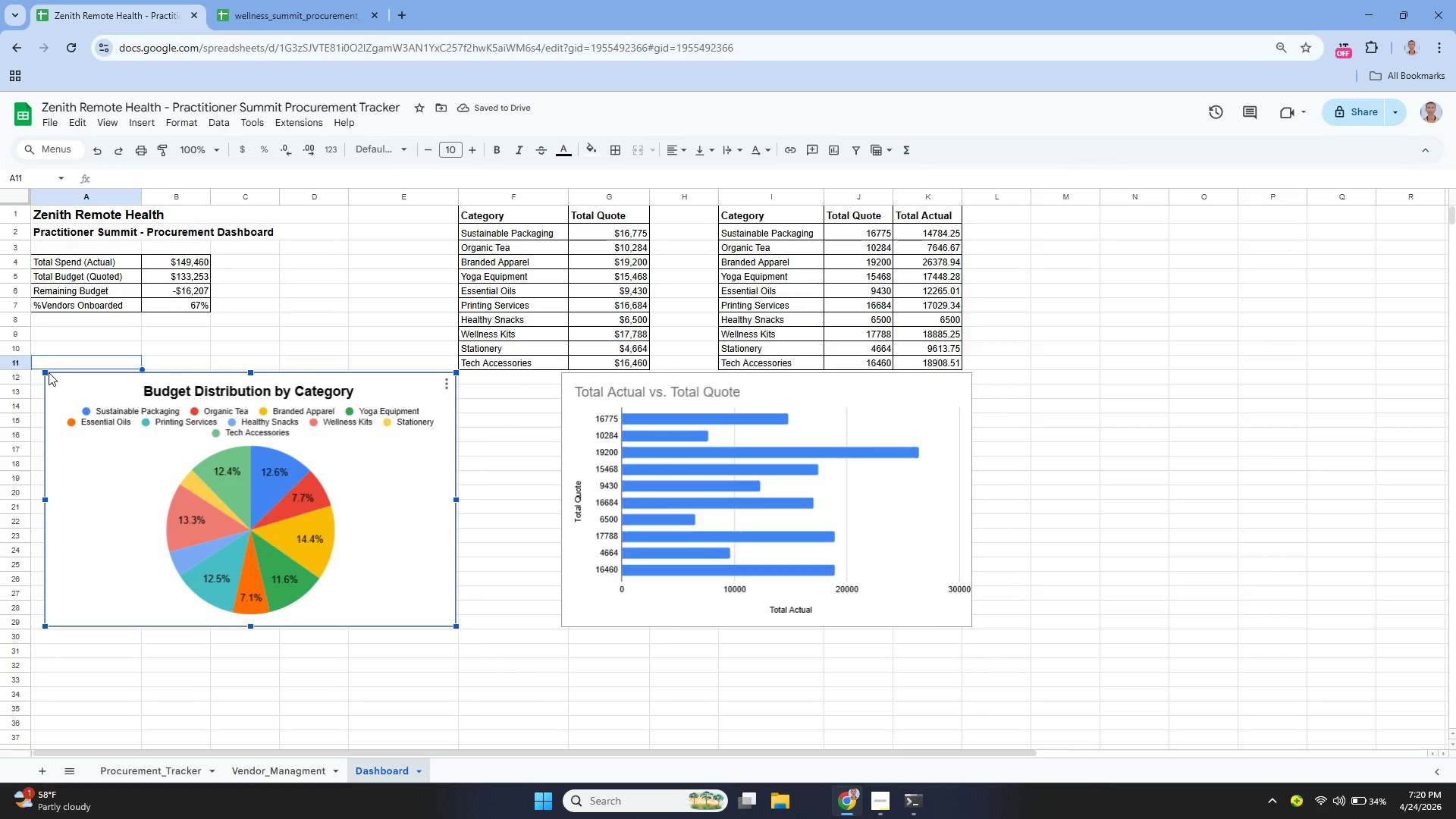 
wait(6.03)
 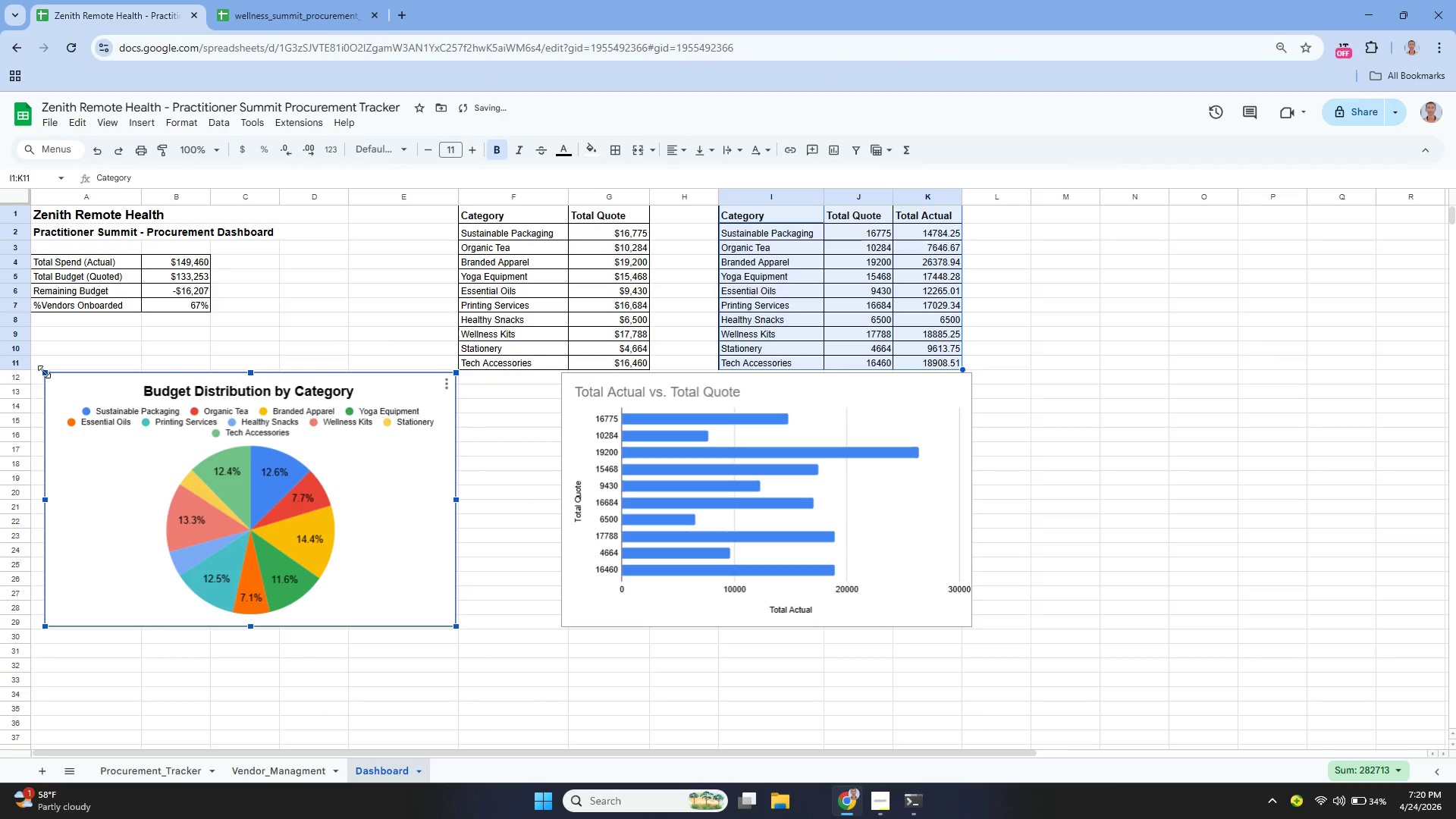 
left_click_drag(start_coordinate=[53, 383], to_coordinate=[57, 388])
 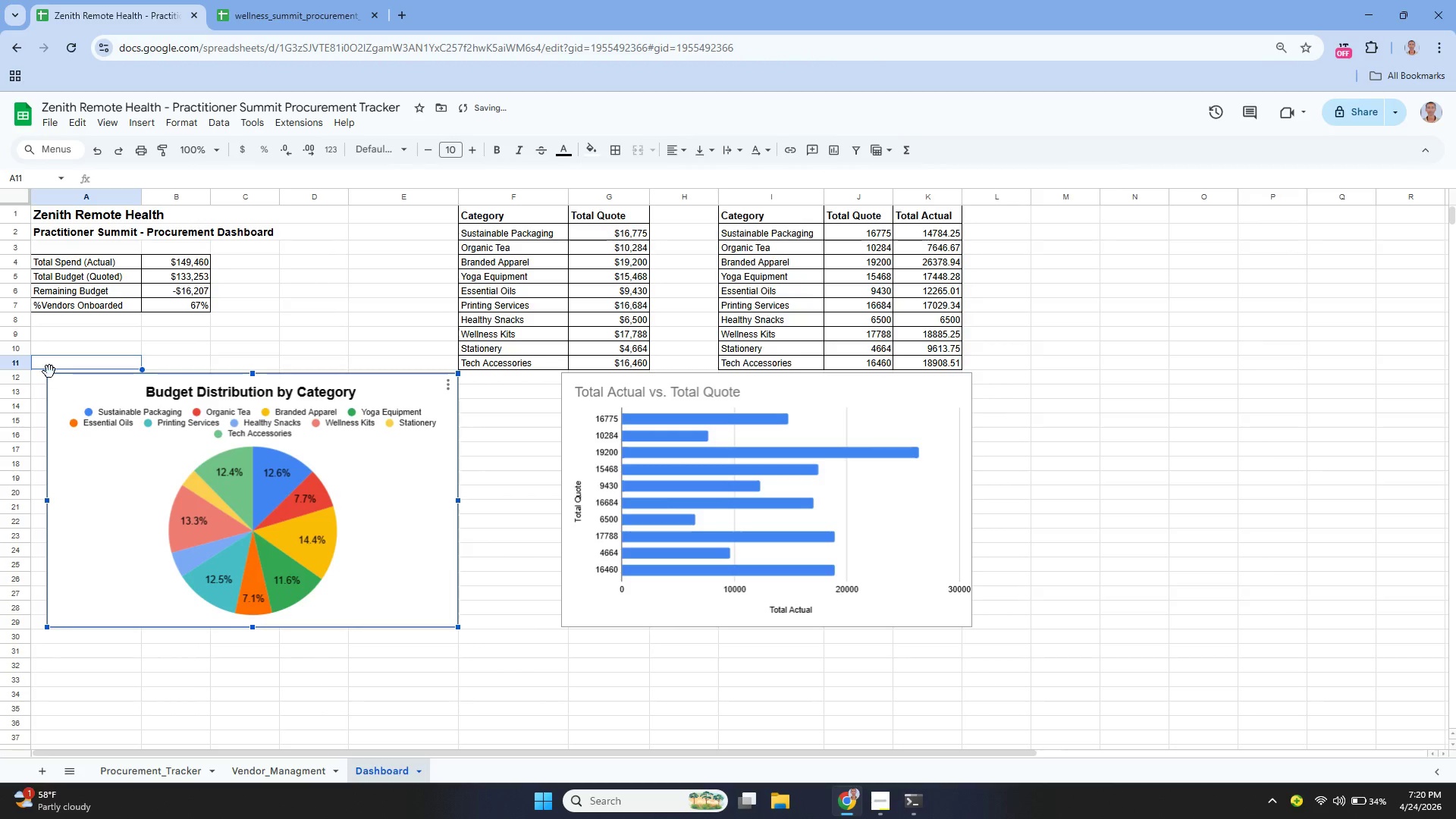 
left_click_drag(start_coordinate=[49, 372], to_coordinate=[43, 367])
 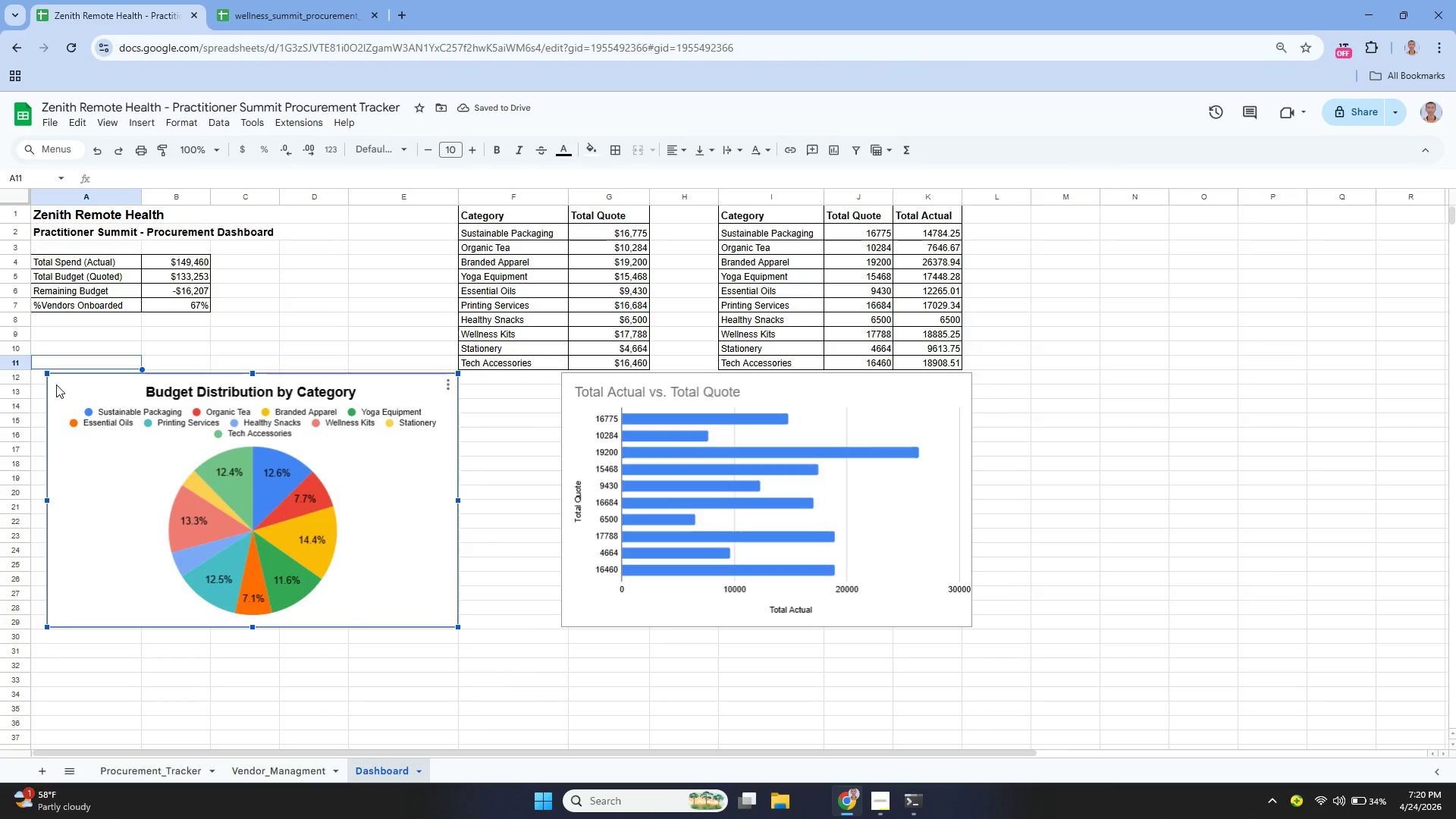 
left_click([56, 384])
 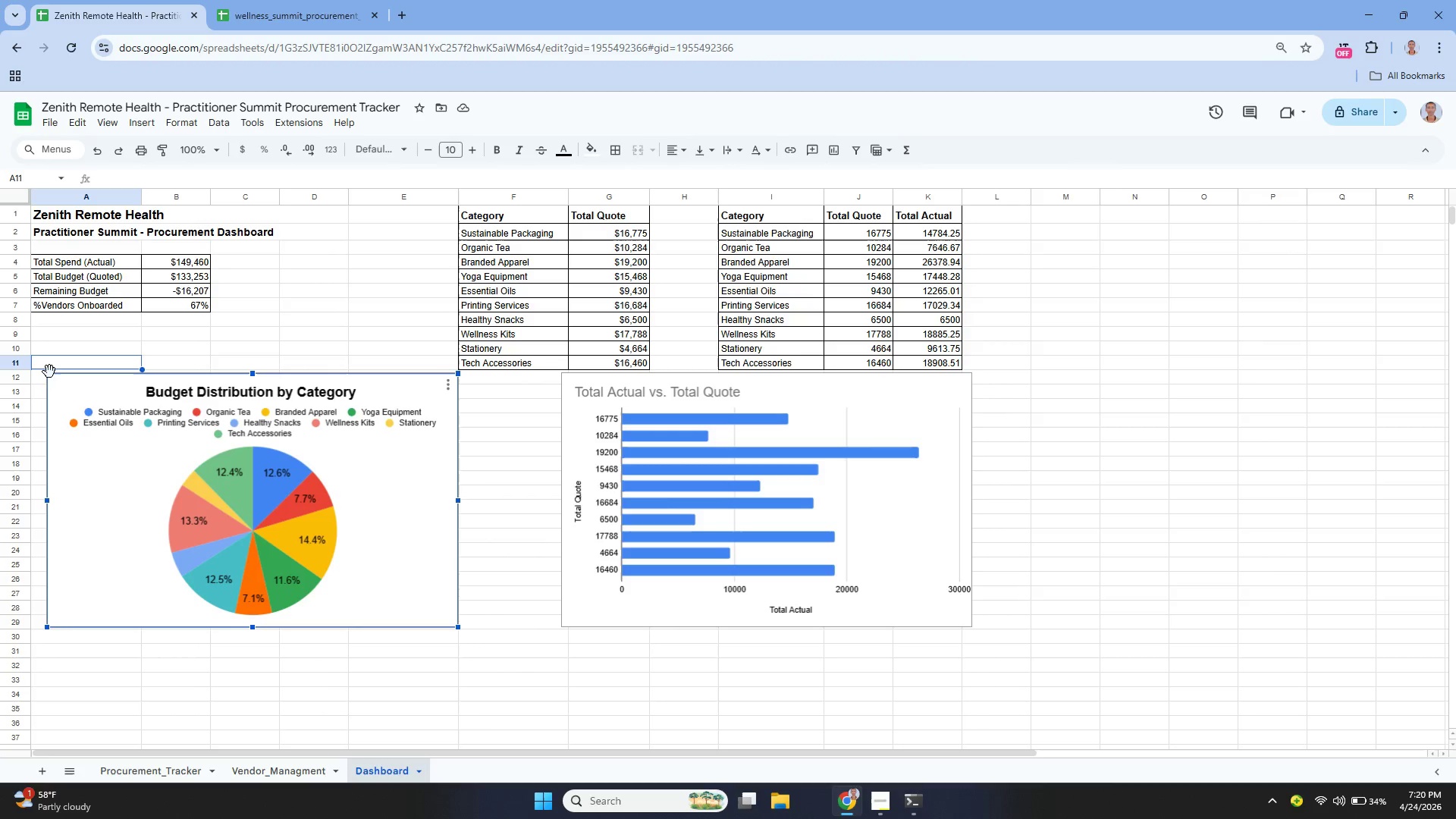 
left_click_drag(start_coordinate=[49, 374], to_coordinate=[41, 372])
 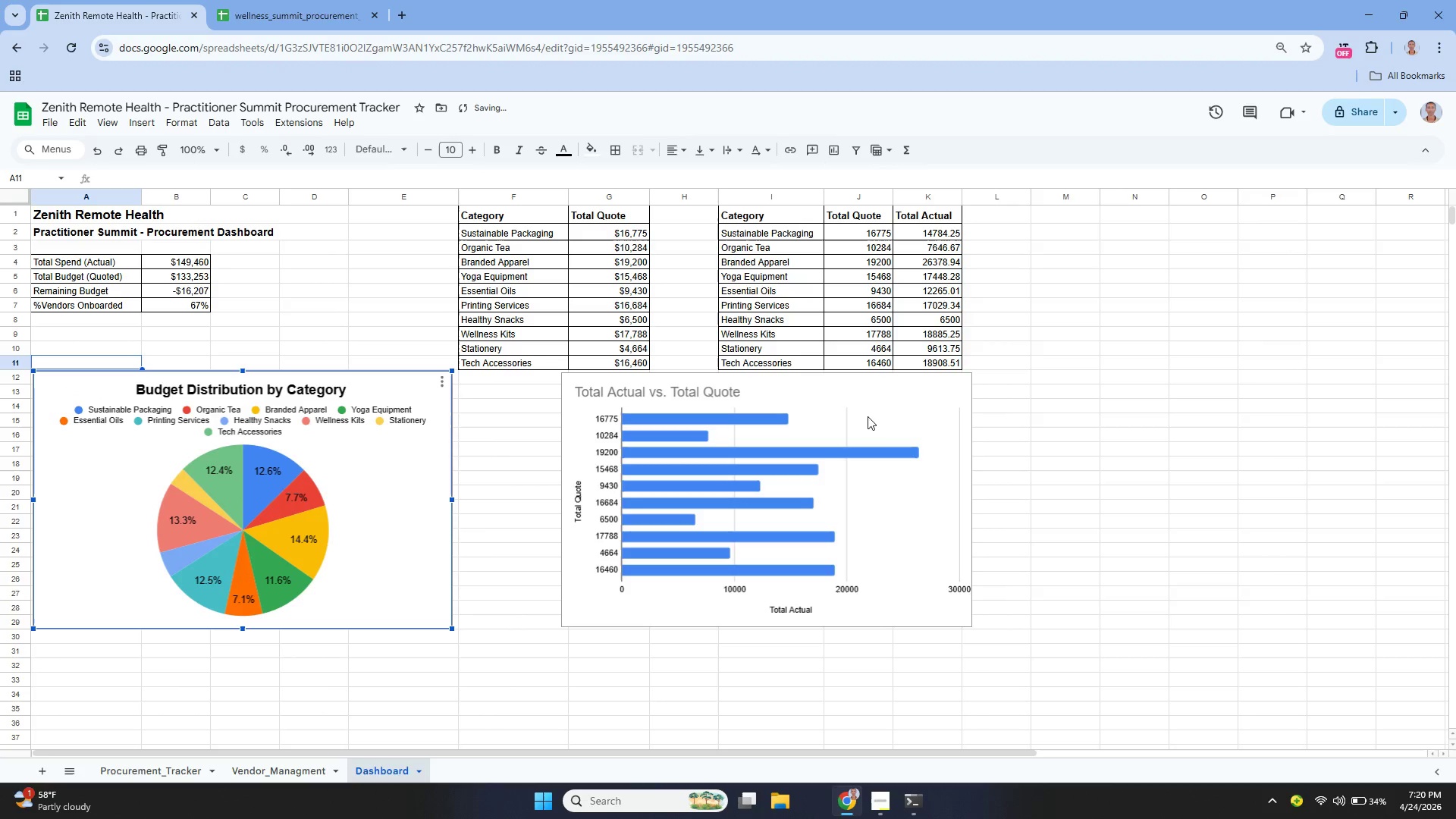 
wait(8.38)
 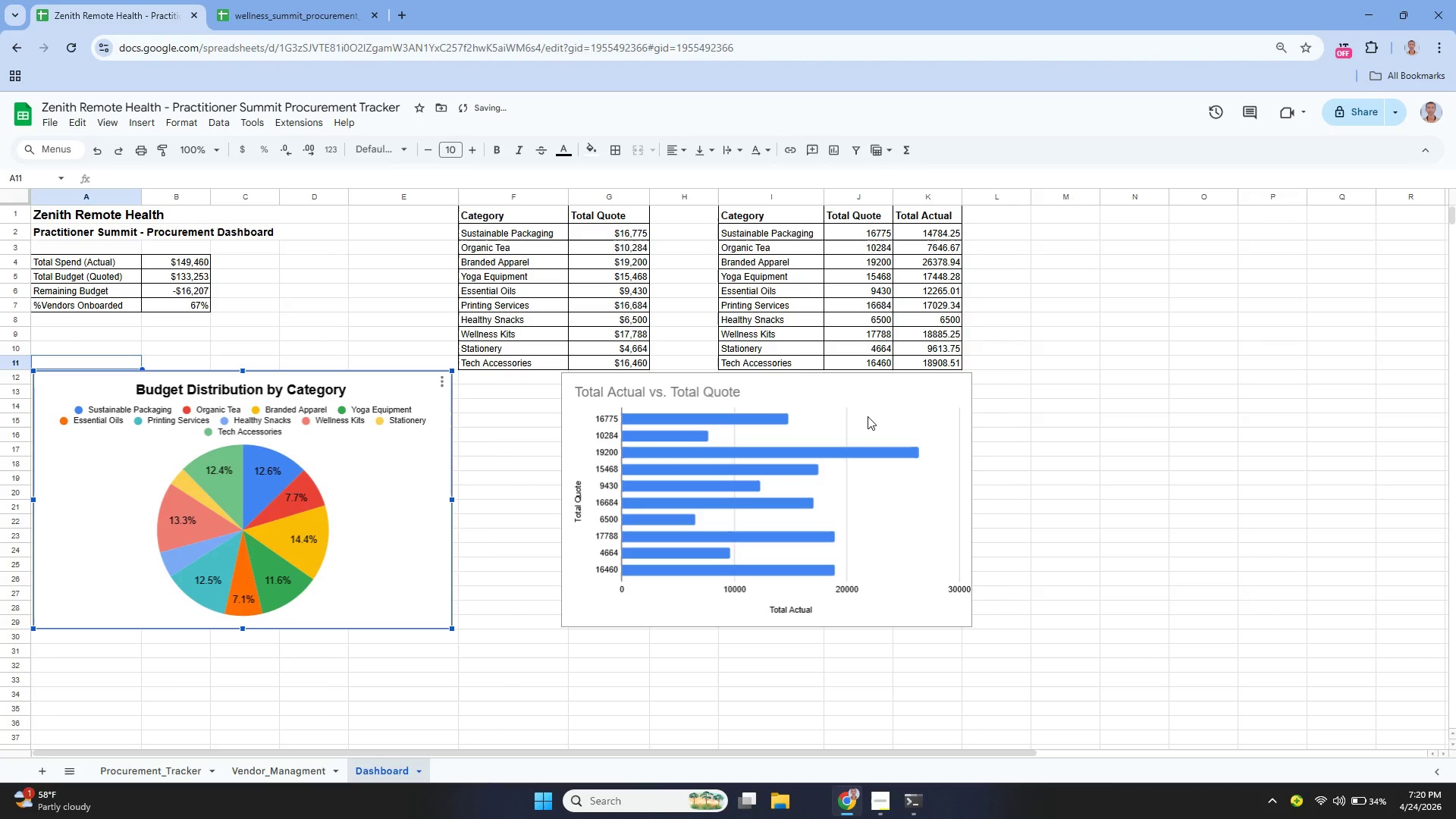 
left_click_drag(start_coordinate=[844, 393], to_coordinate=[833, 394])
 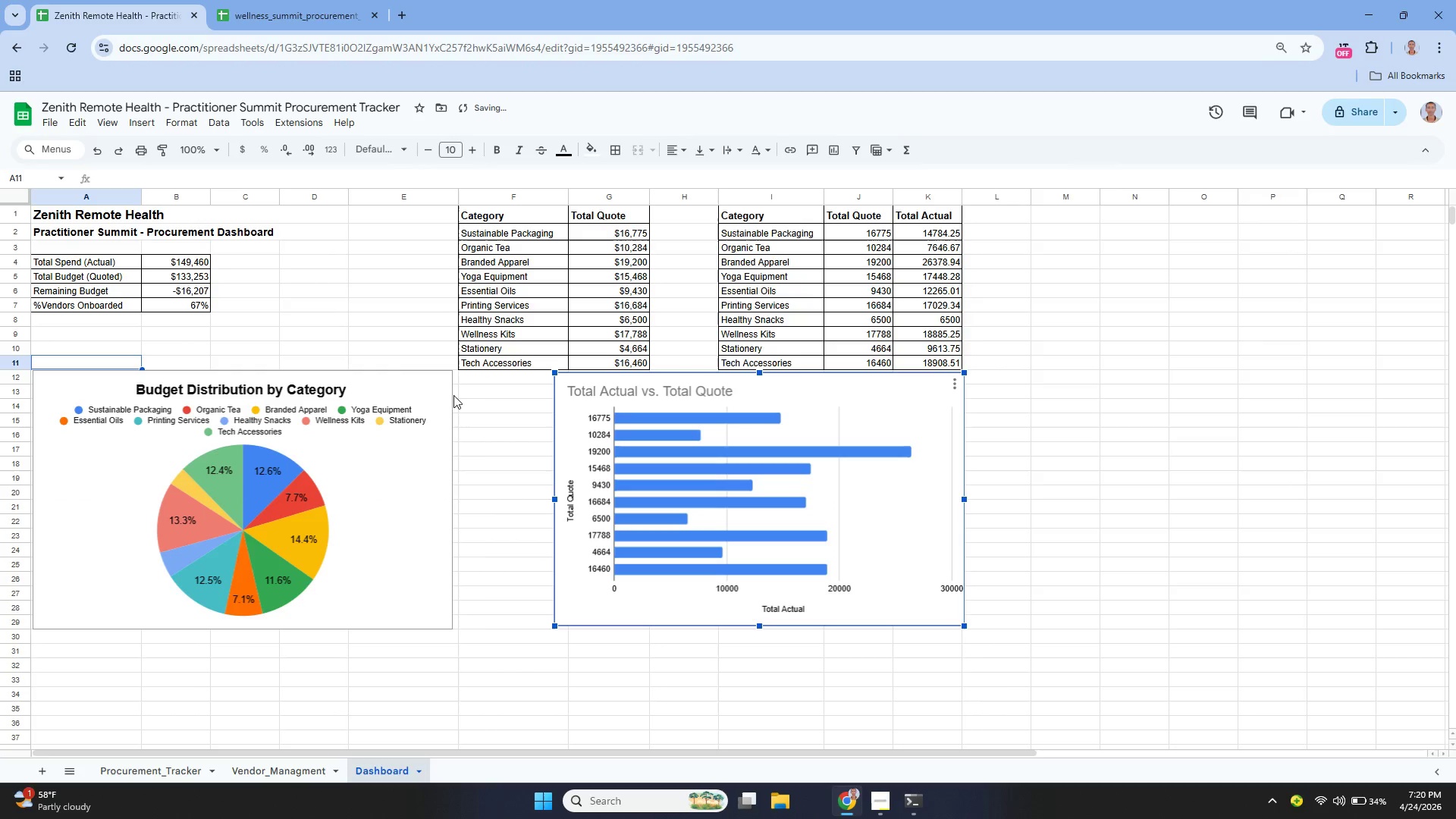 
left_click([442, 395])
 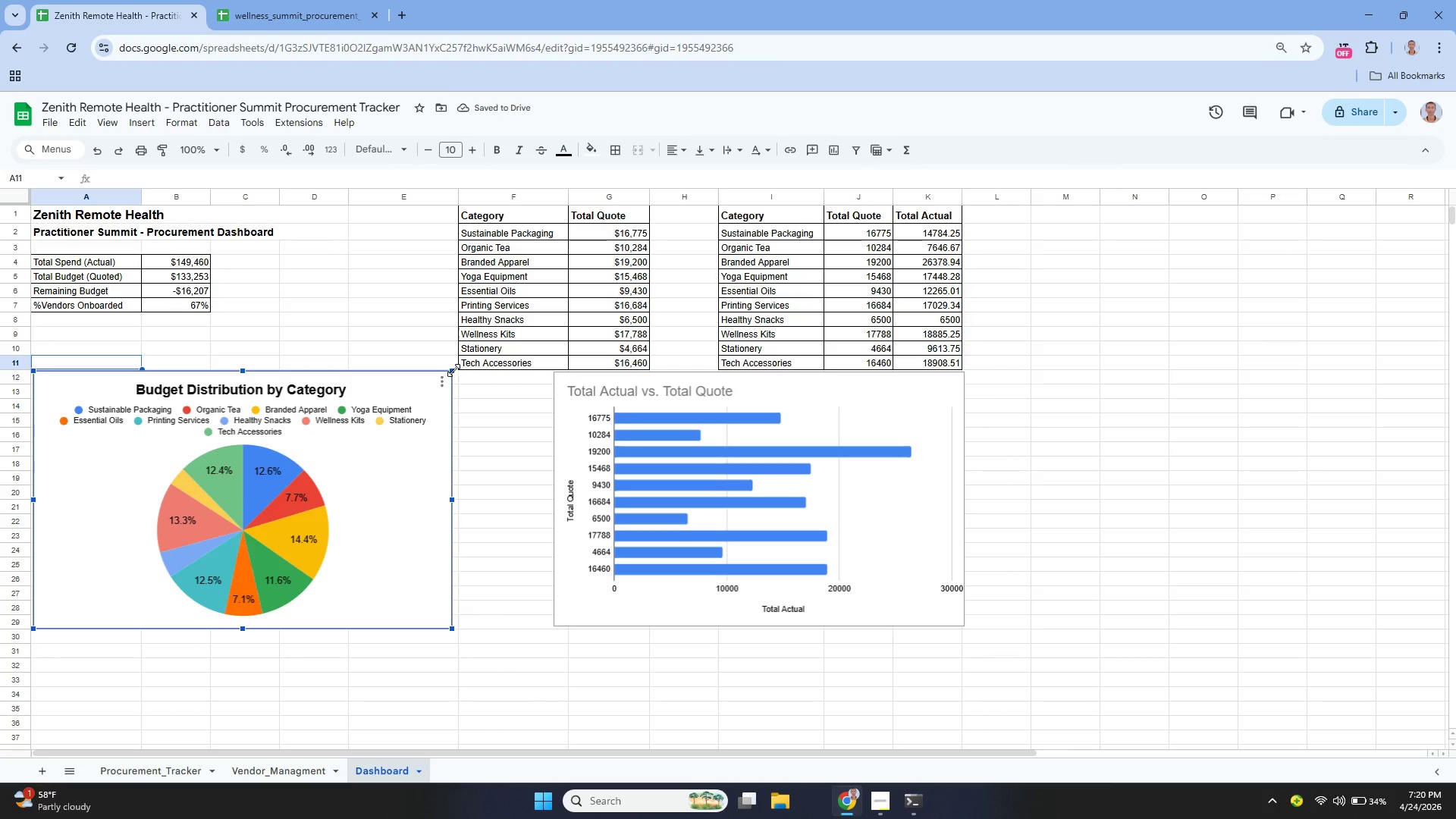 
left_click_drag(start_coordinate=[453, 370], to_coordinate=[457, 367])
 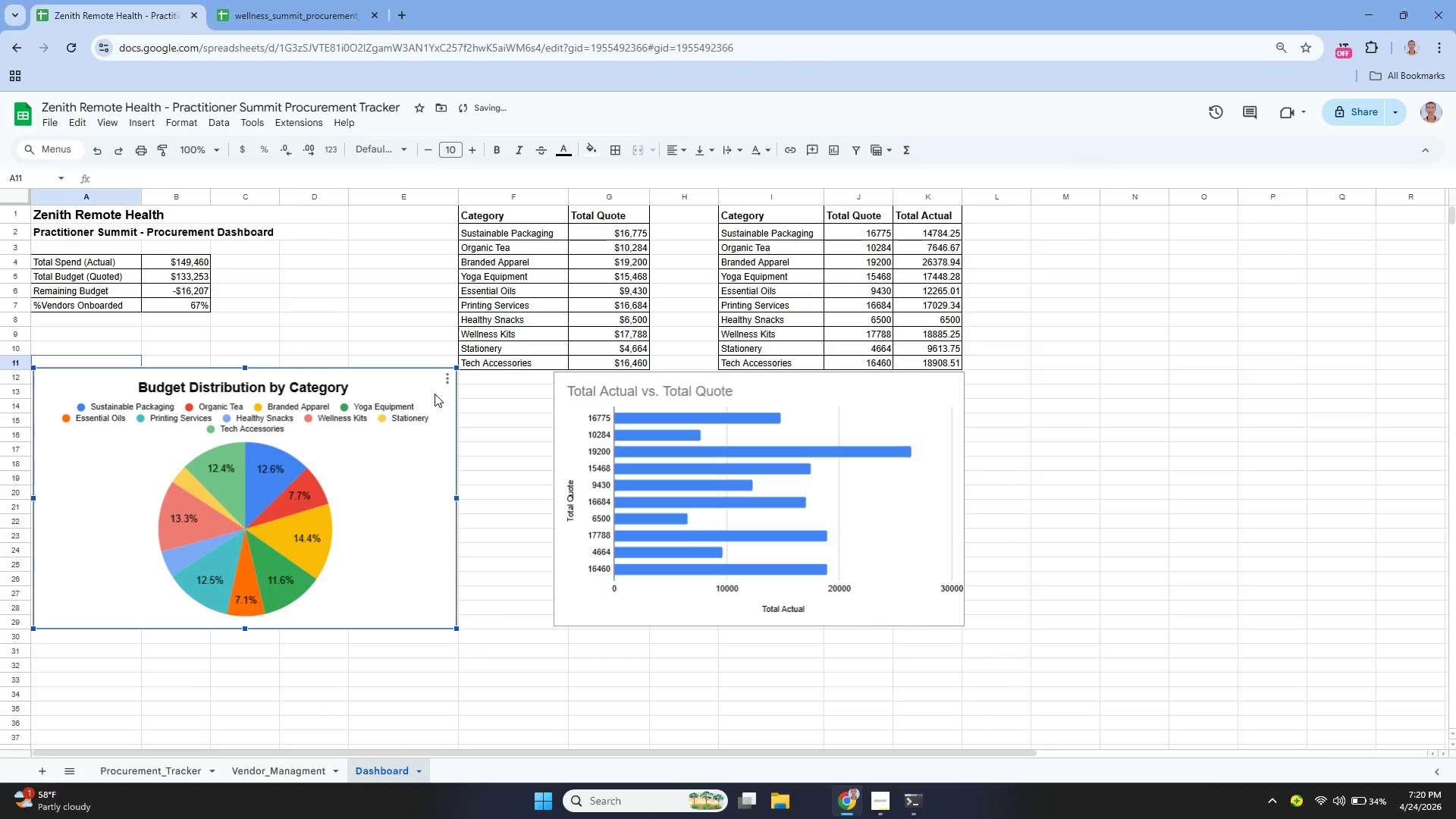 
left_click([435, 394])
 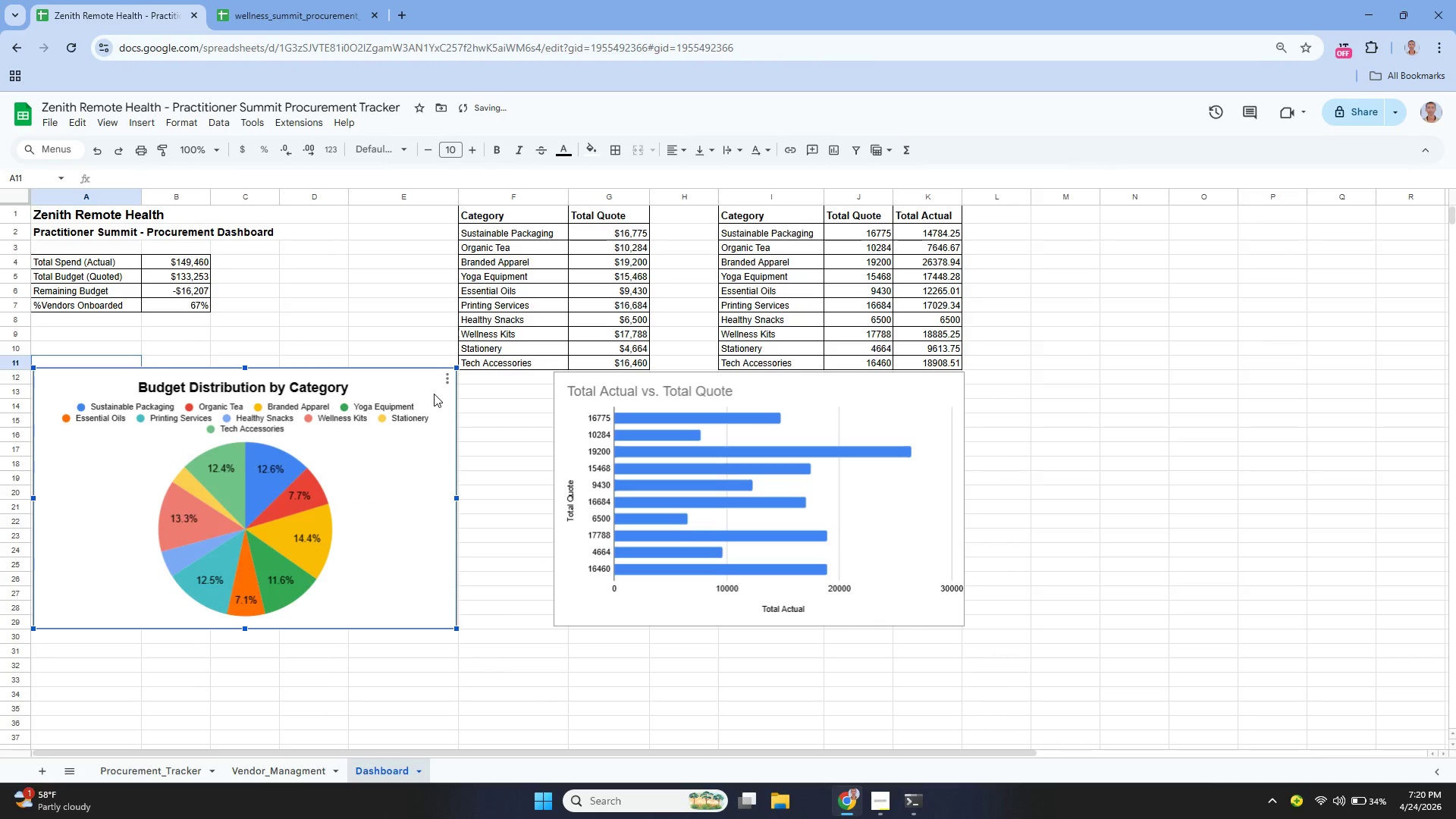 
left_click_drag(start_coordinate=[434, 394], to_coordinate=[435, 397])
 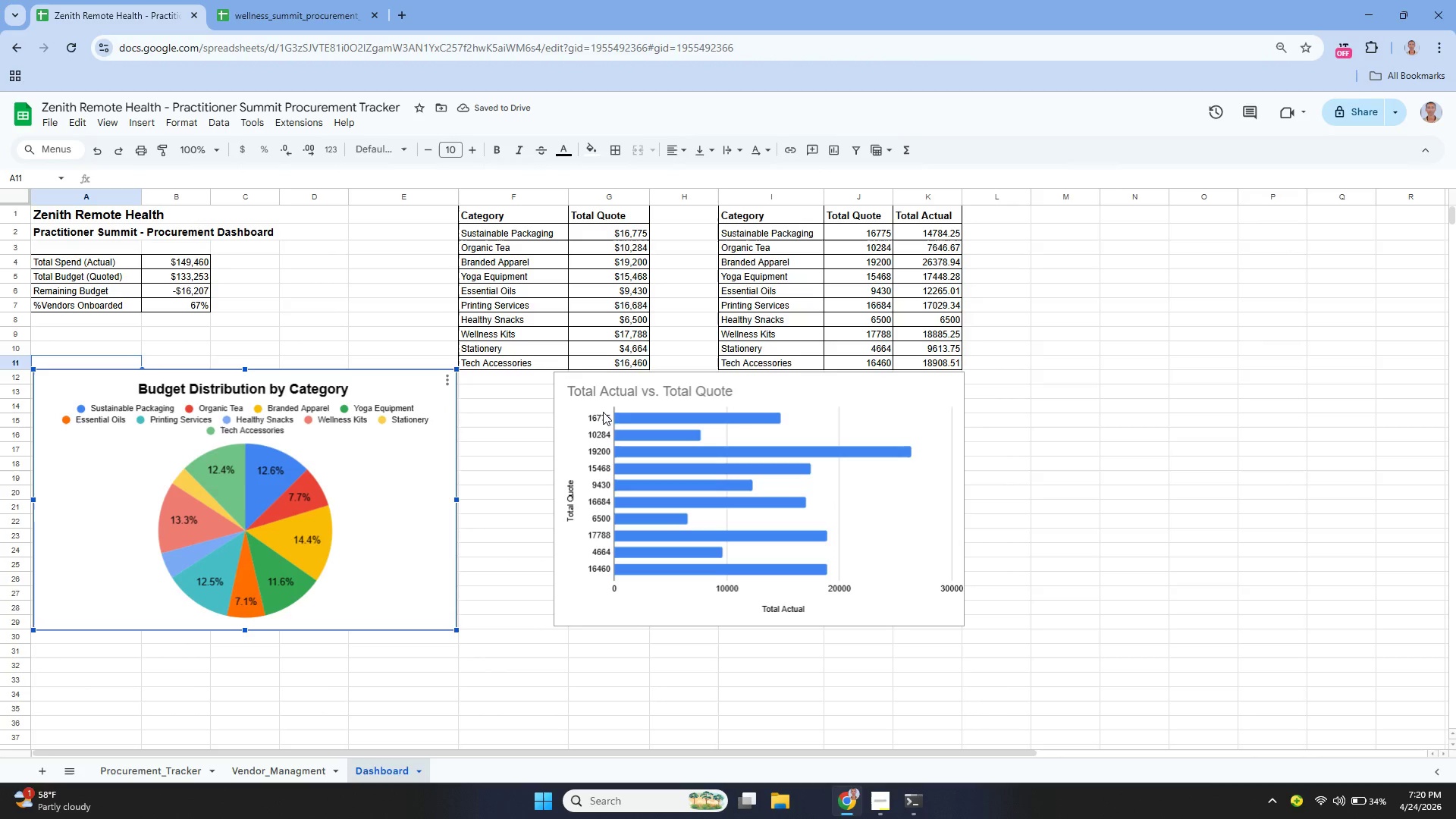 
left_click([577, 418])
 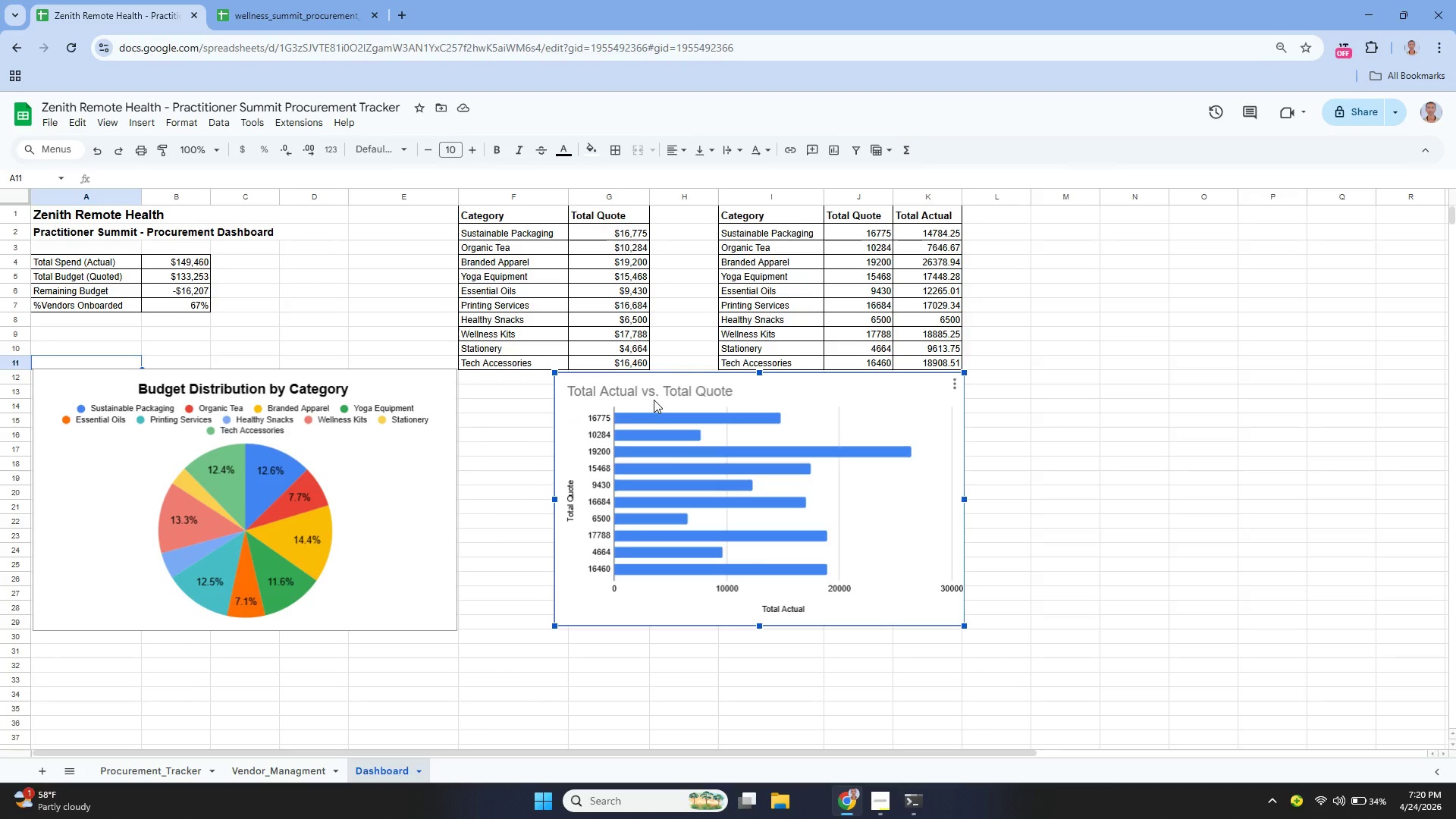 
double_click([646, 388])
 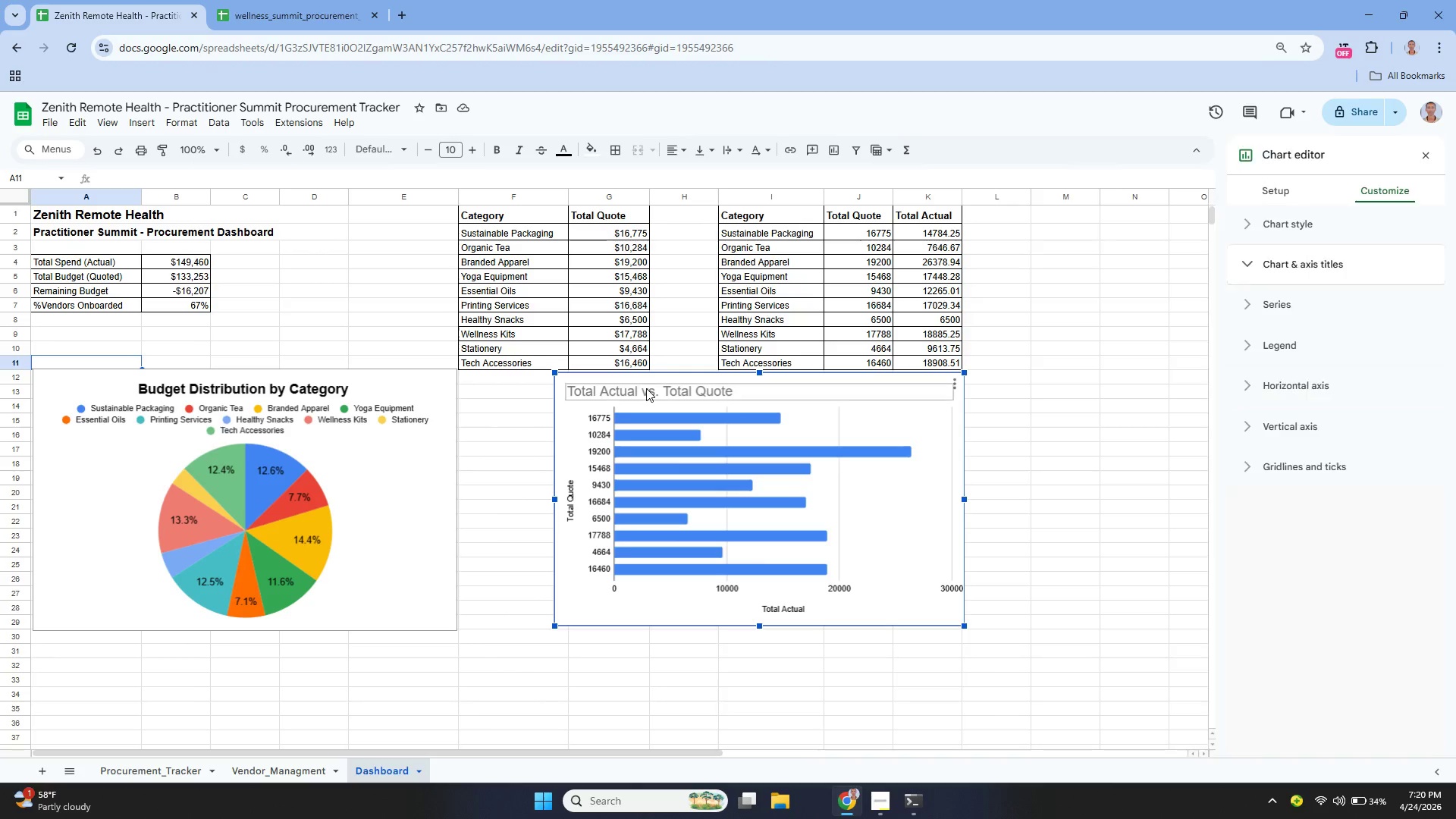 
triple_click([646, 388])
 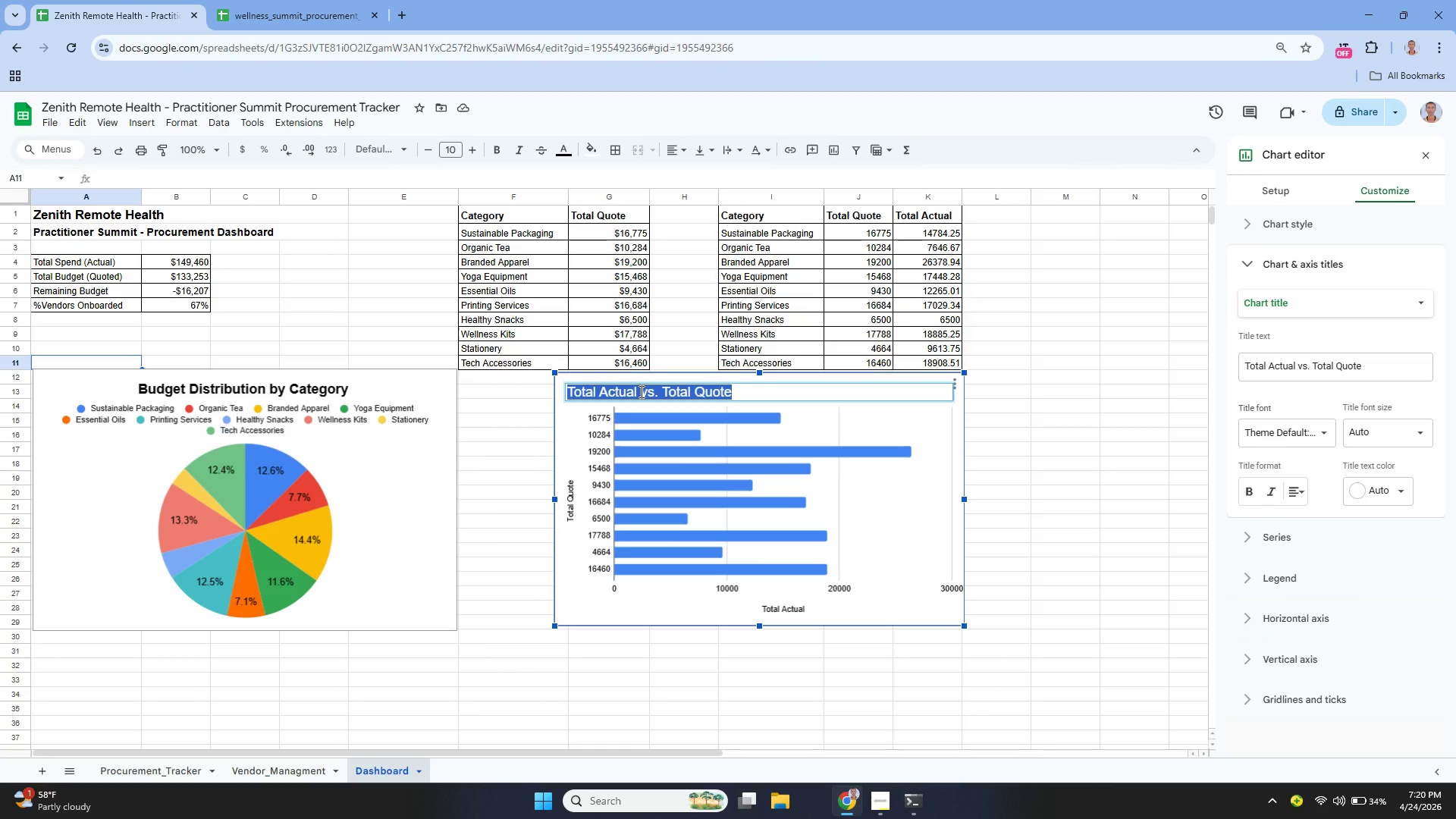 
type(Quoted vs Actual Spending by Category)
 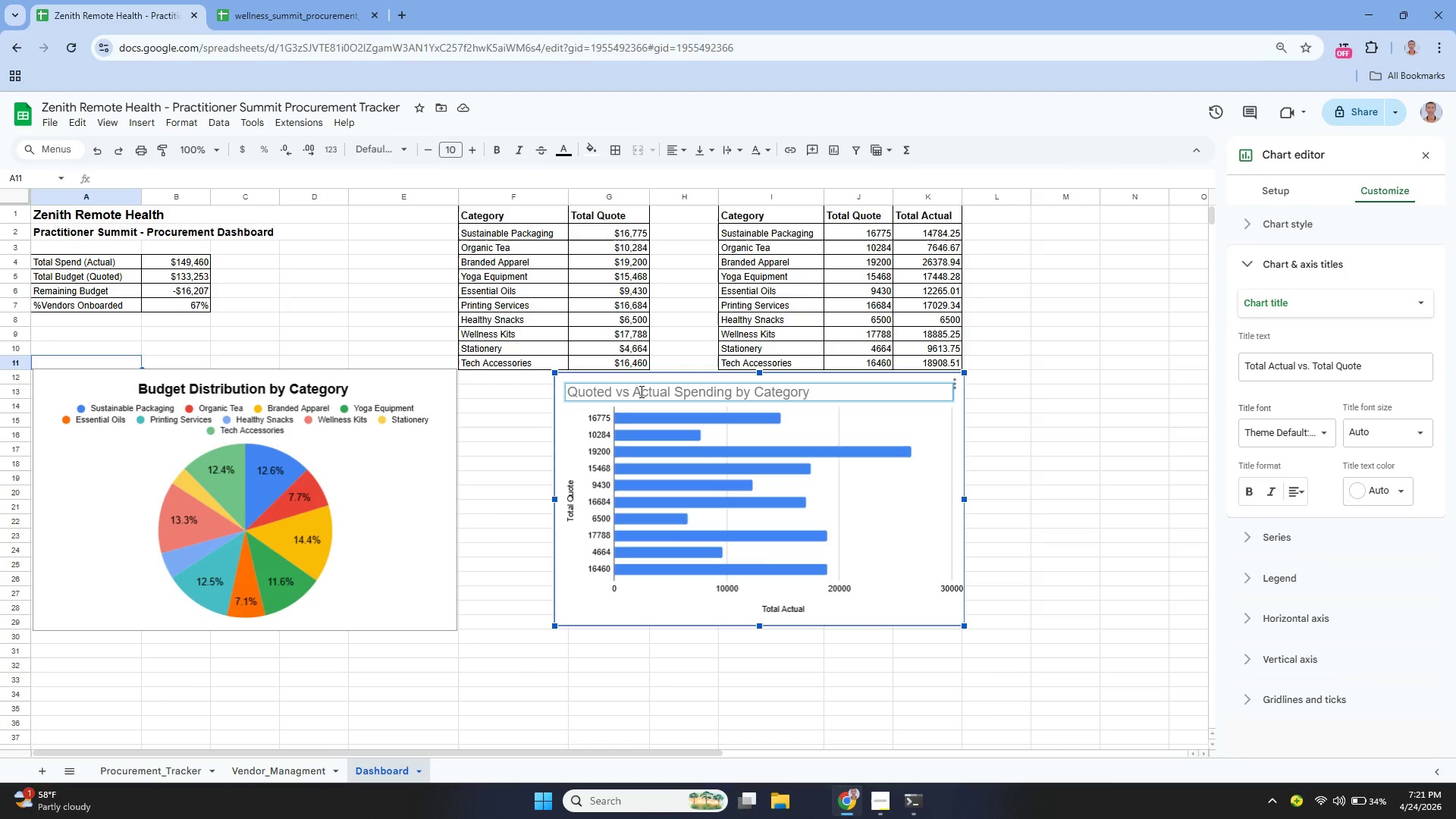 
double_click([656, 387])
 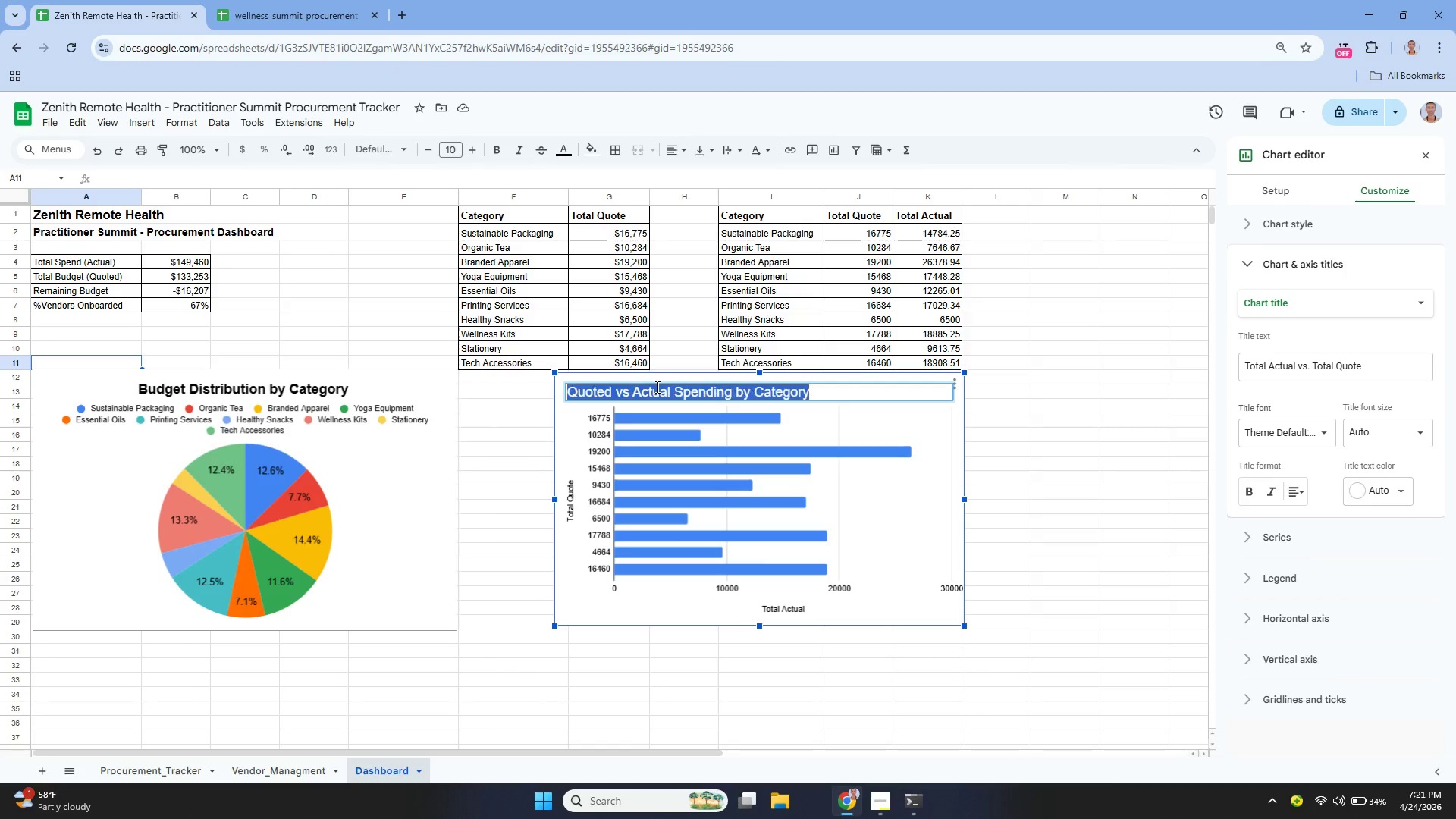 
triple_click([656, 387])
 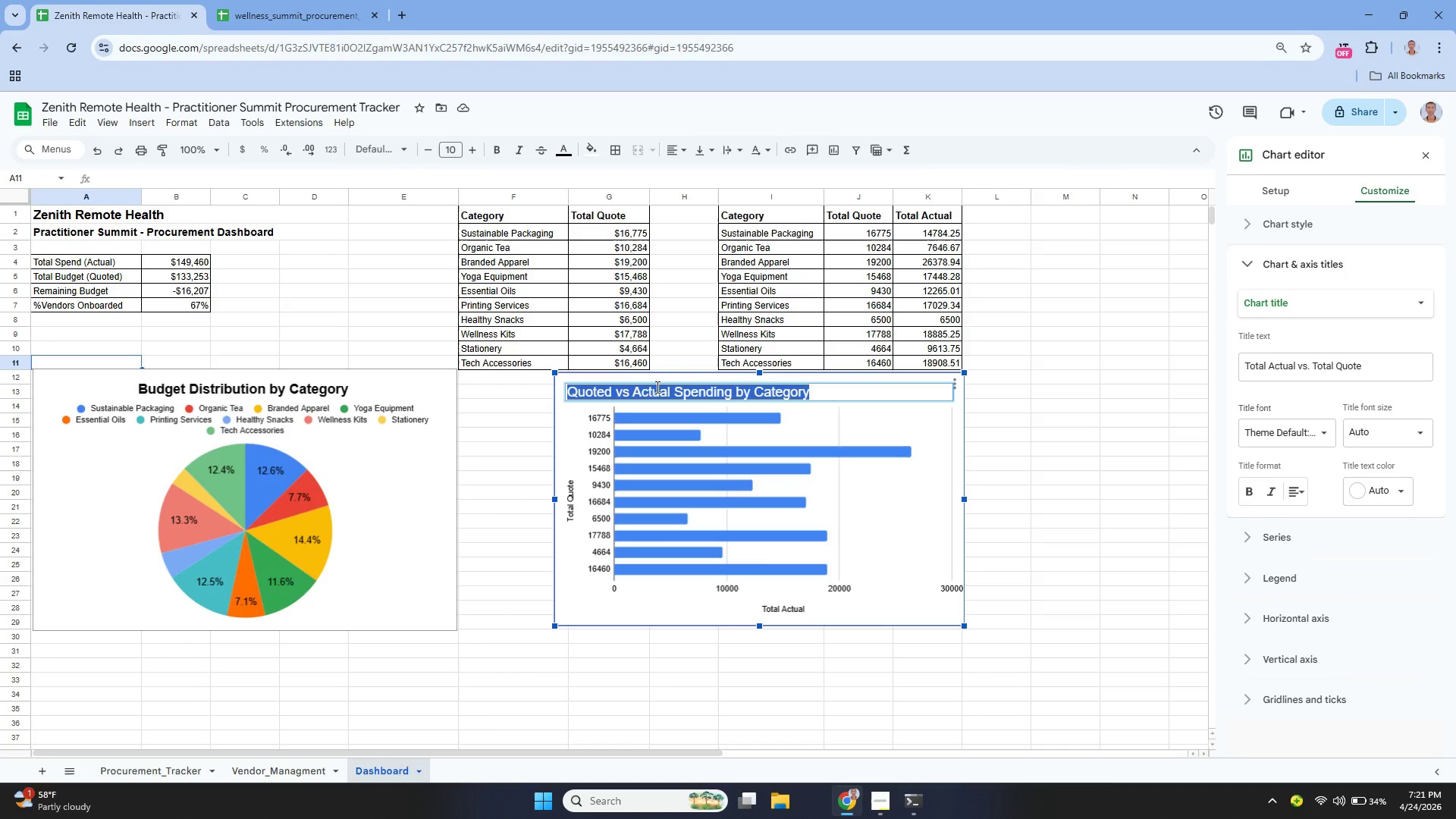 
key(Control+C)
 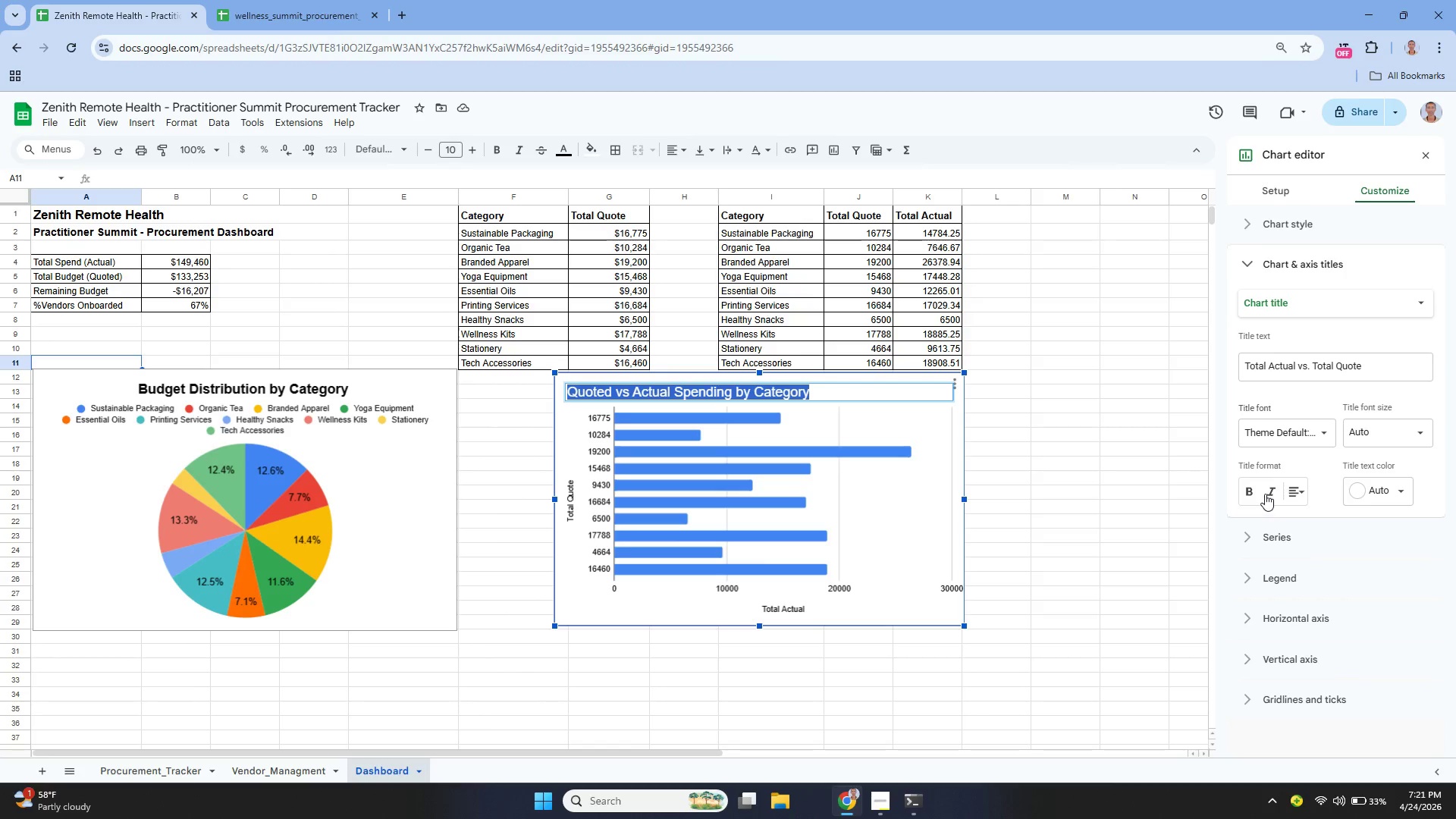 
left_click([1253, 494])
 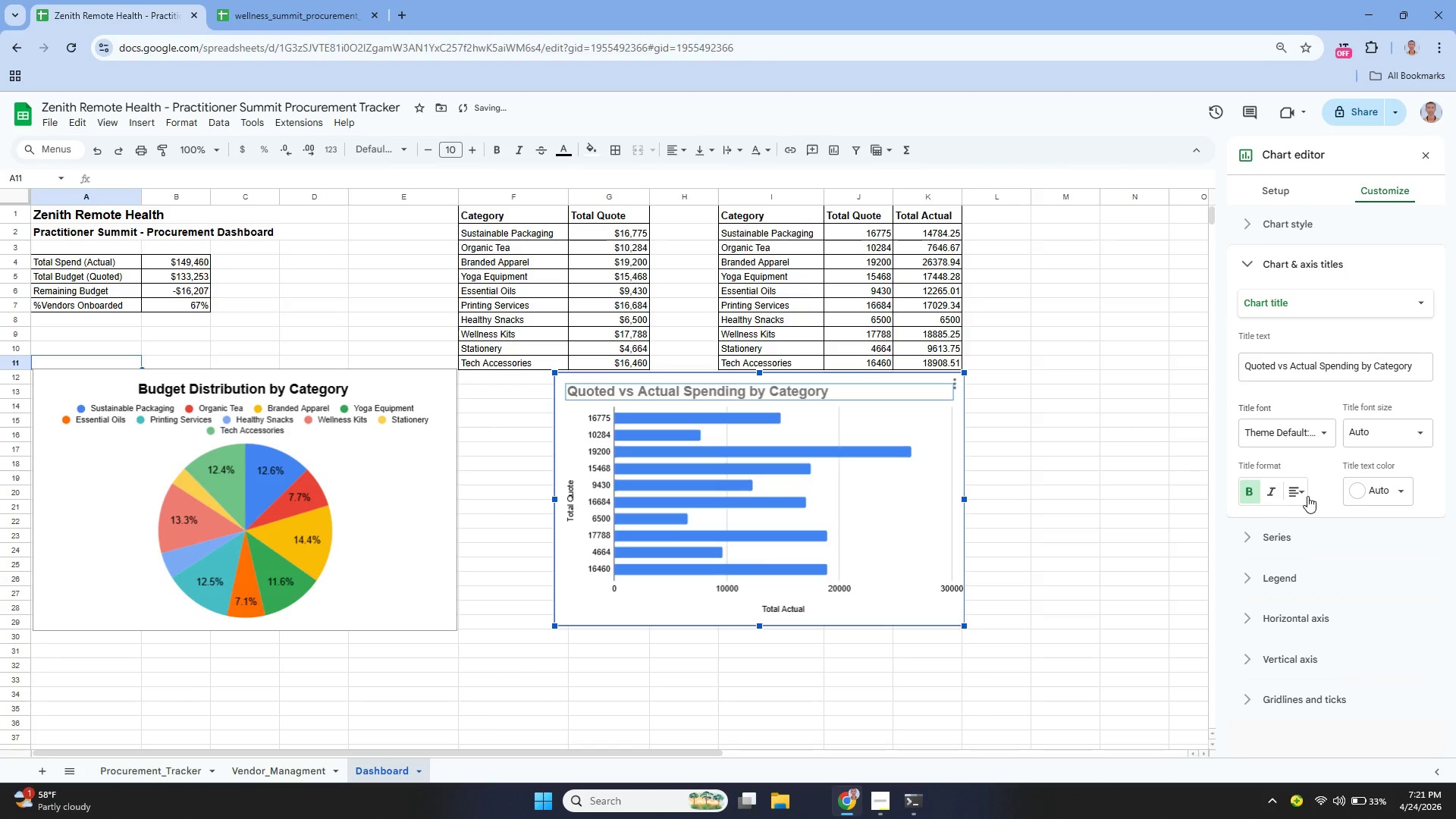 
left_click([1307, 496])
 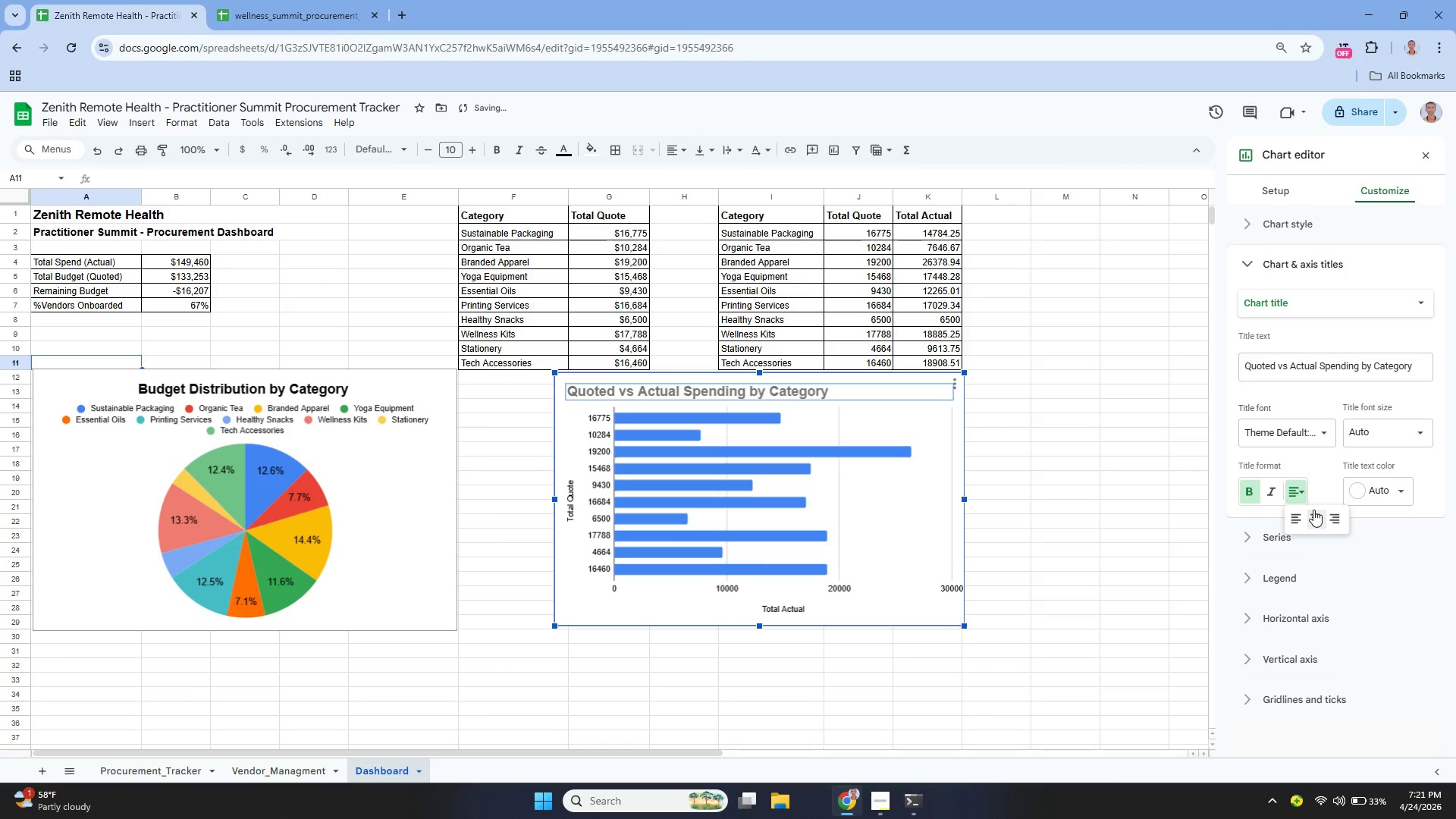 
left_click([1313, 510])
 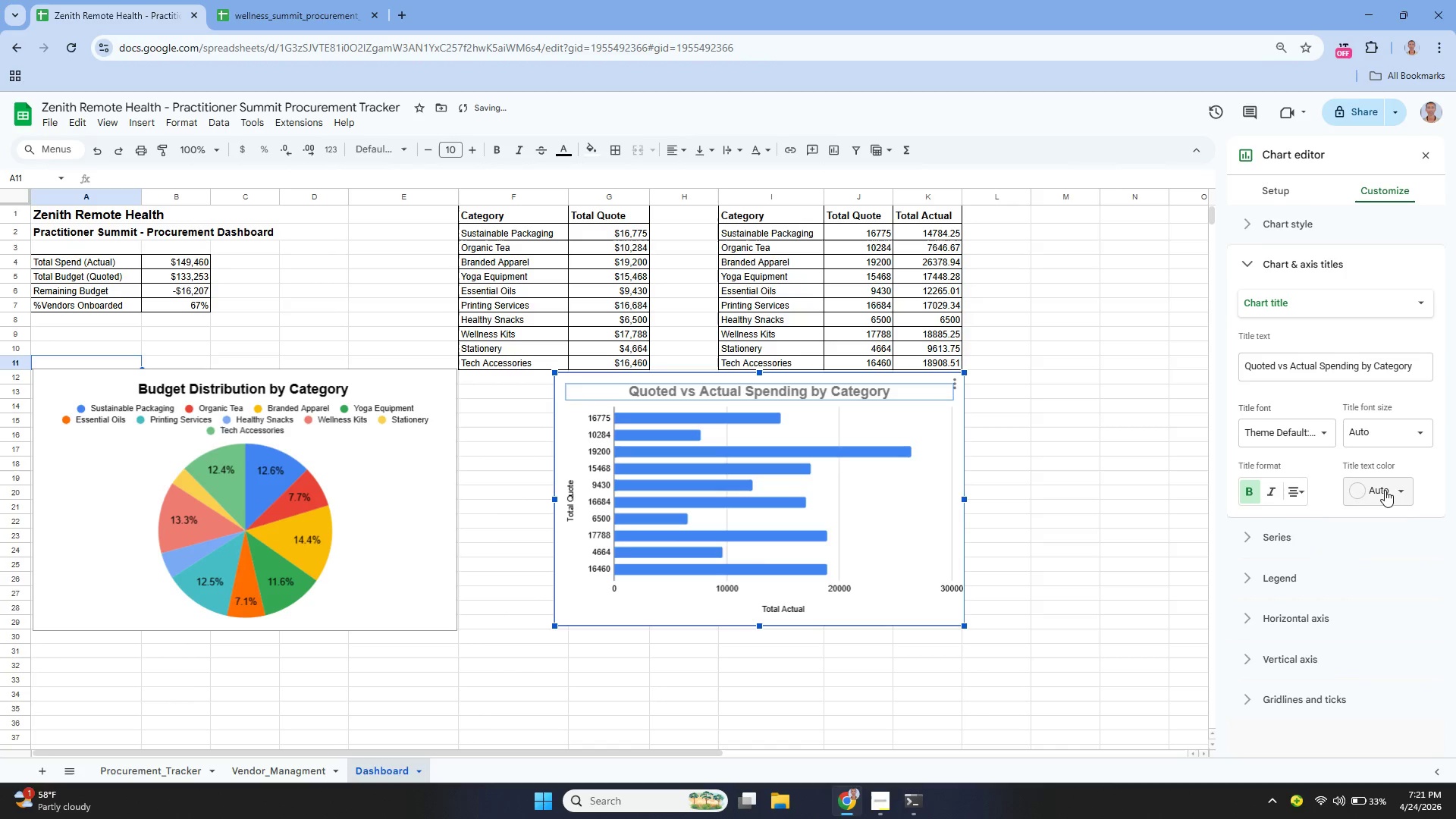 
left_click([1385, 490])
 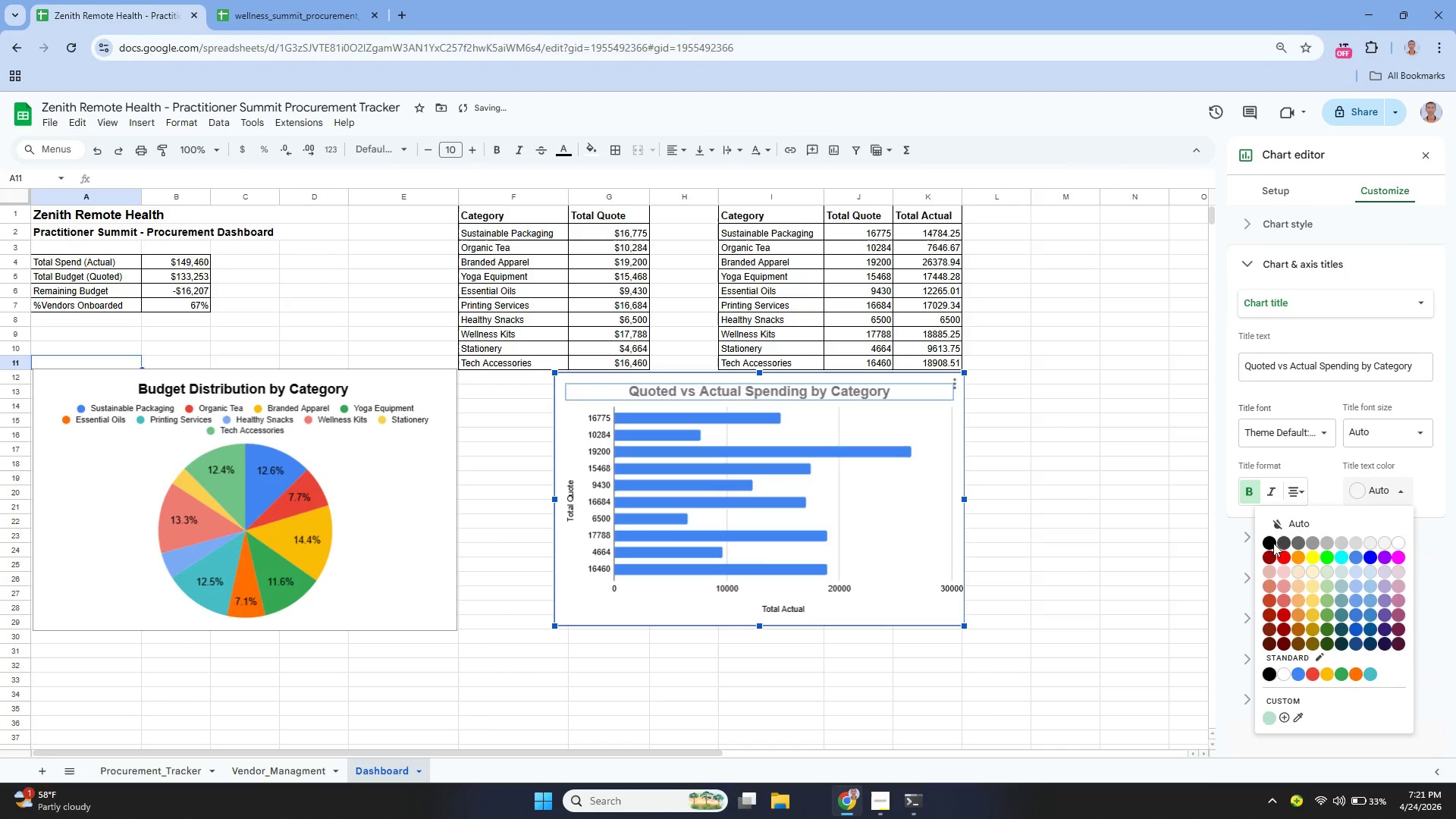 
left_click([1273, 544])
 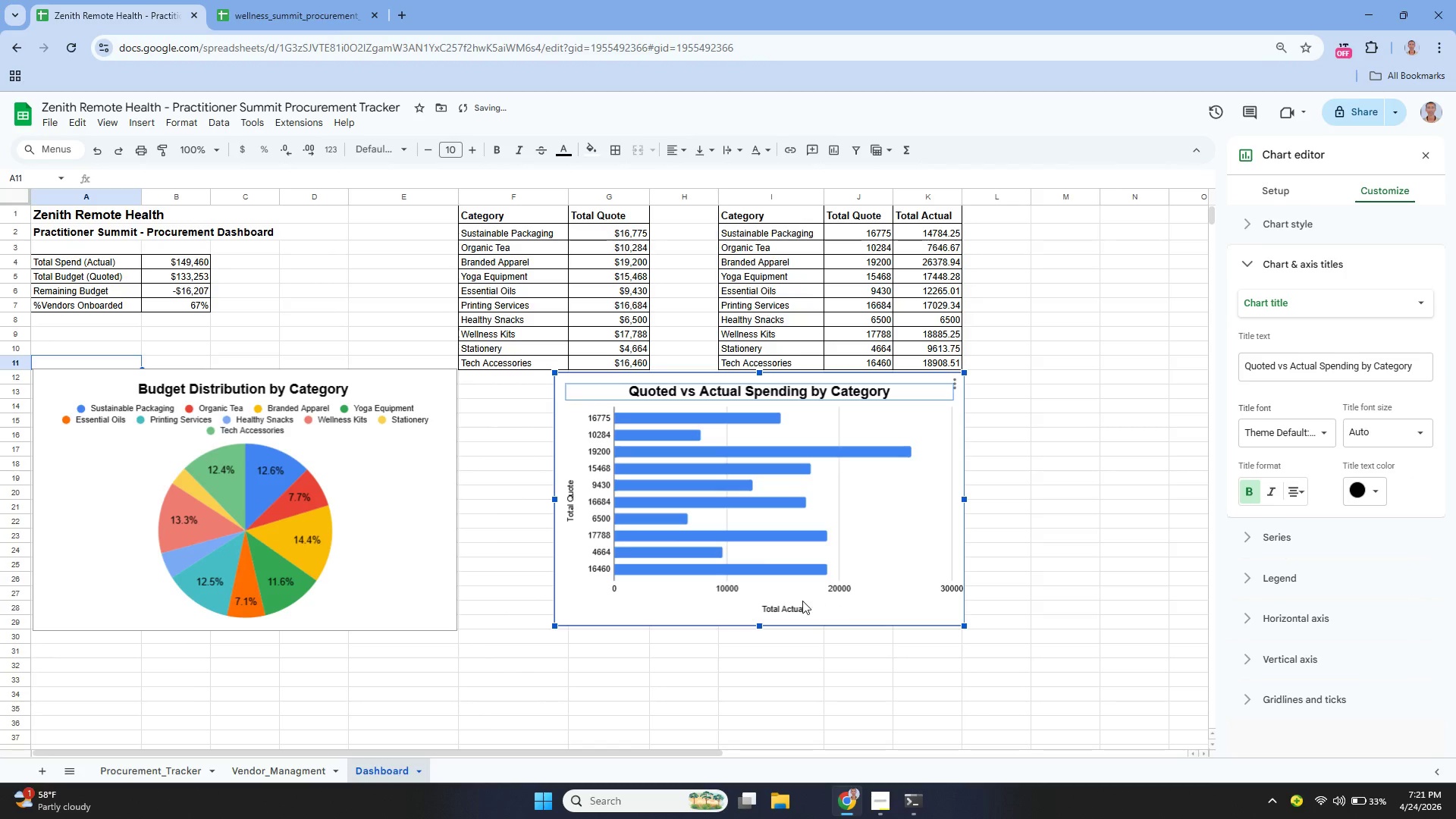 
left_click([791, 604])
 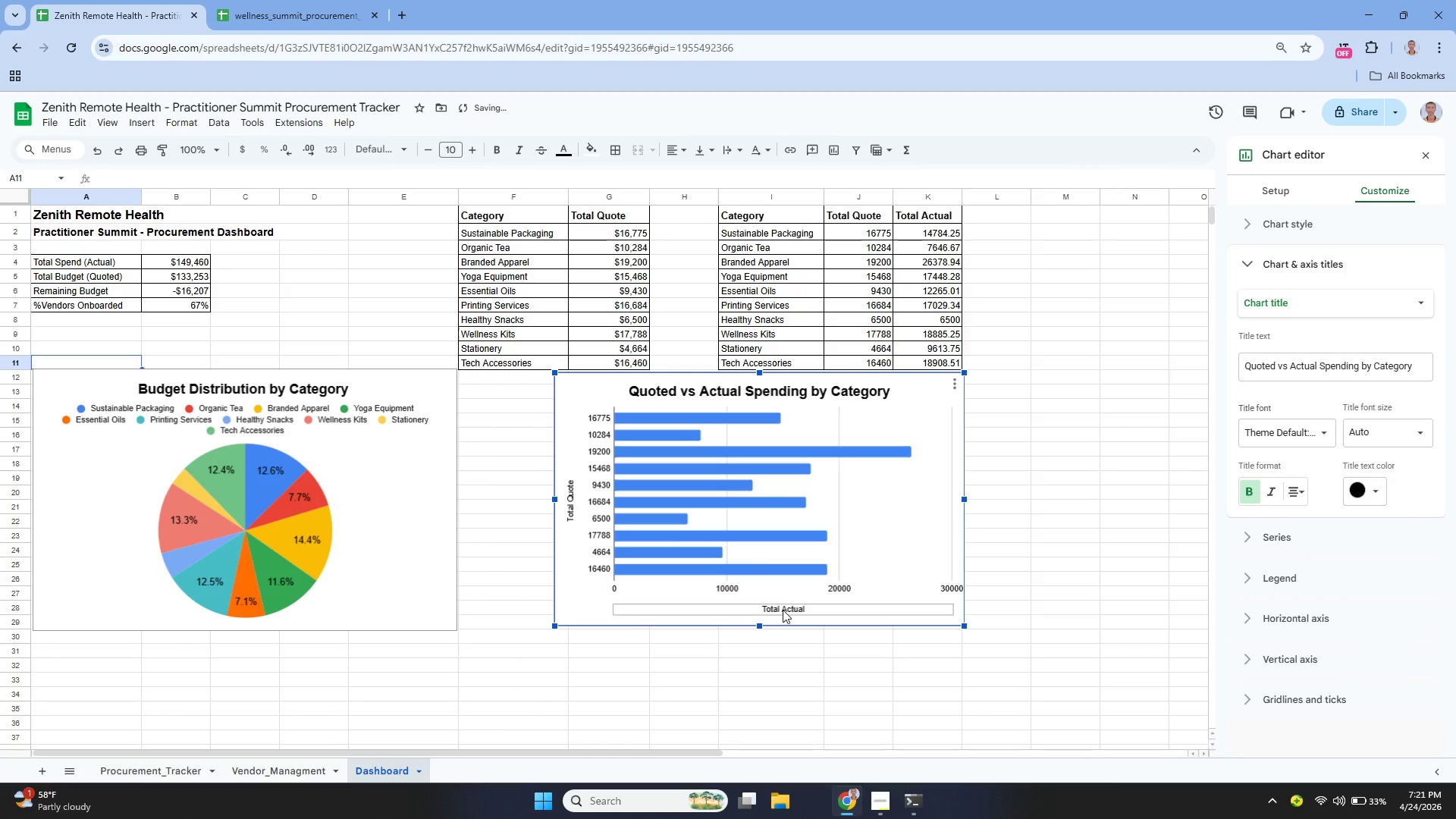 
left_click([783, 610])
 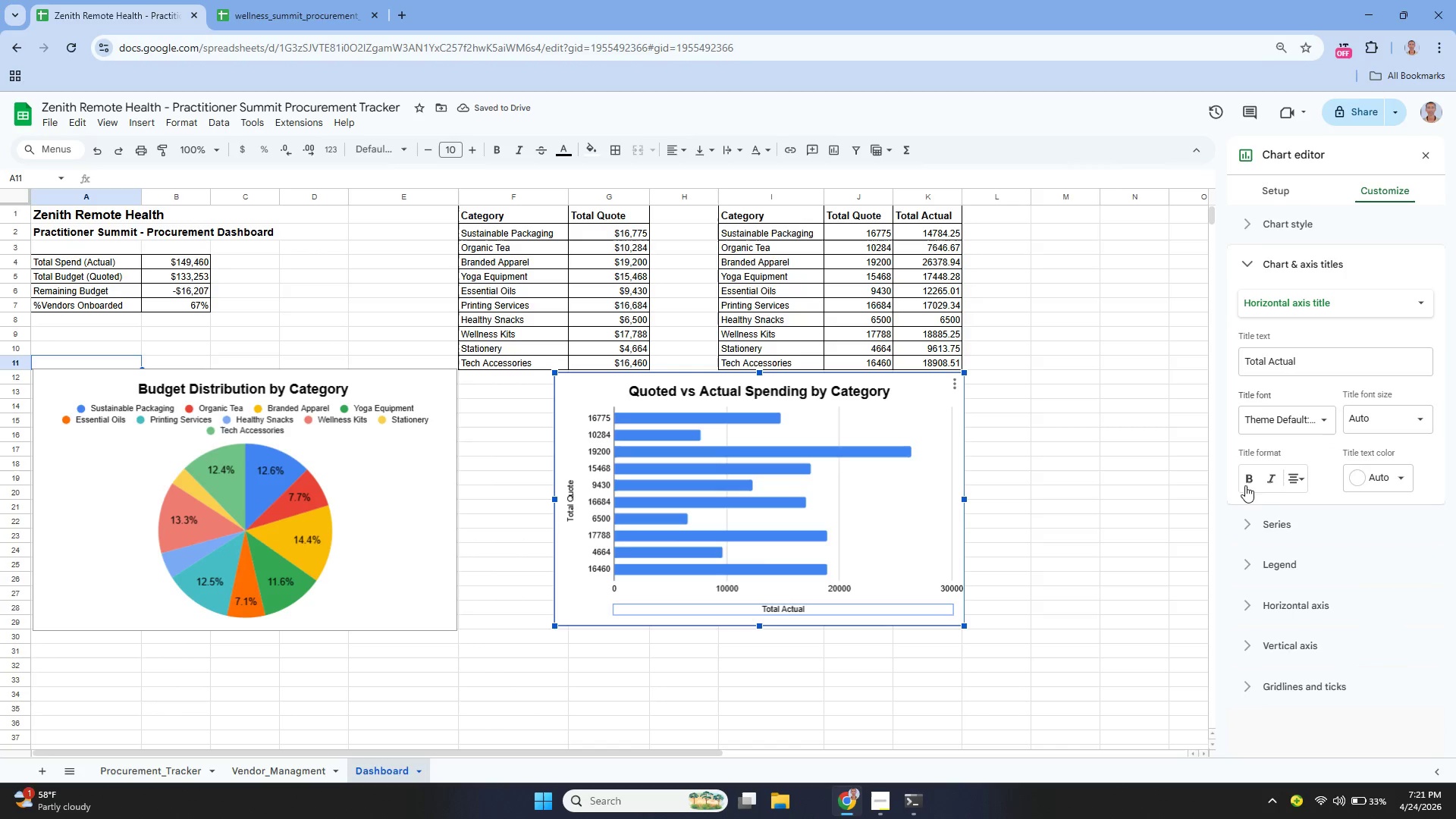 
left_click([1251, 475])
 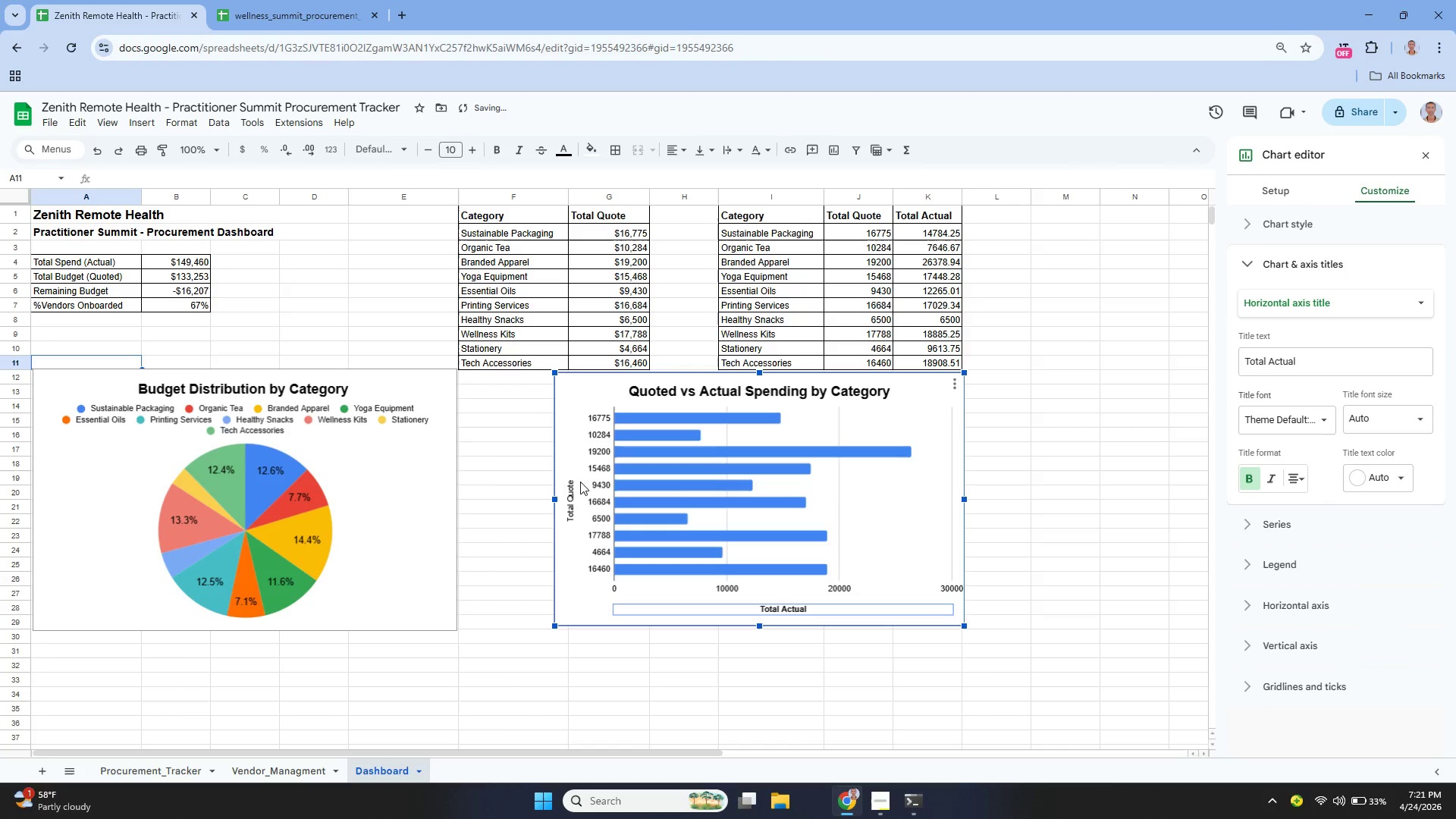 
left_click([570, 486])
 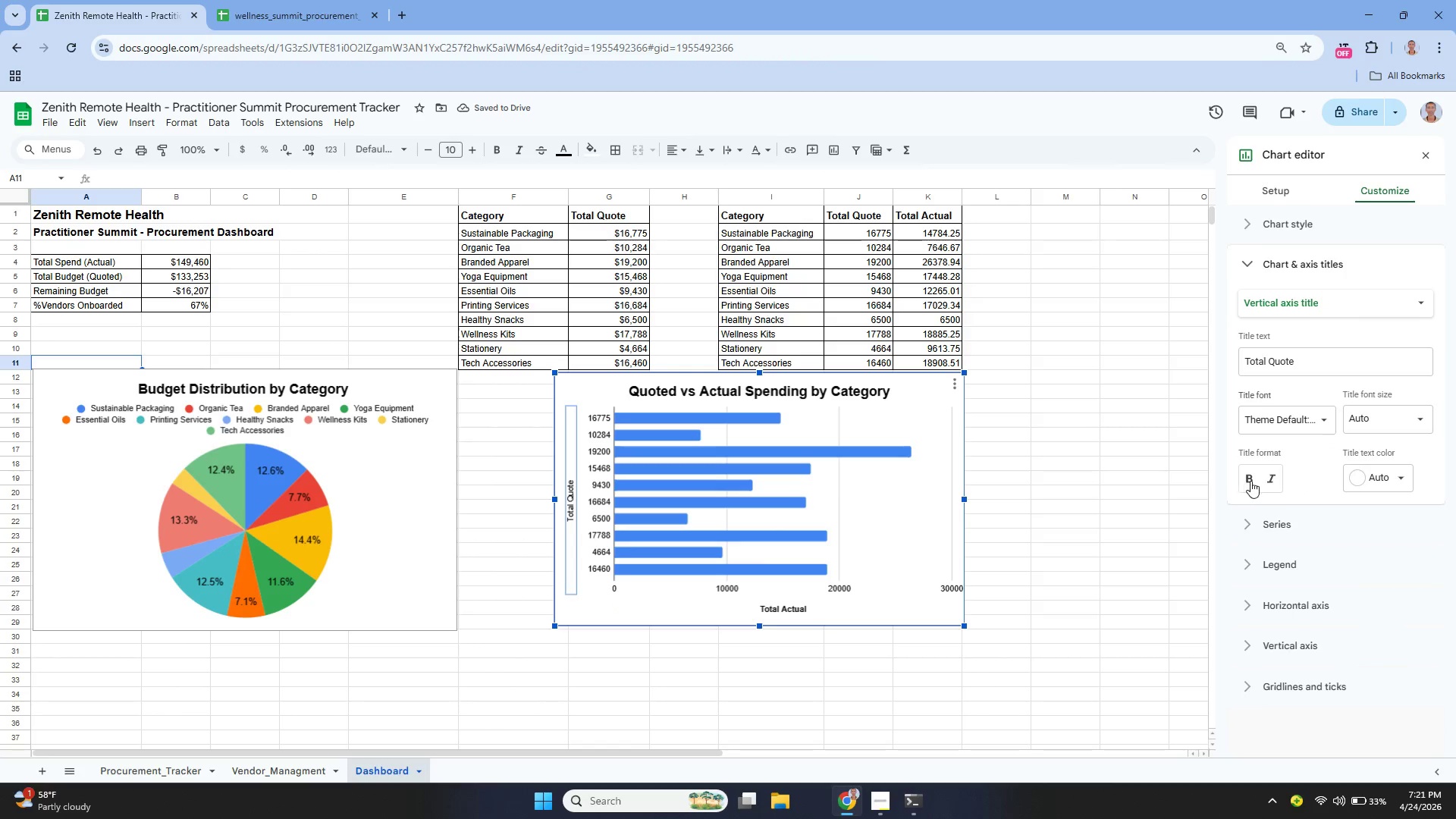 
left_click([1252, 482])
 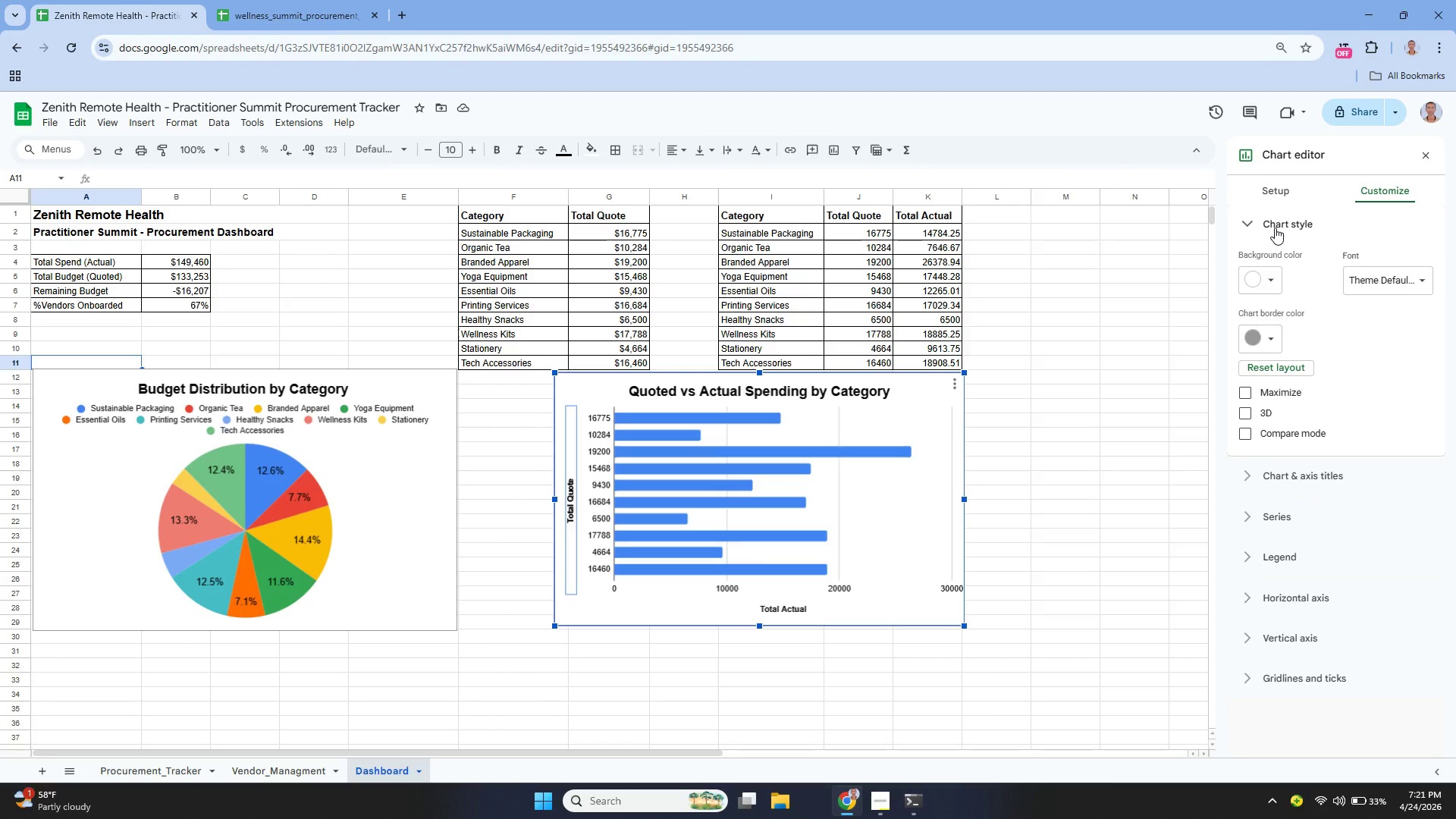 
wait(43.47)
 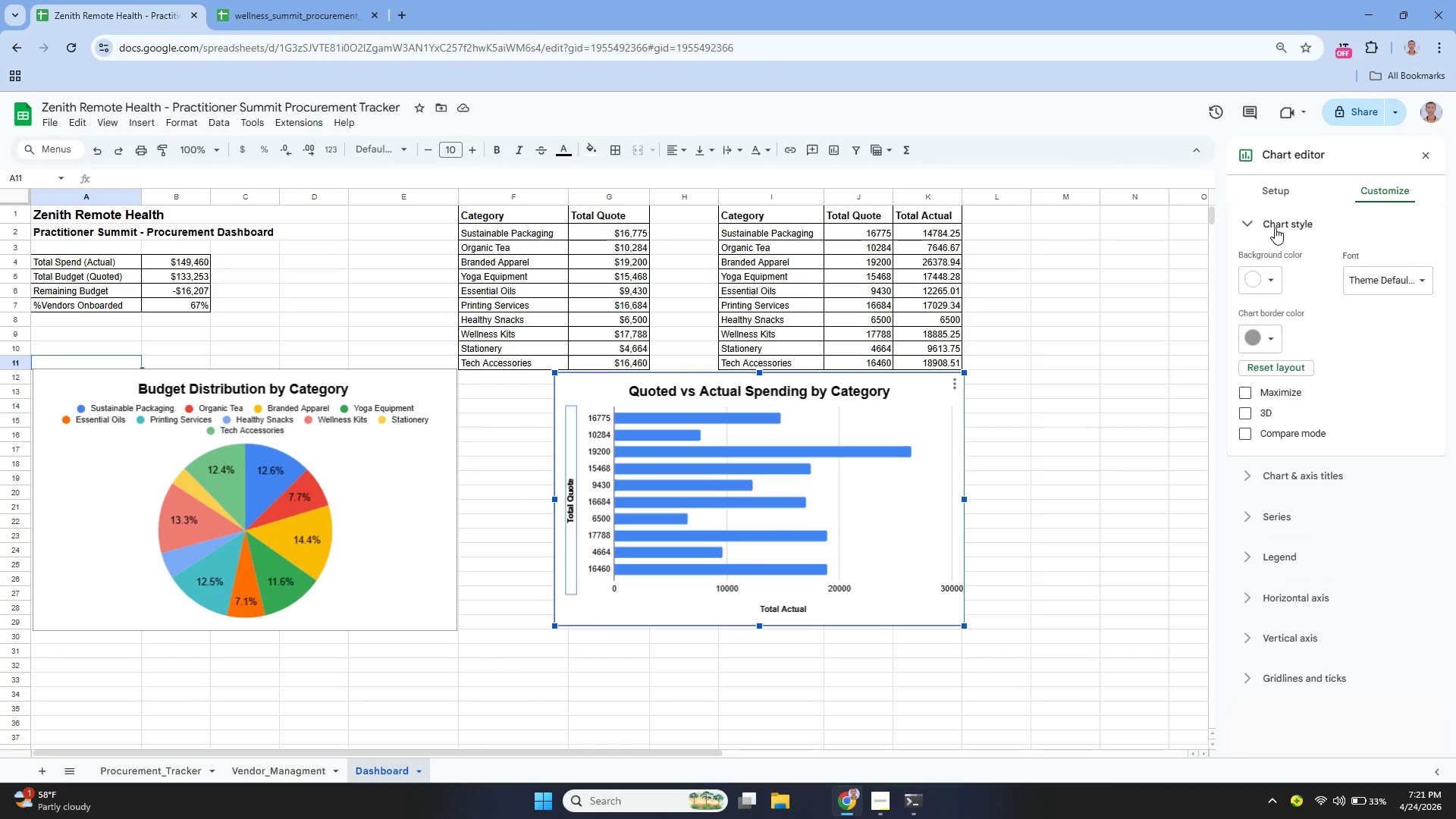 
left_click([1270, 283])
 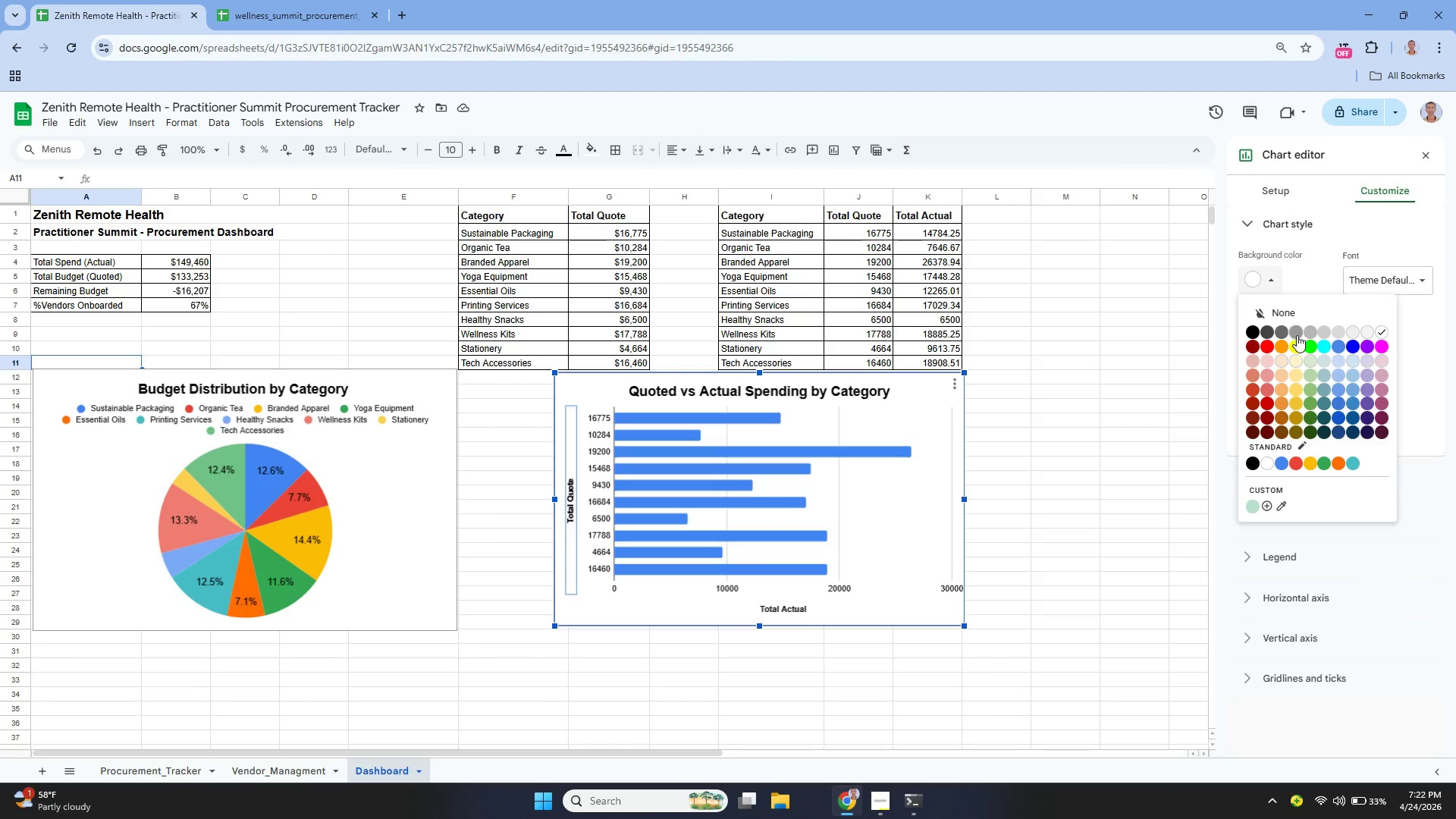 
left_click([1298, 339])
 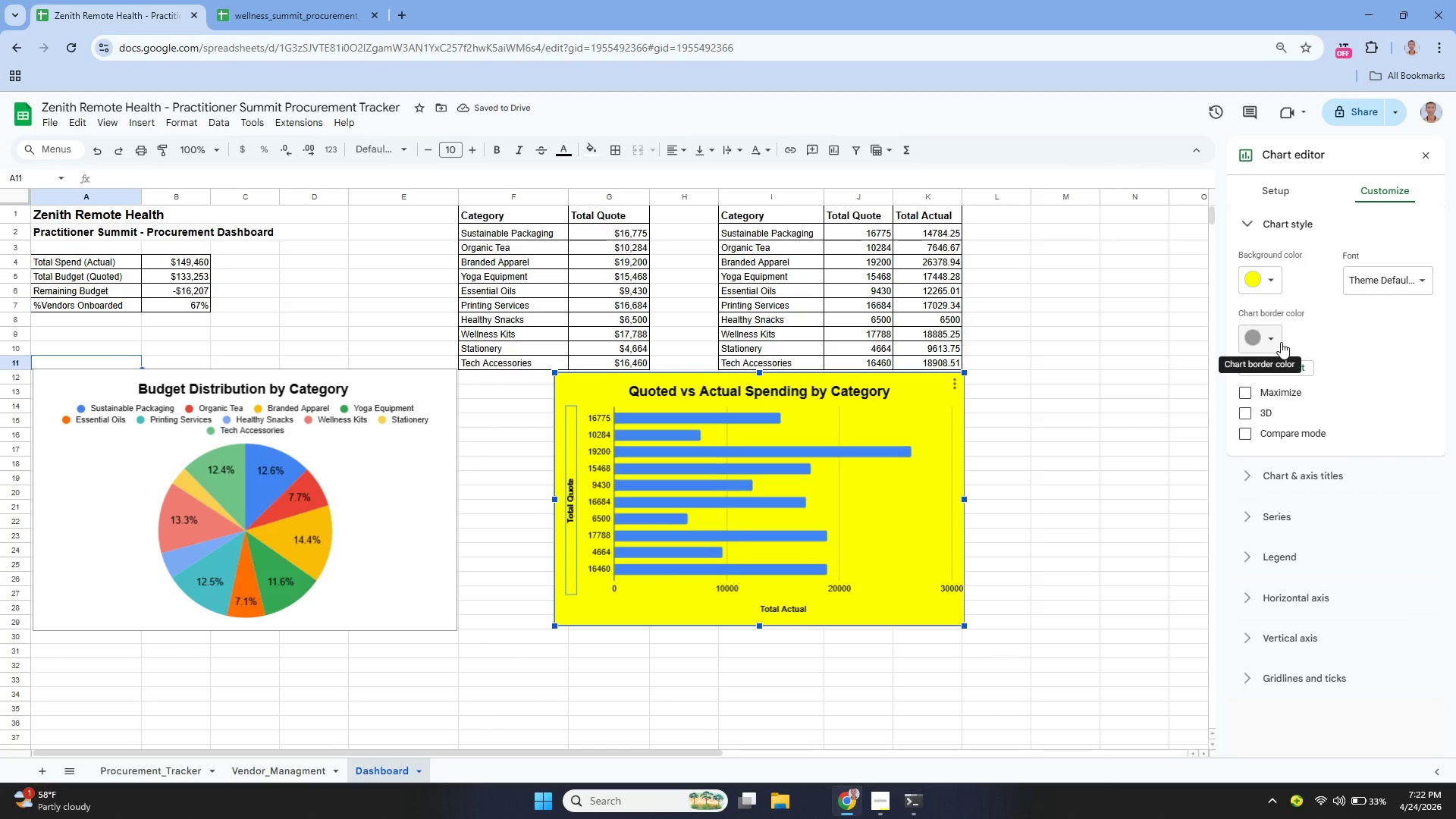 
wait(9.45)
 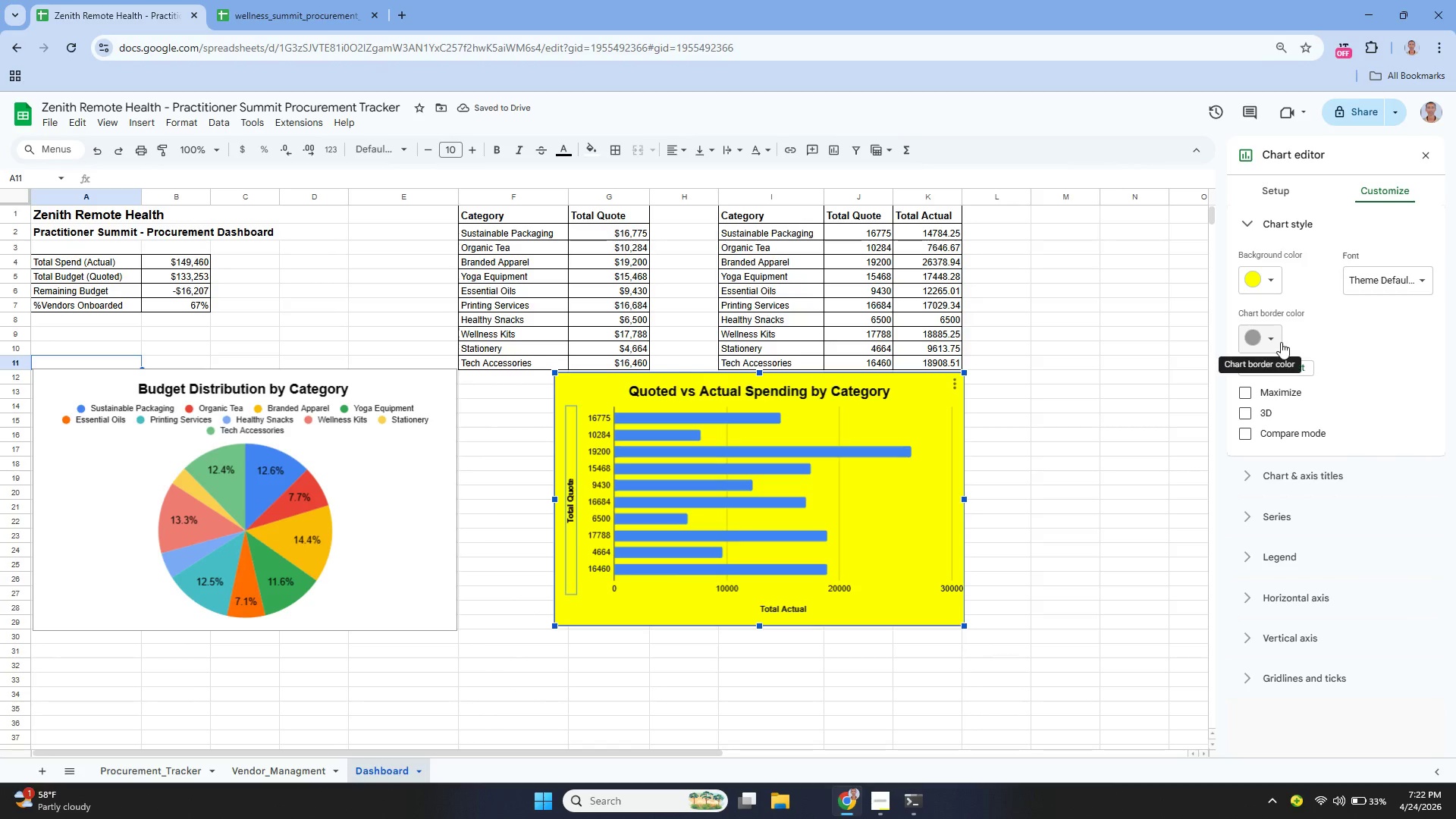 
left_click([818, 395])
 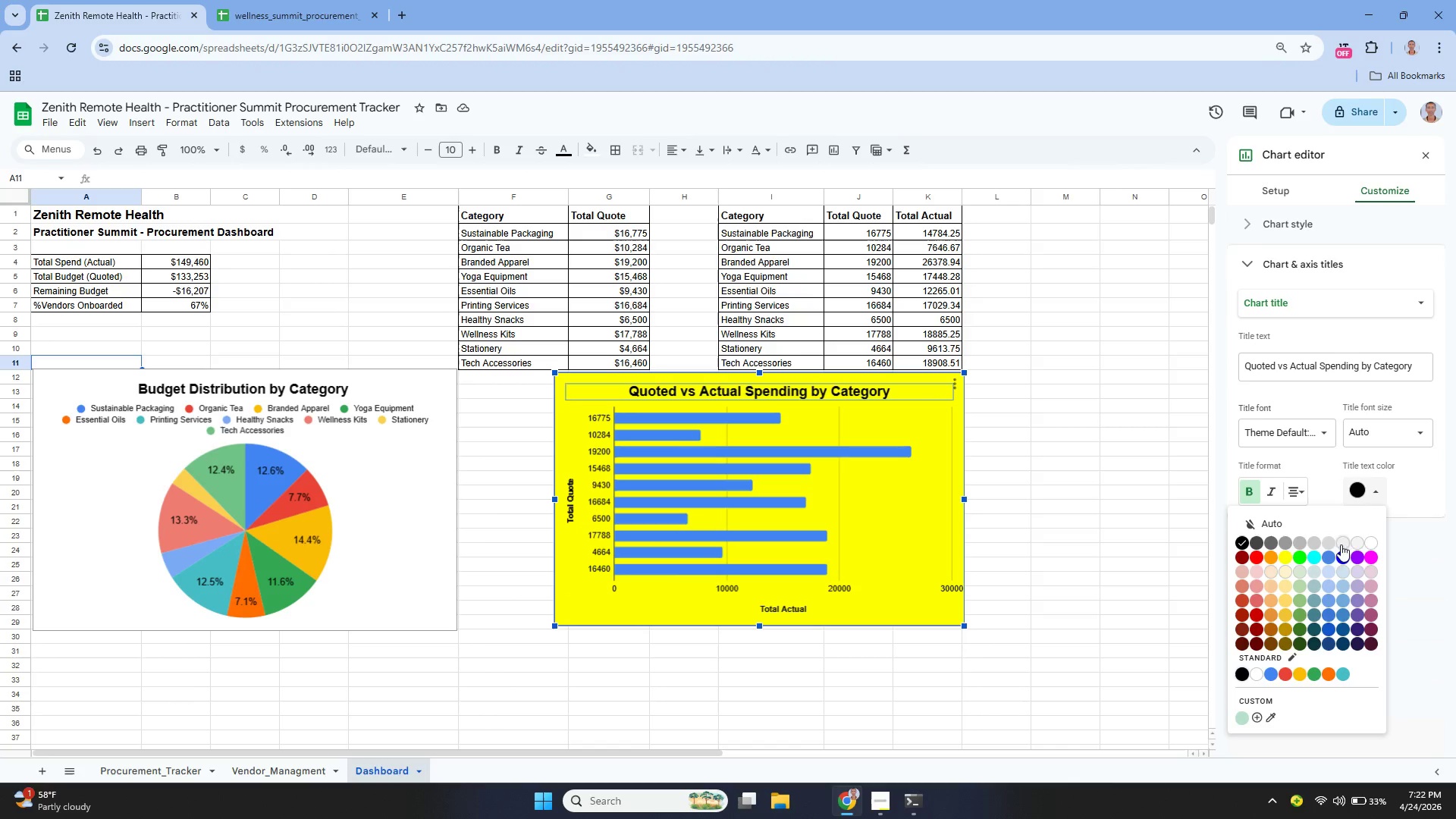 
left_click([1370, 542])
 